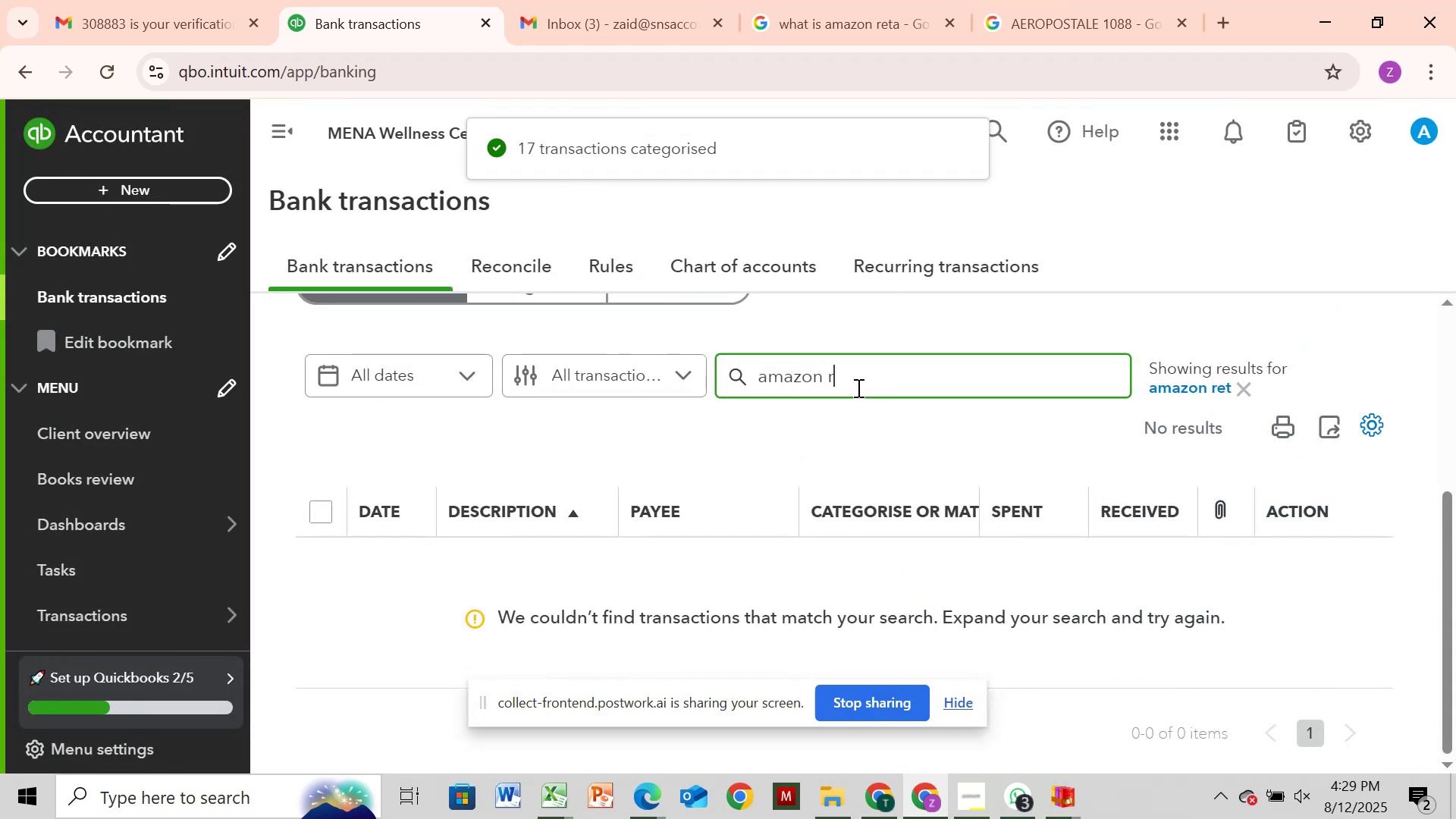 
key(Backspace)
 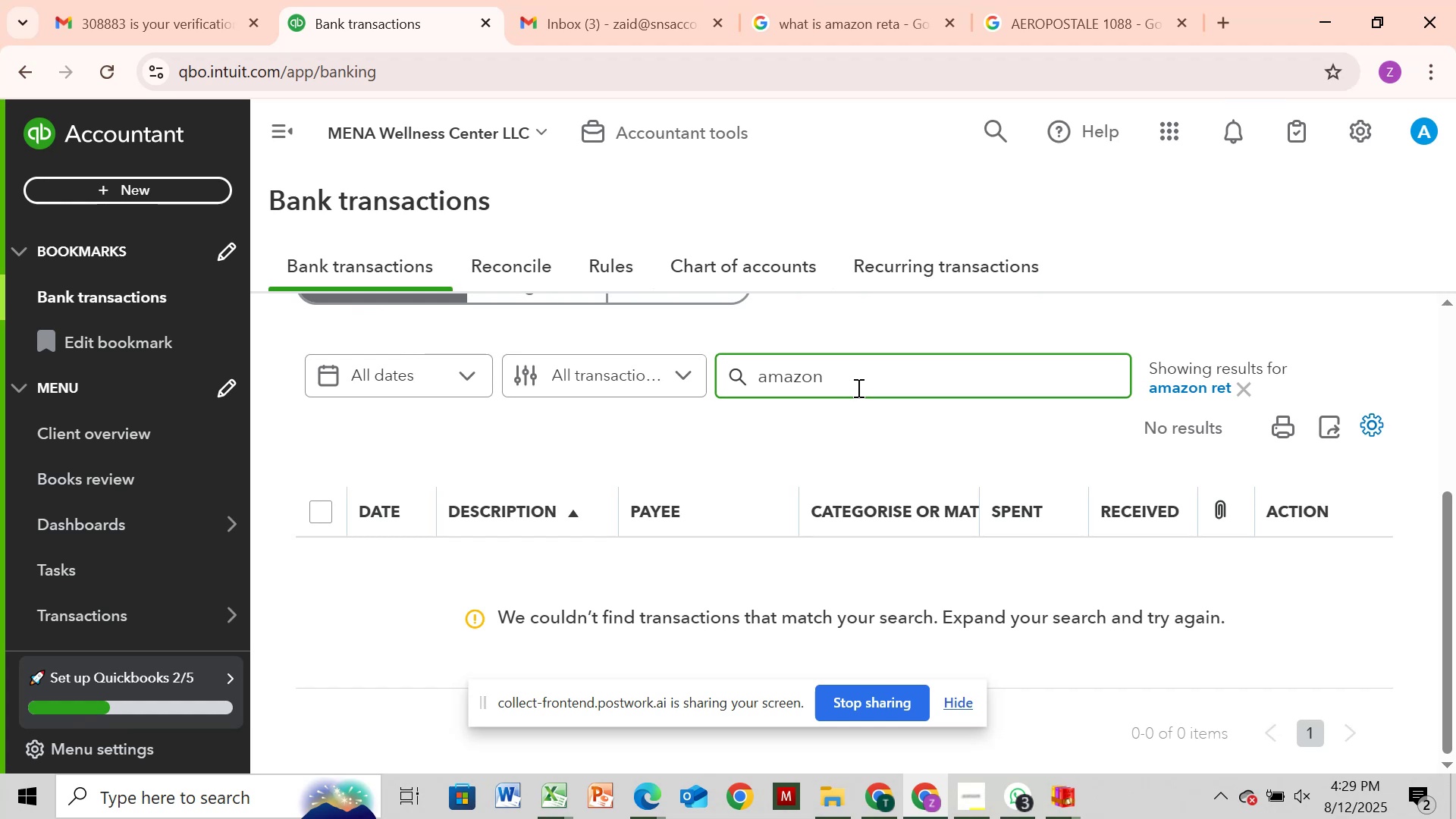 
right_click([857, 388])
 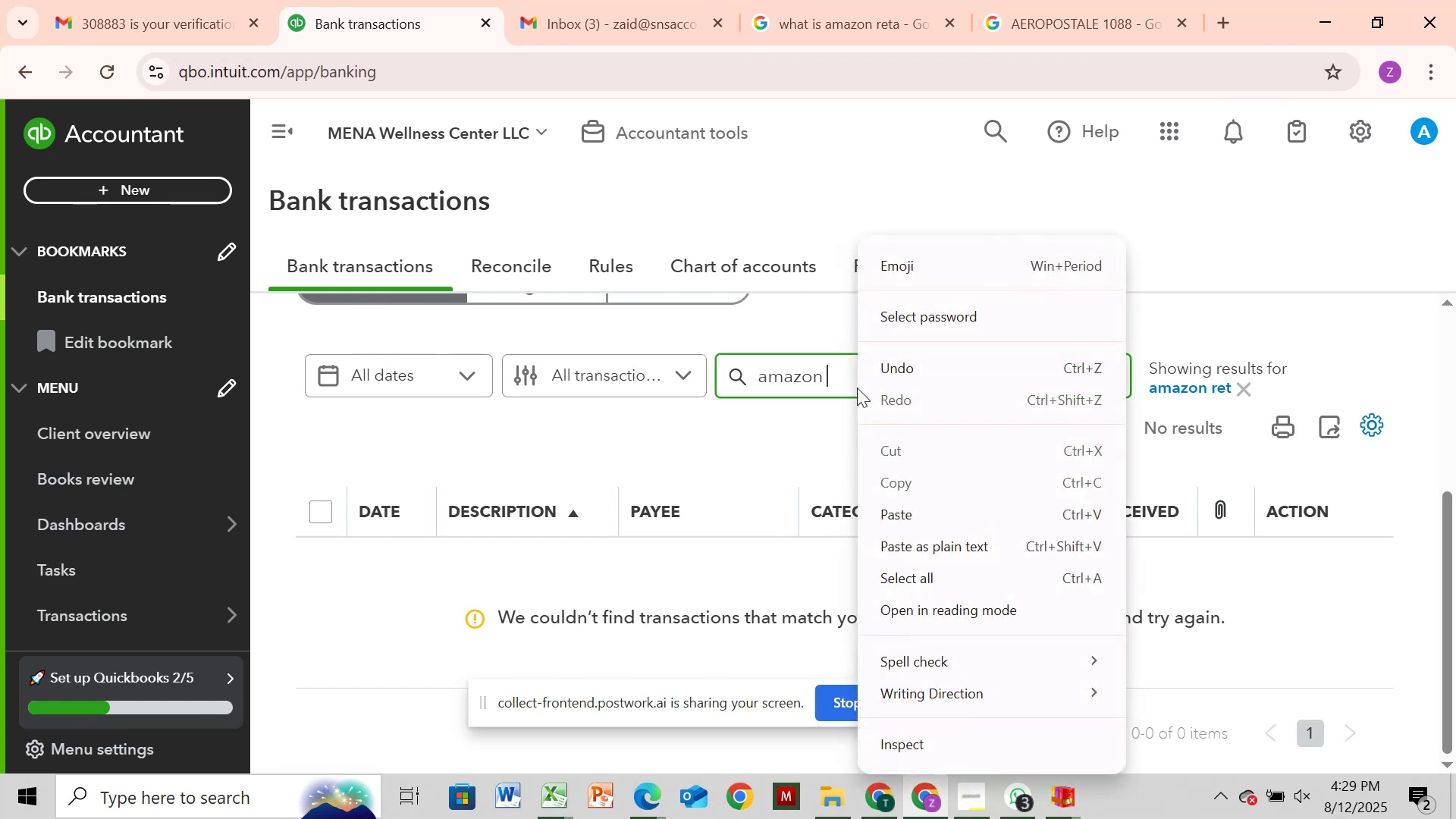 
left_click([857, 388])
 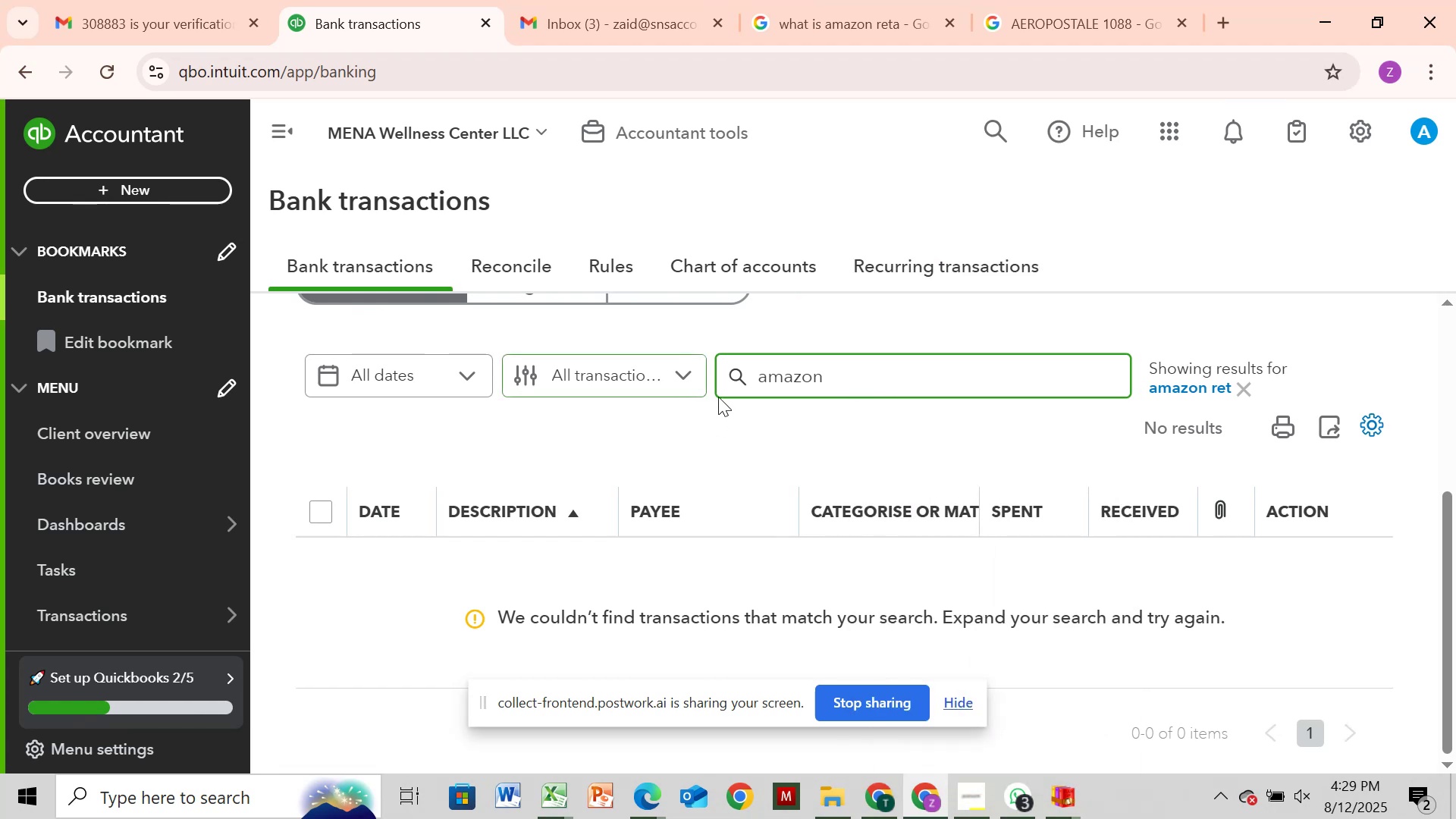 
left_click([729, 394])
 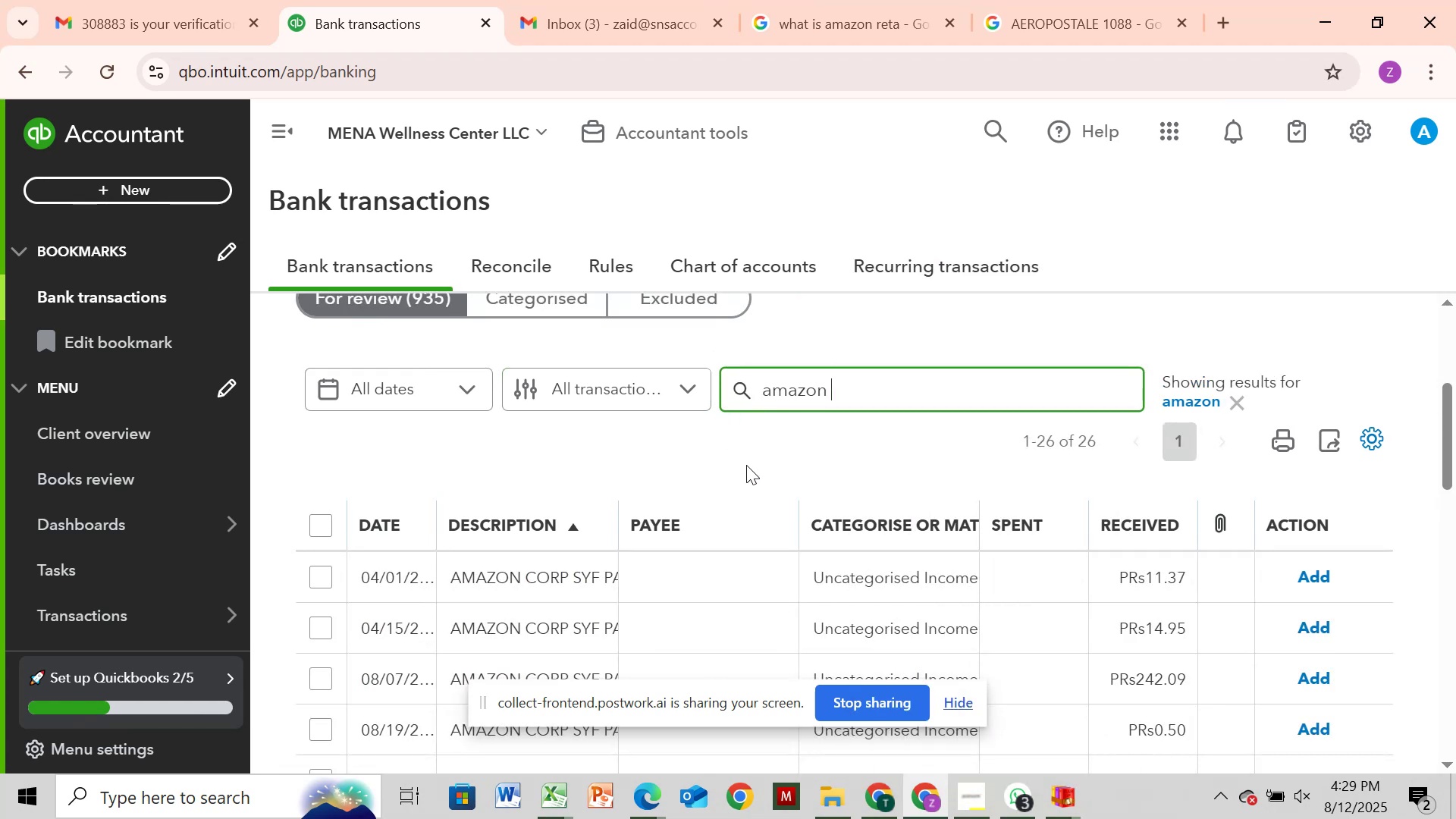 
scroll: coordinate [746, 465], scroll_direction: down, amount: 6.0
 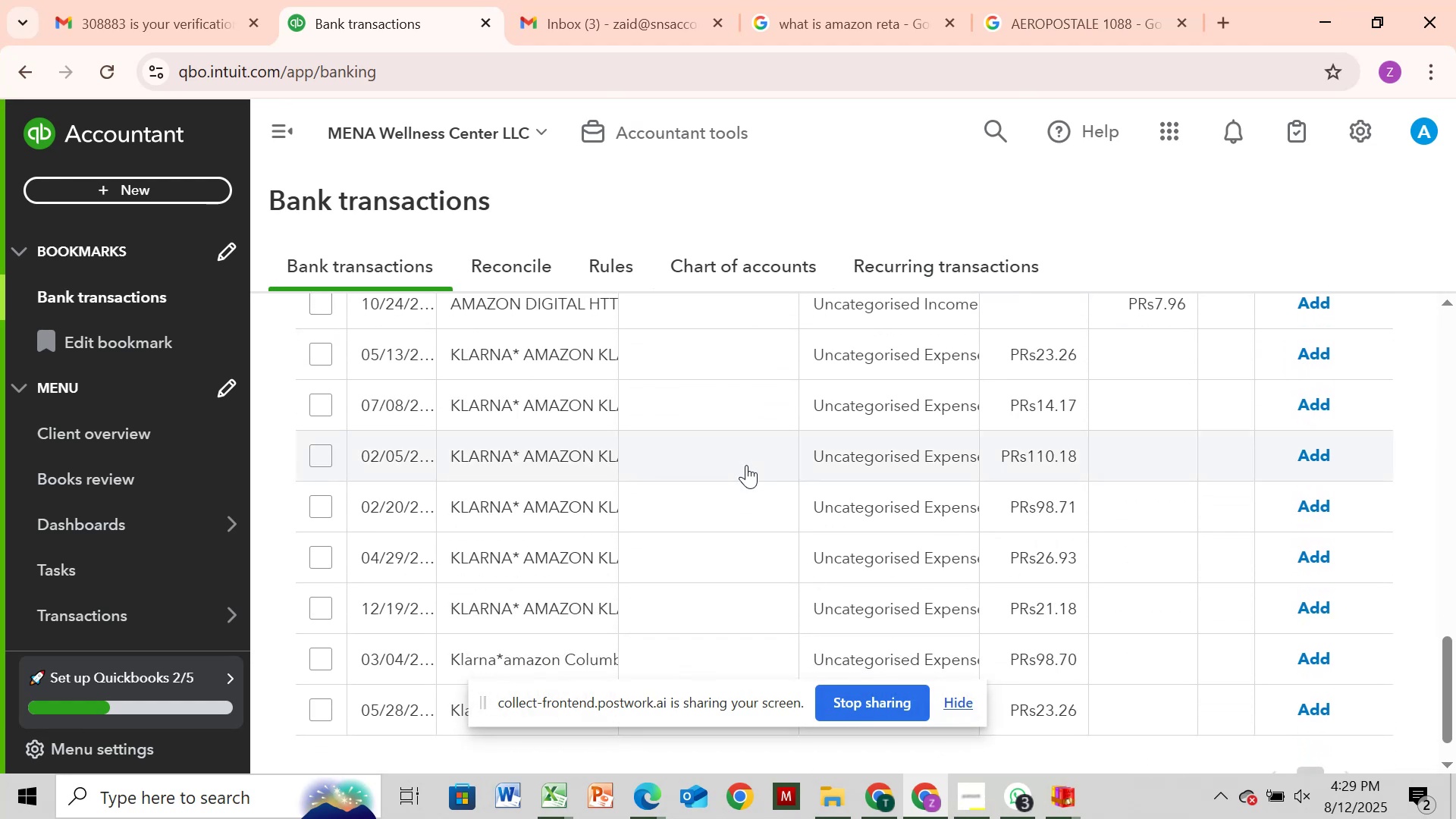 
wait(5.29)
 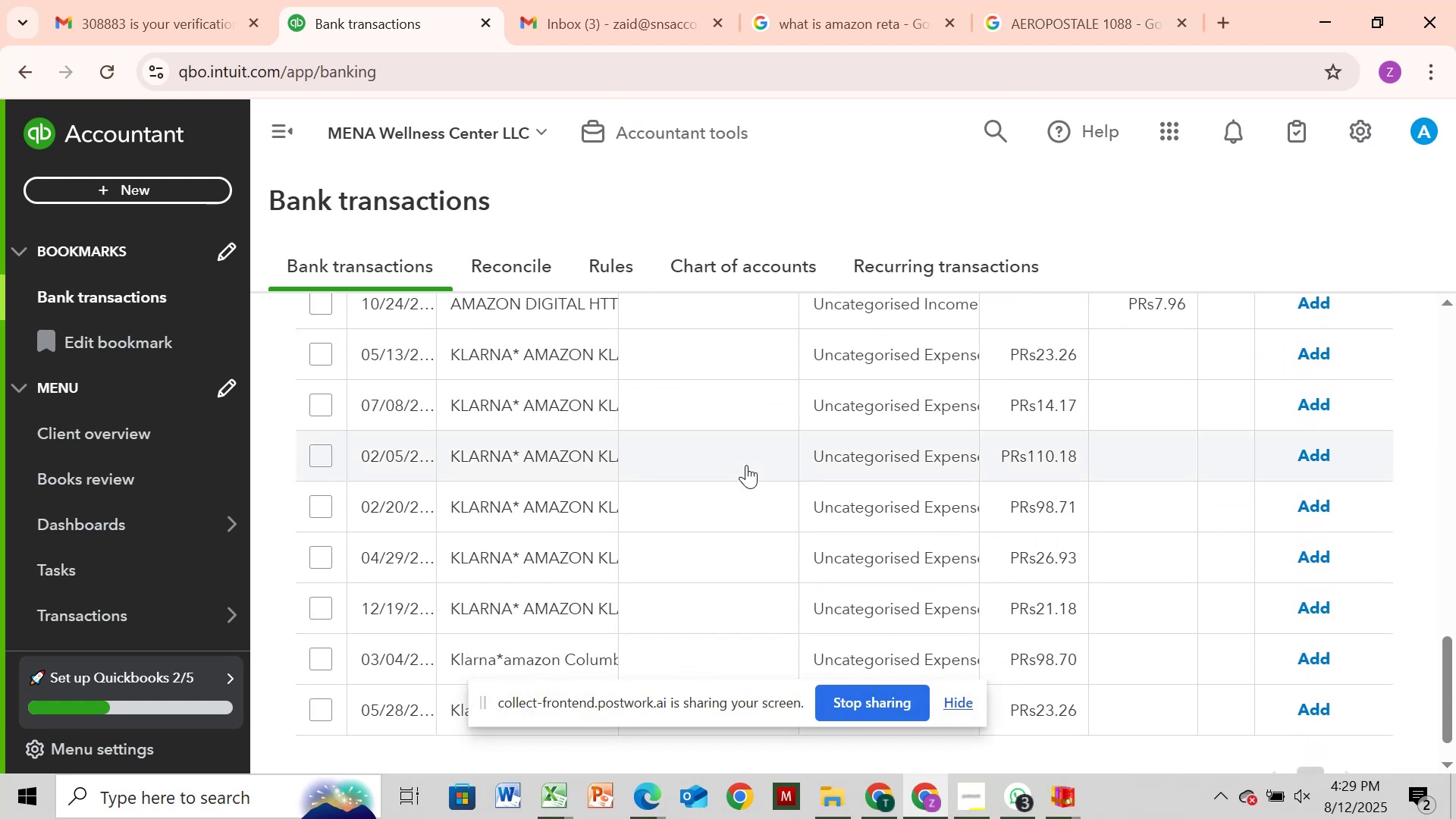 
scroll: coordinate [746, 465], scroll_direction: none, amount: 0.0
 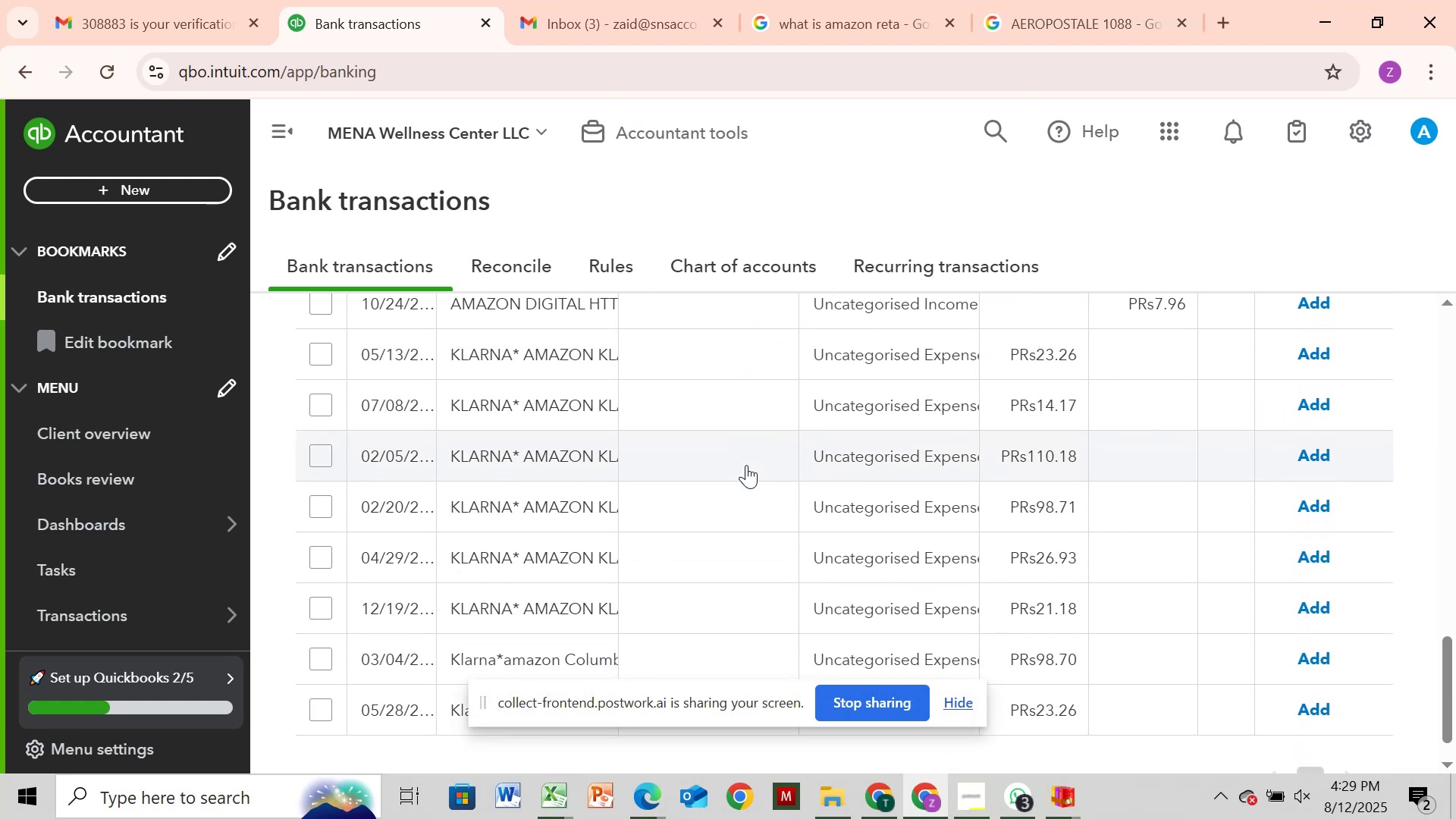 
scroll: coordinate [746, 466], scroll_direction: down, amount: 4.0
 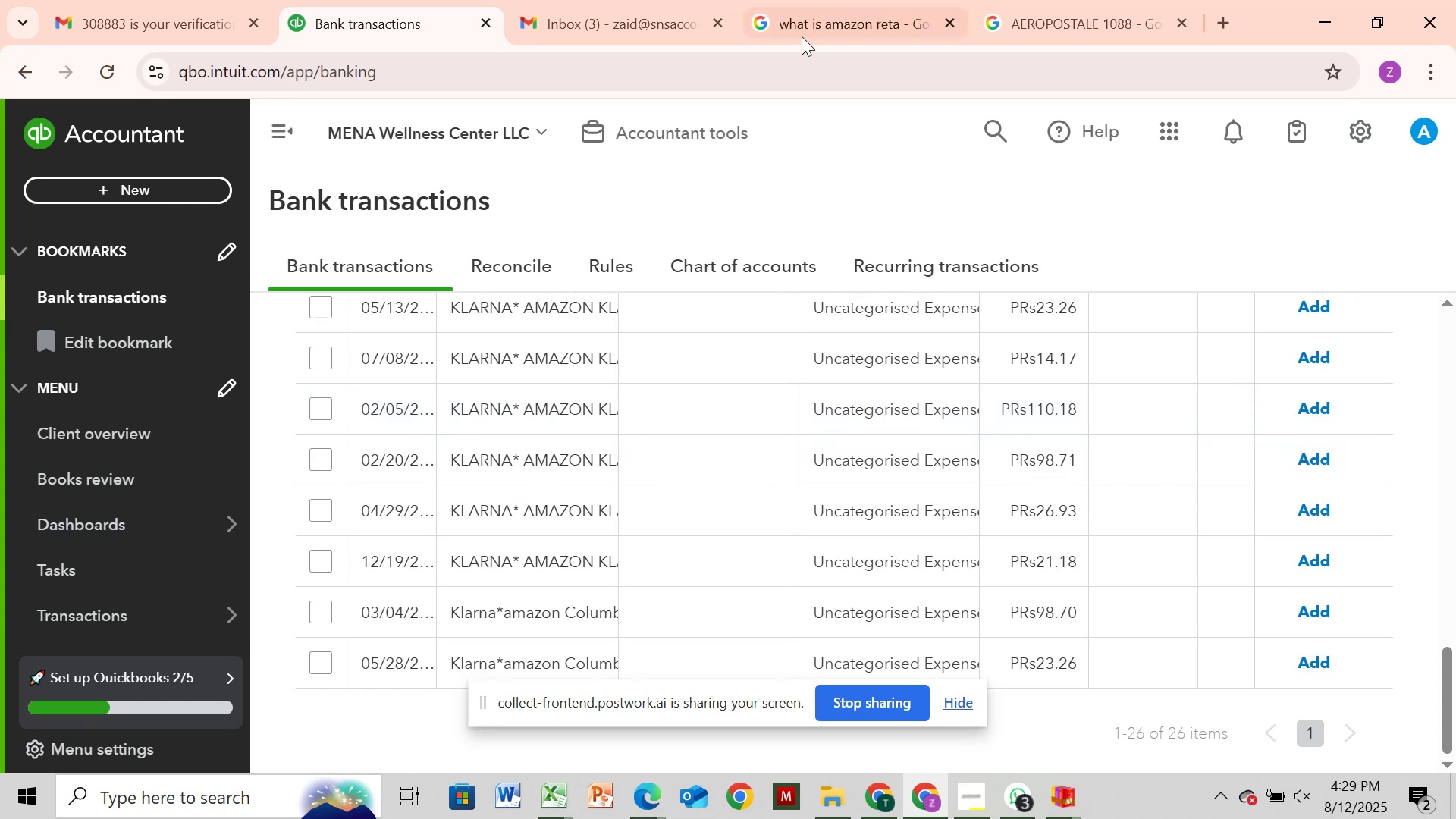 
wait(5.66)
 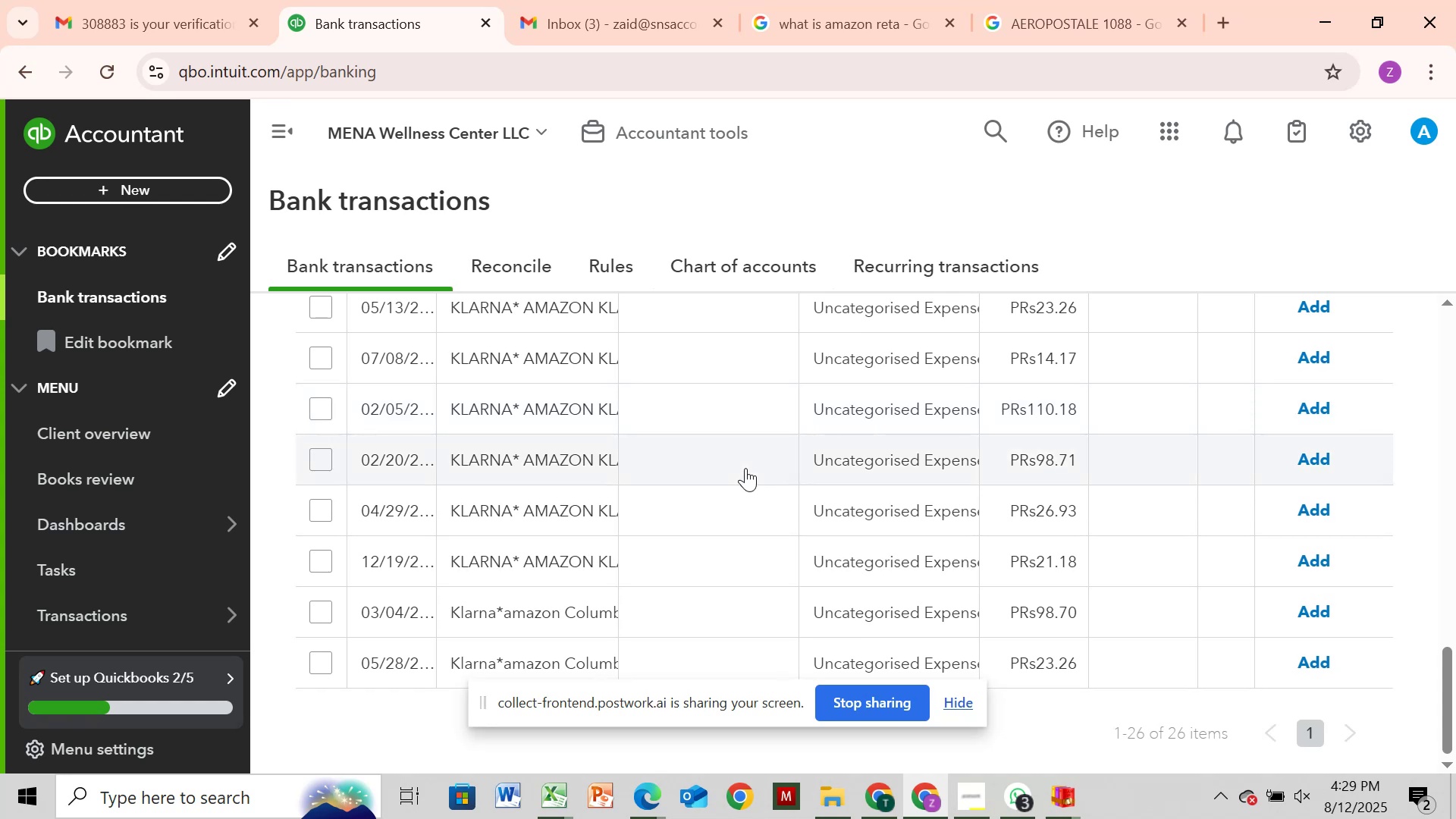 
left_click([863, 27])
 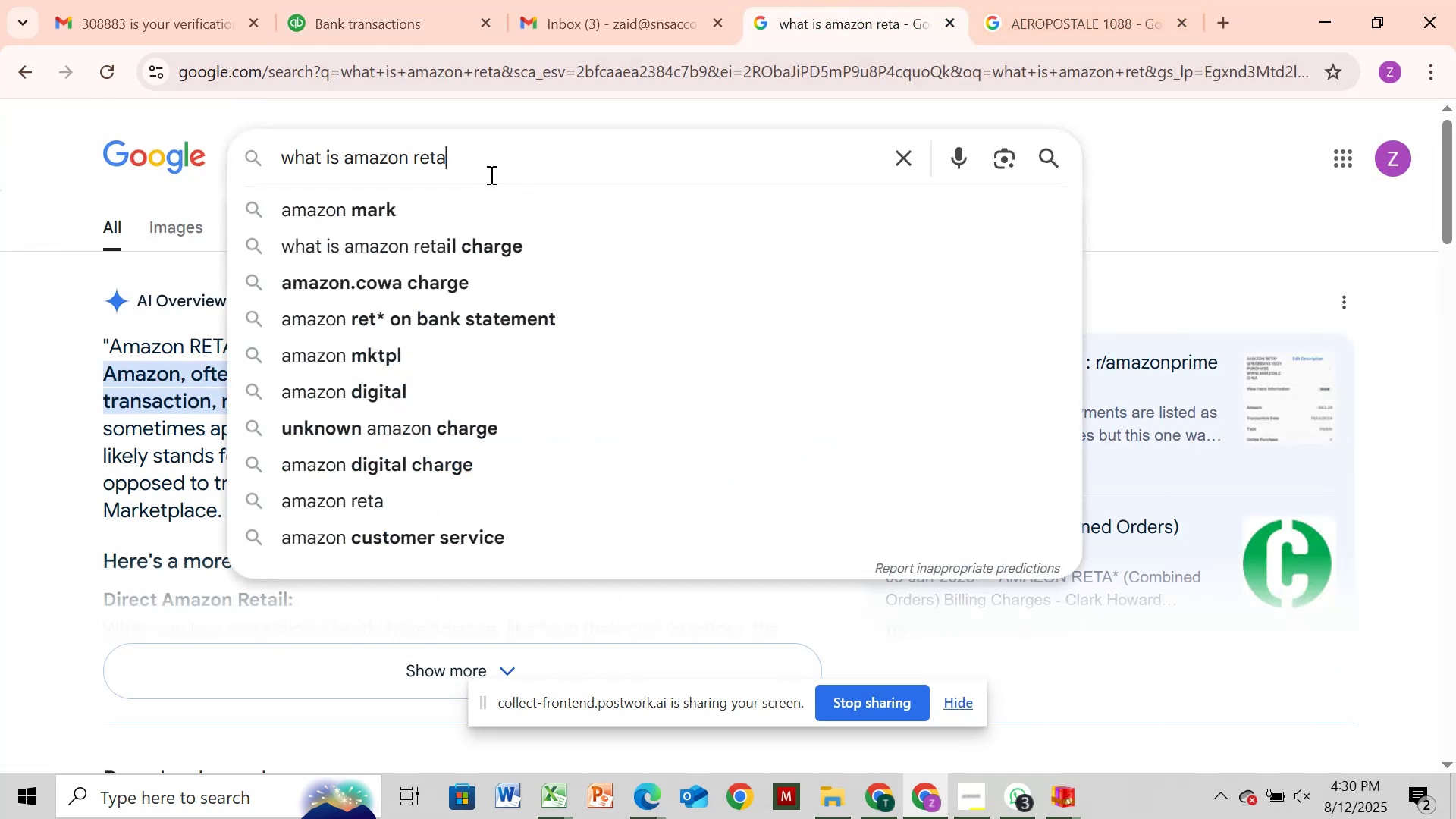 
key(Backspace)
key(Backspace)
key(Backspace)
key(Backspace)
type(l)
key(Backspace)
type(kalarn)
 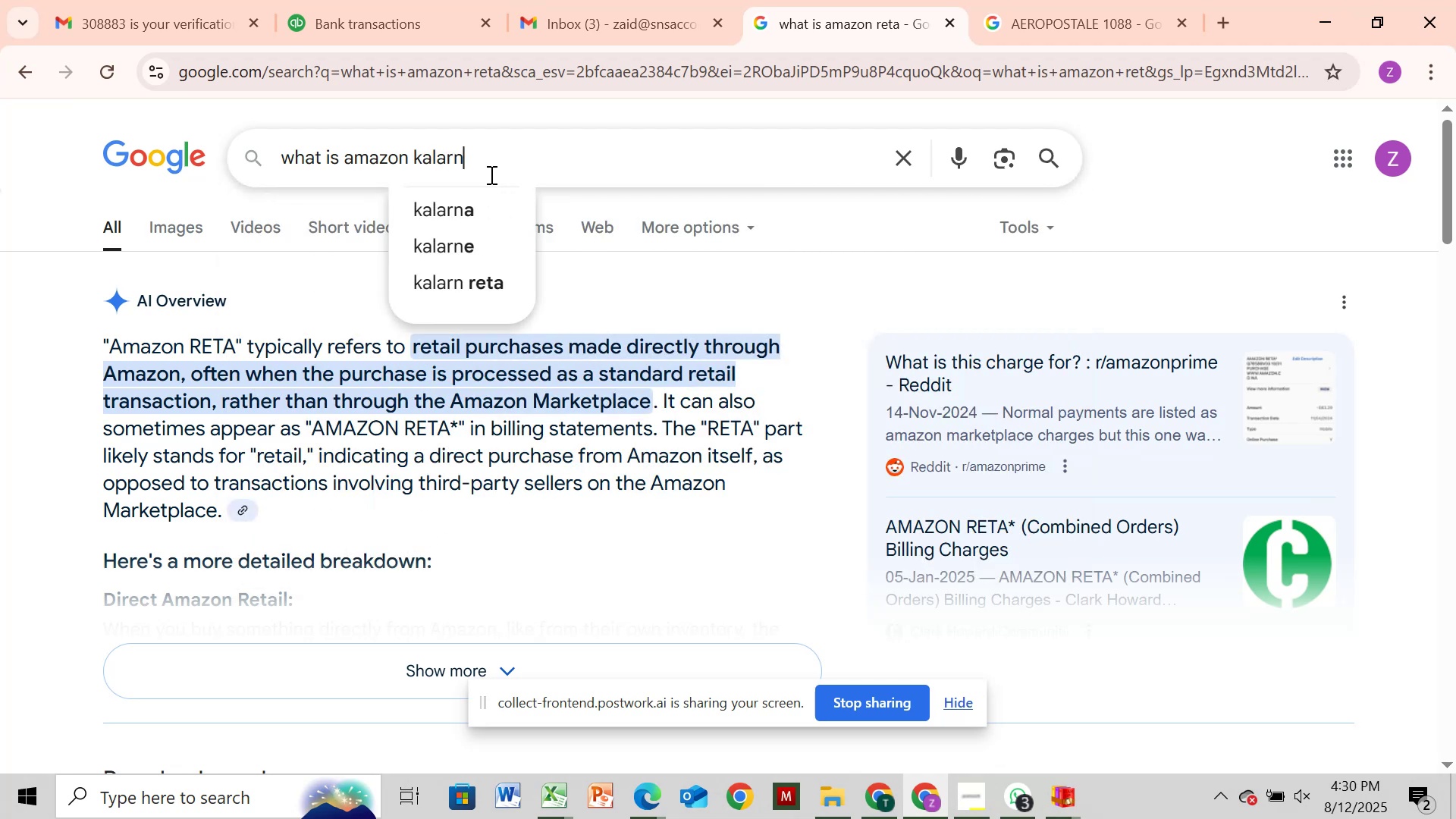 
left_click([484, 209])
 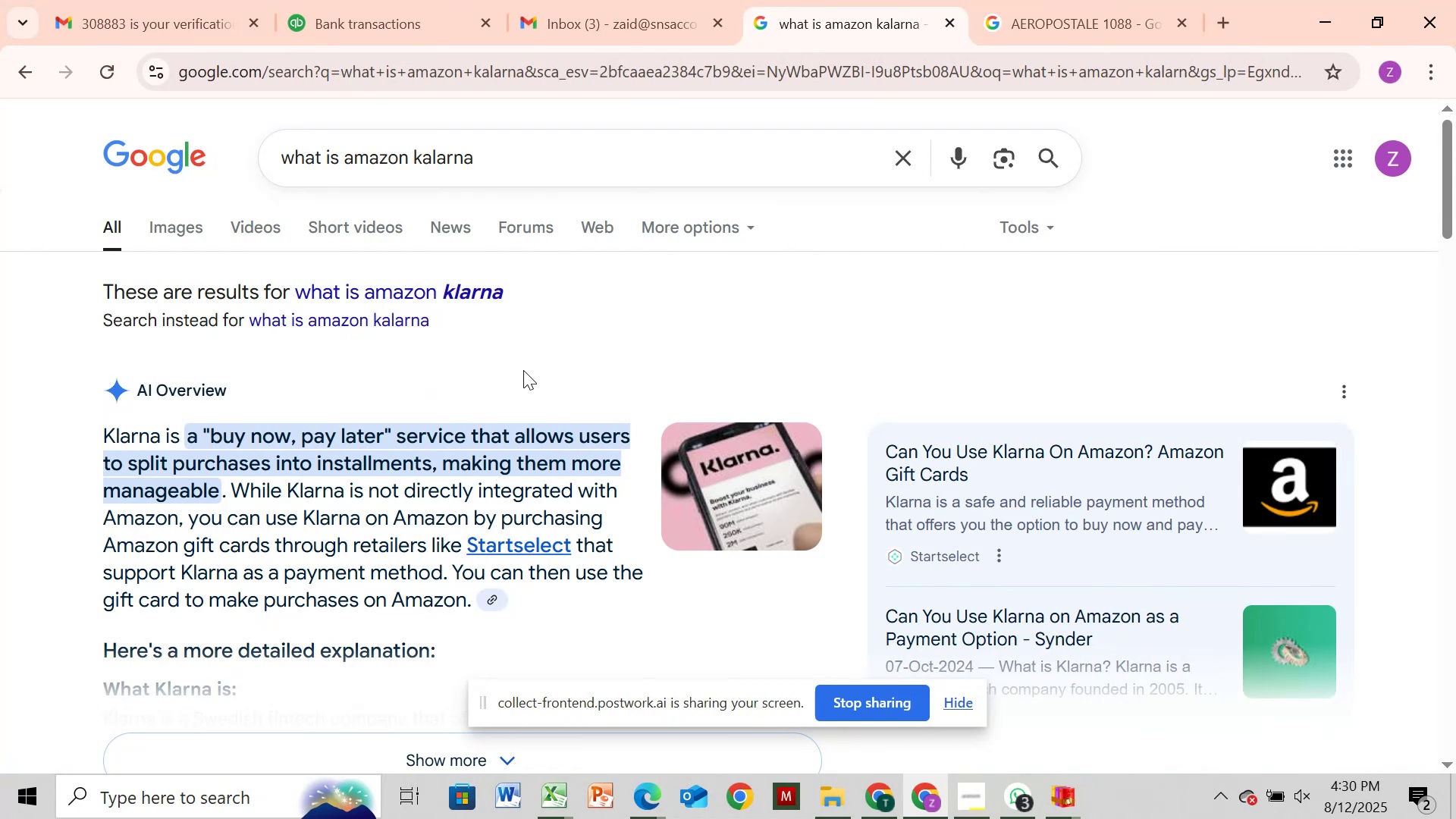 
wait(21.44)
 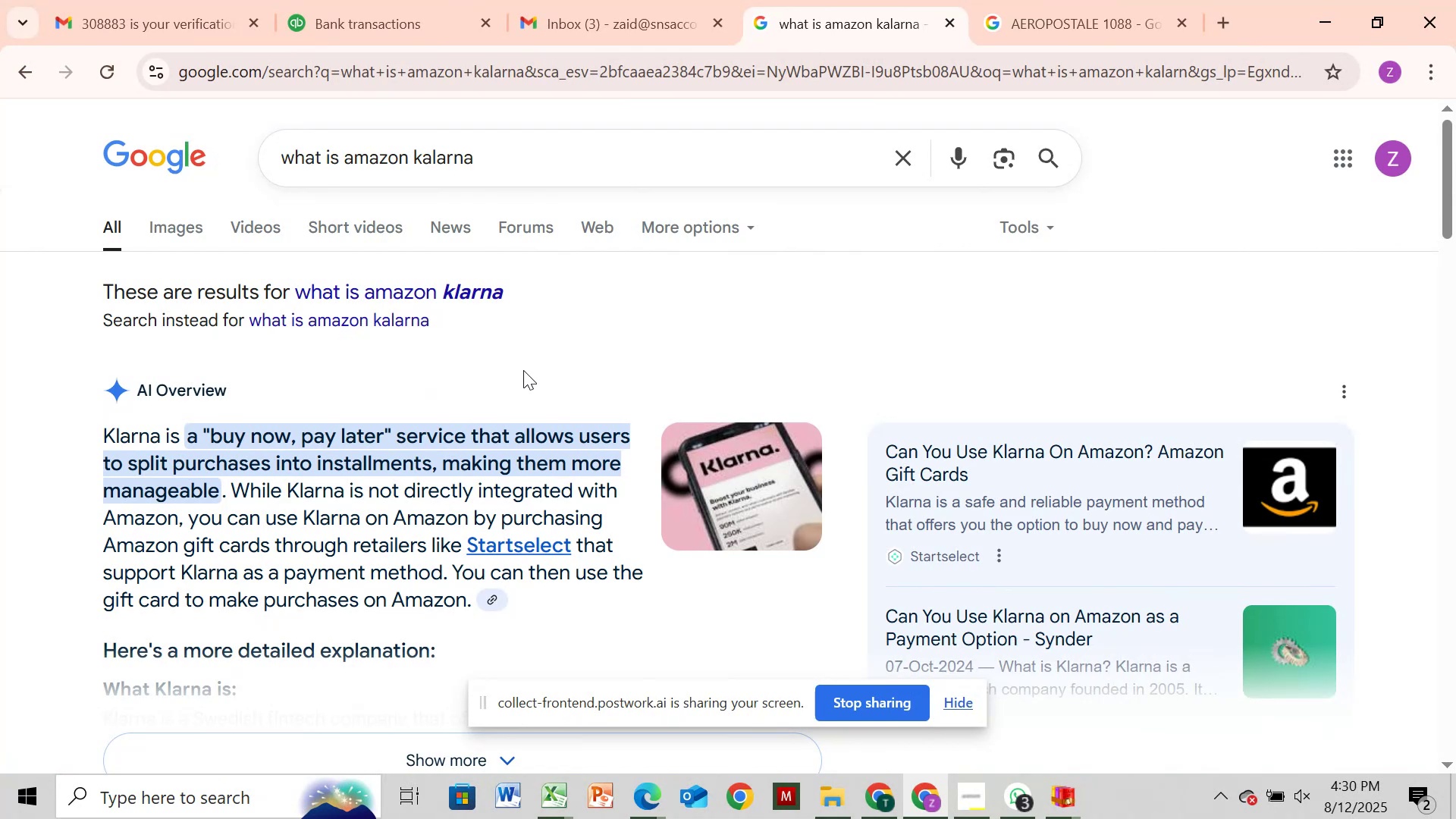 
scroll: coordinate [523, 370], scroll_direction: down, amount: 7.0
 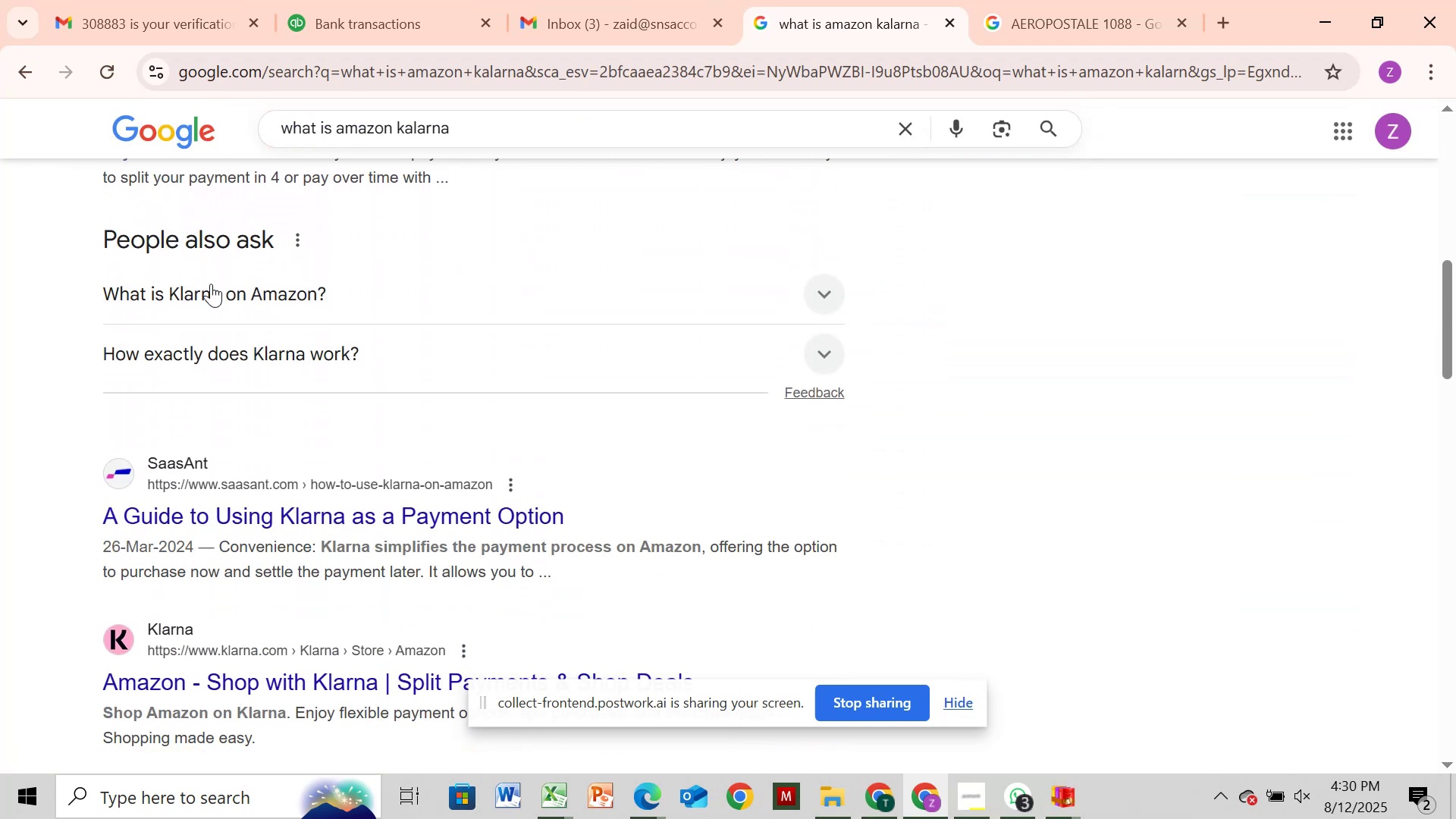 
left_click([213, 287])
 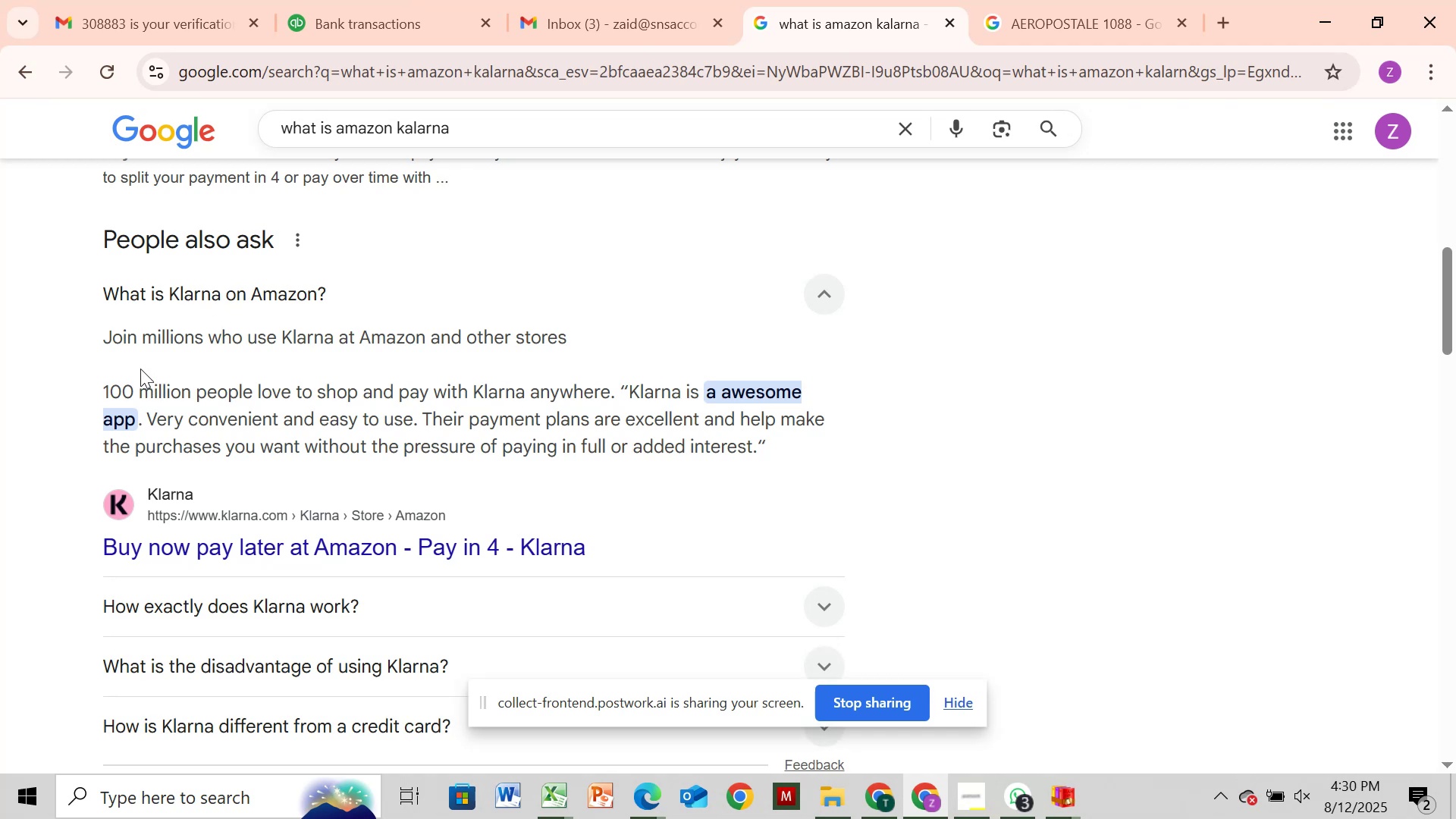 
wait(16.8)
 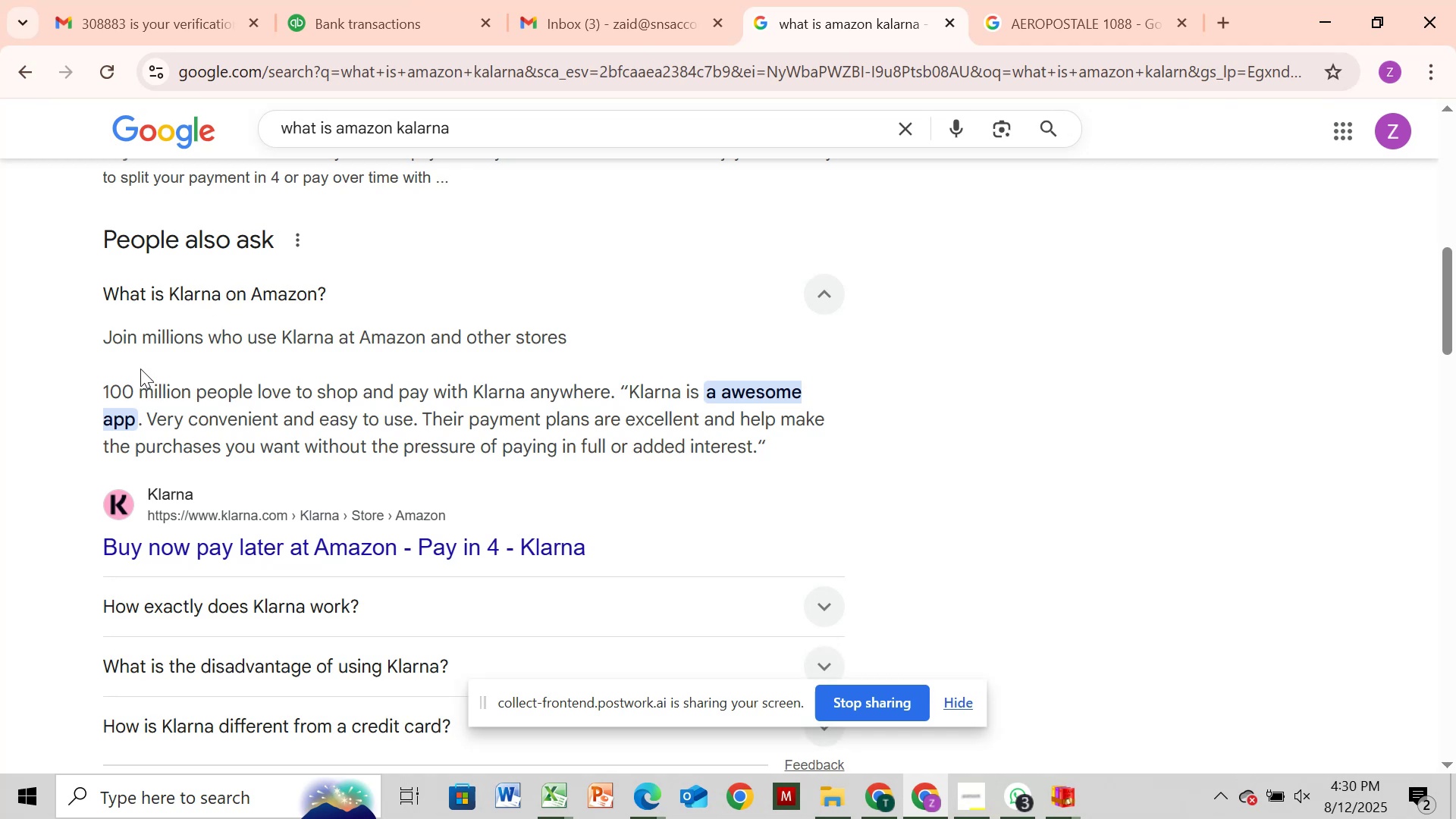 
scroll: coordinate [140, 369], scroll_direction: down, amount: 2.0
 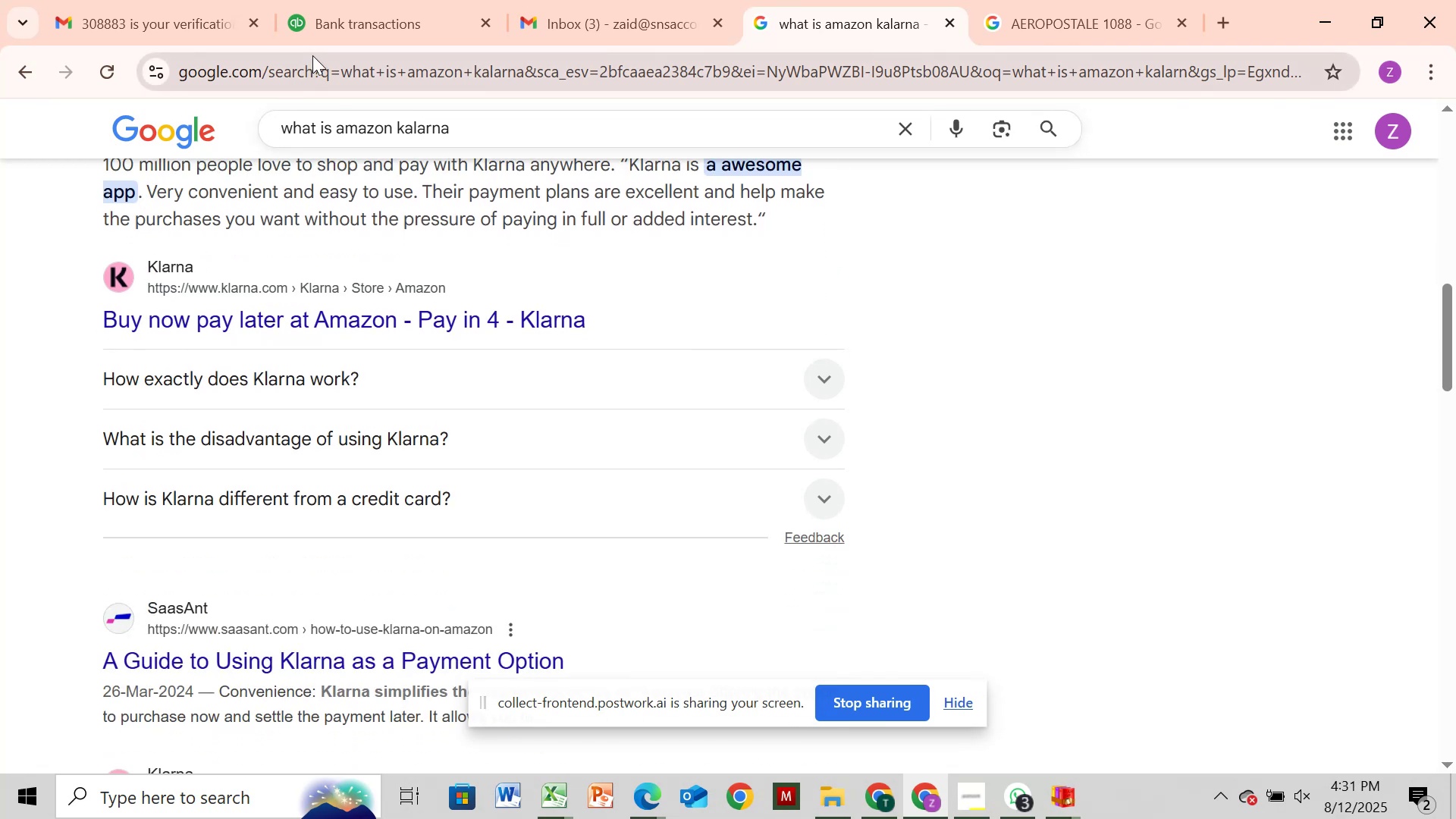 
left_click([337, 35])
 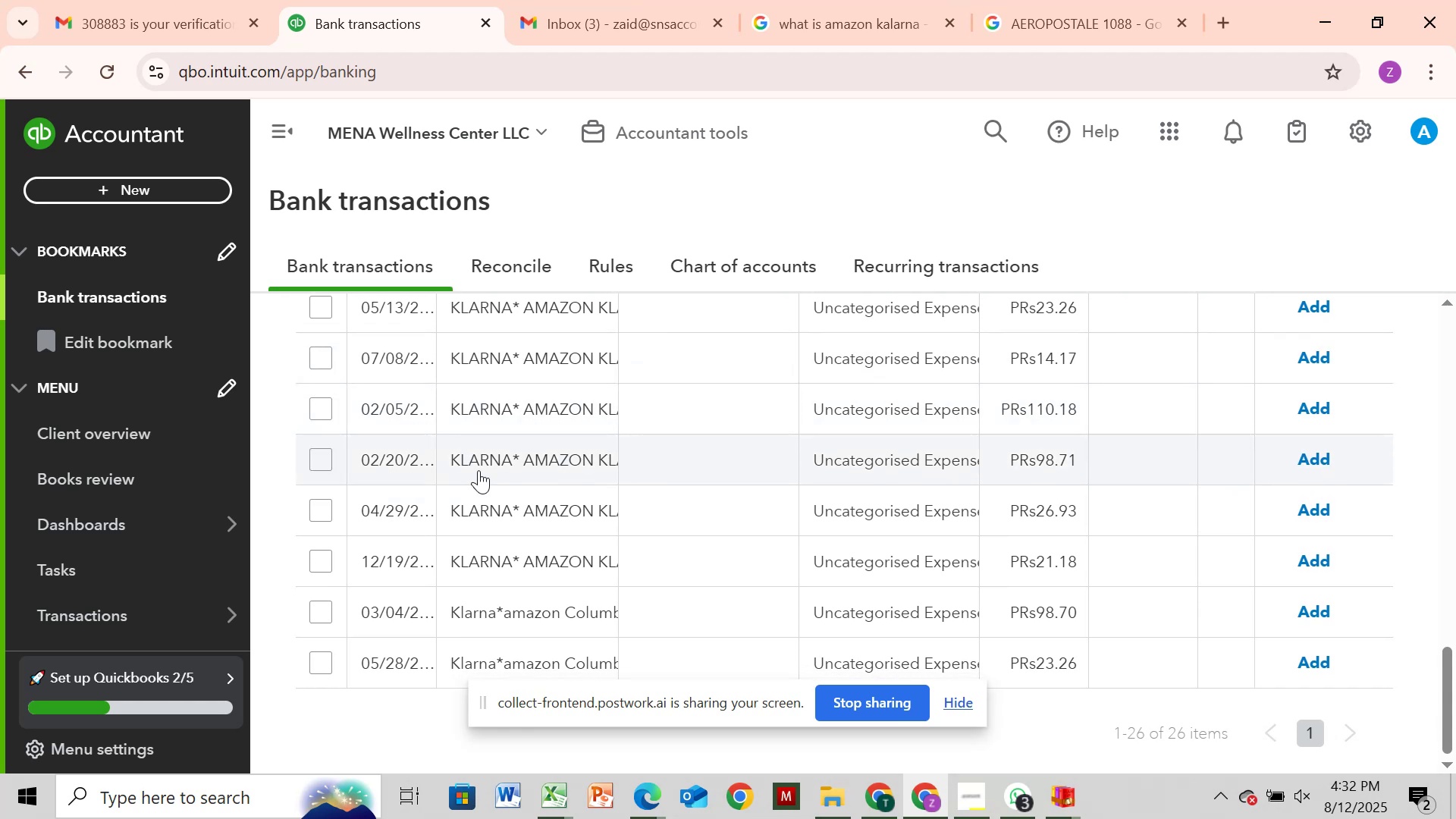 
wait(81.25)
 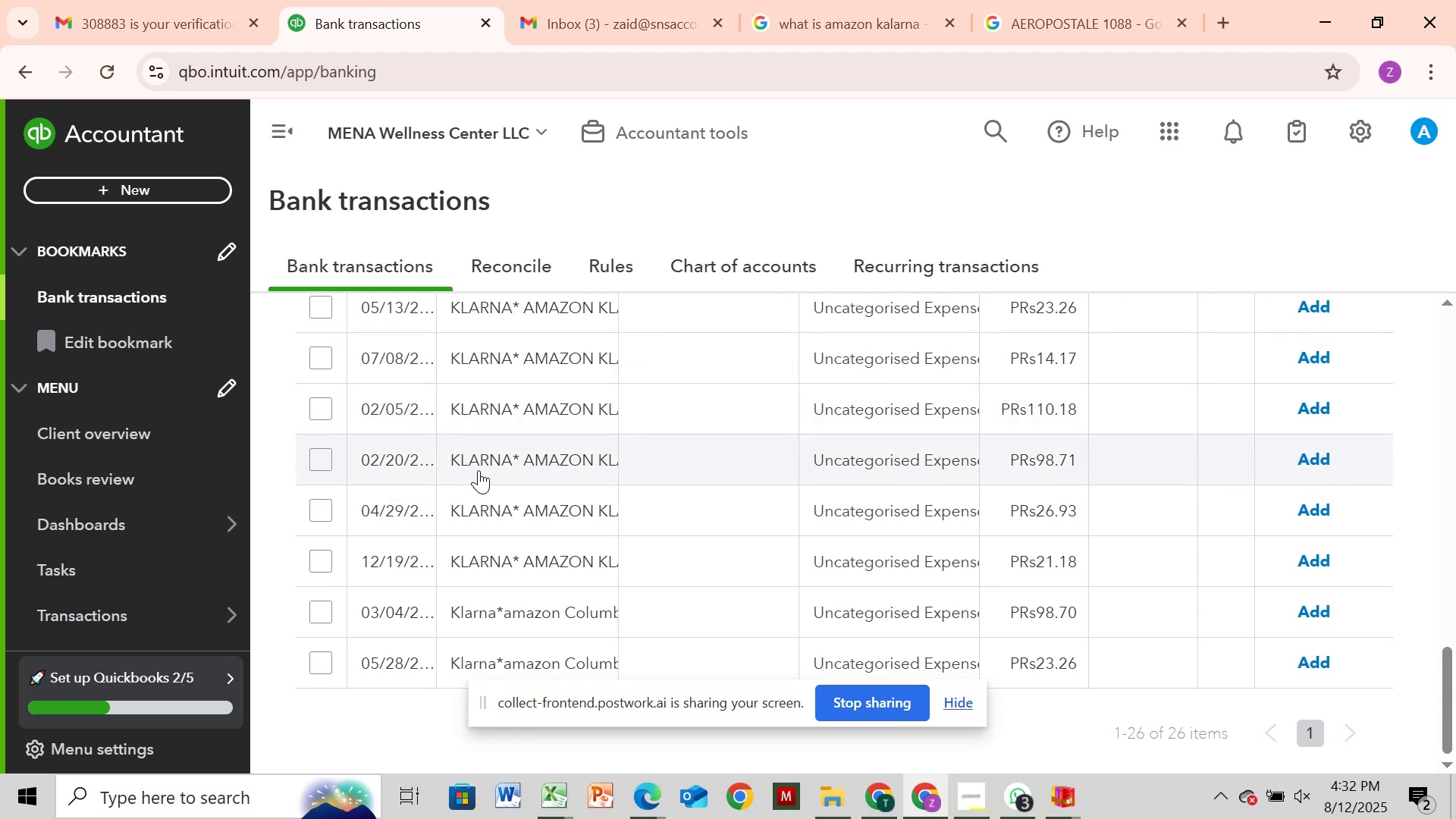 
scroll: coordinate [1444, 342], scroll_direction: down, amount: 16.0
 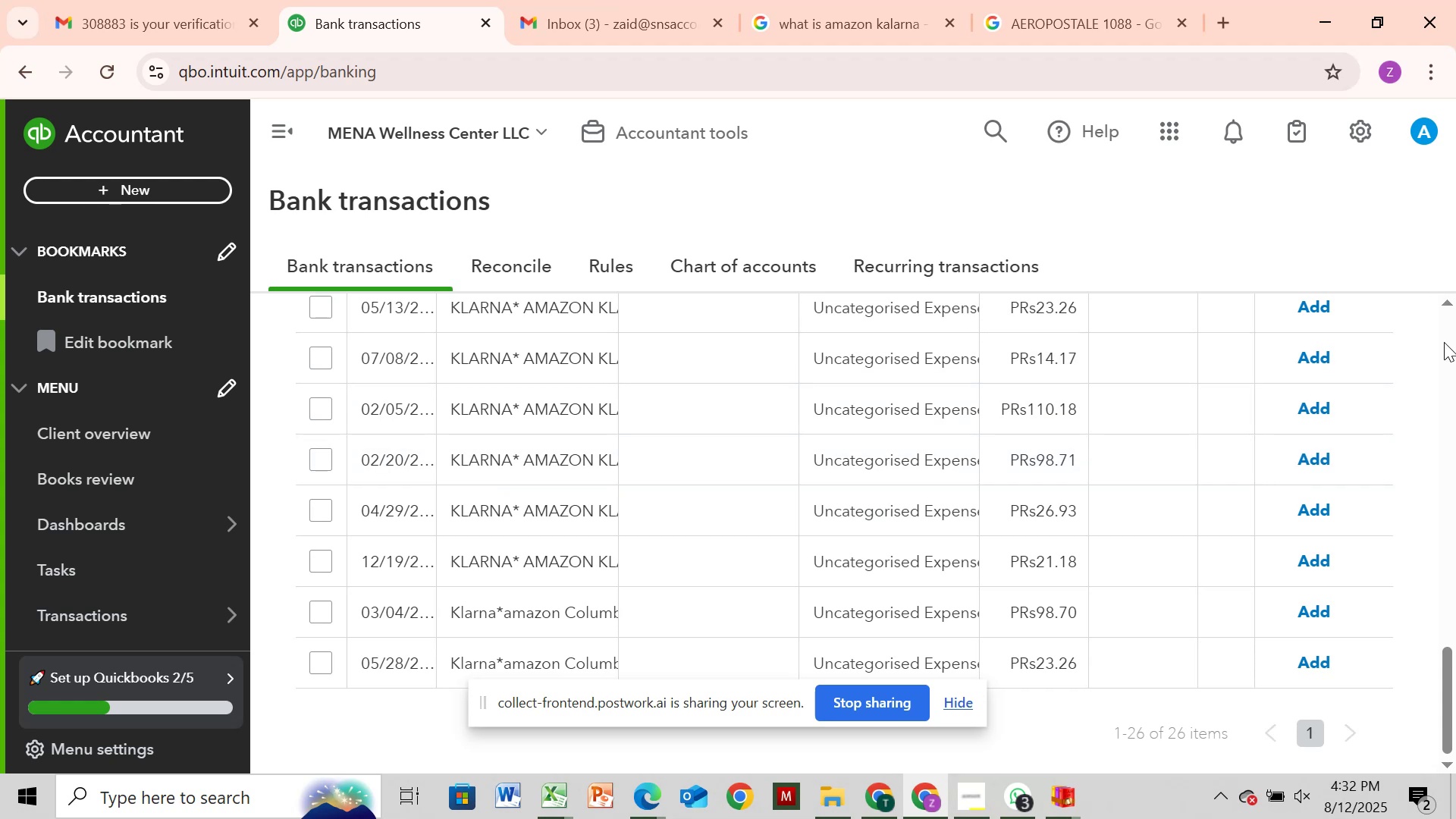 
left_click([1444, 342])
 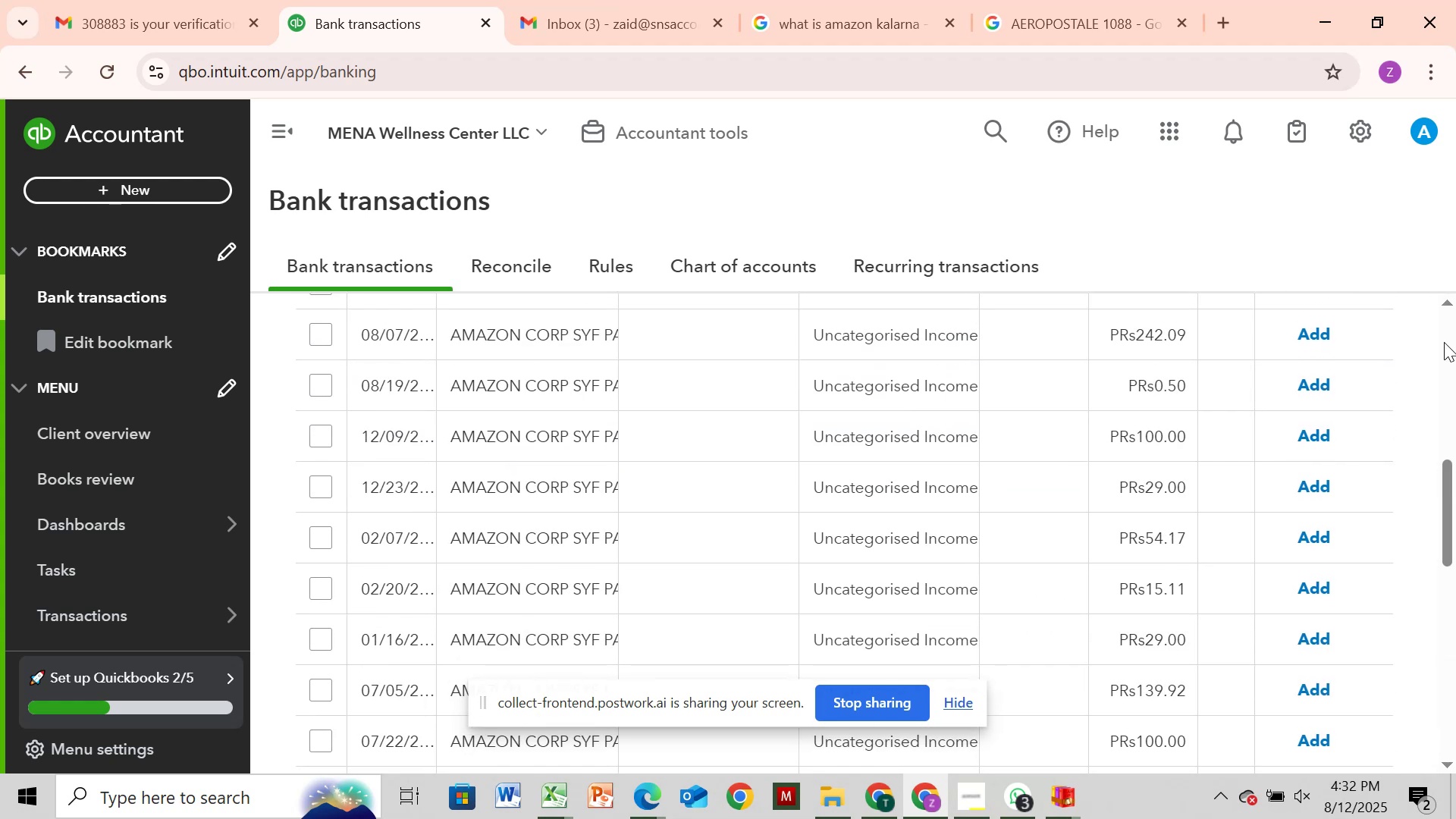 
left_click([1444, 342])
 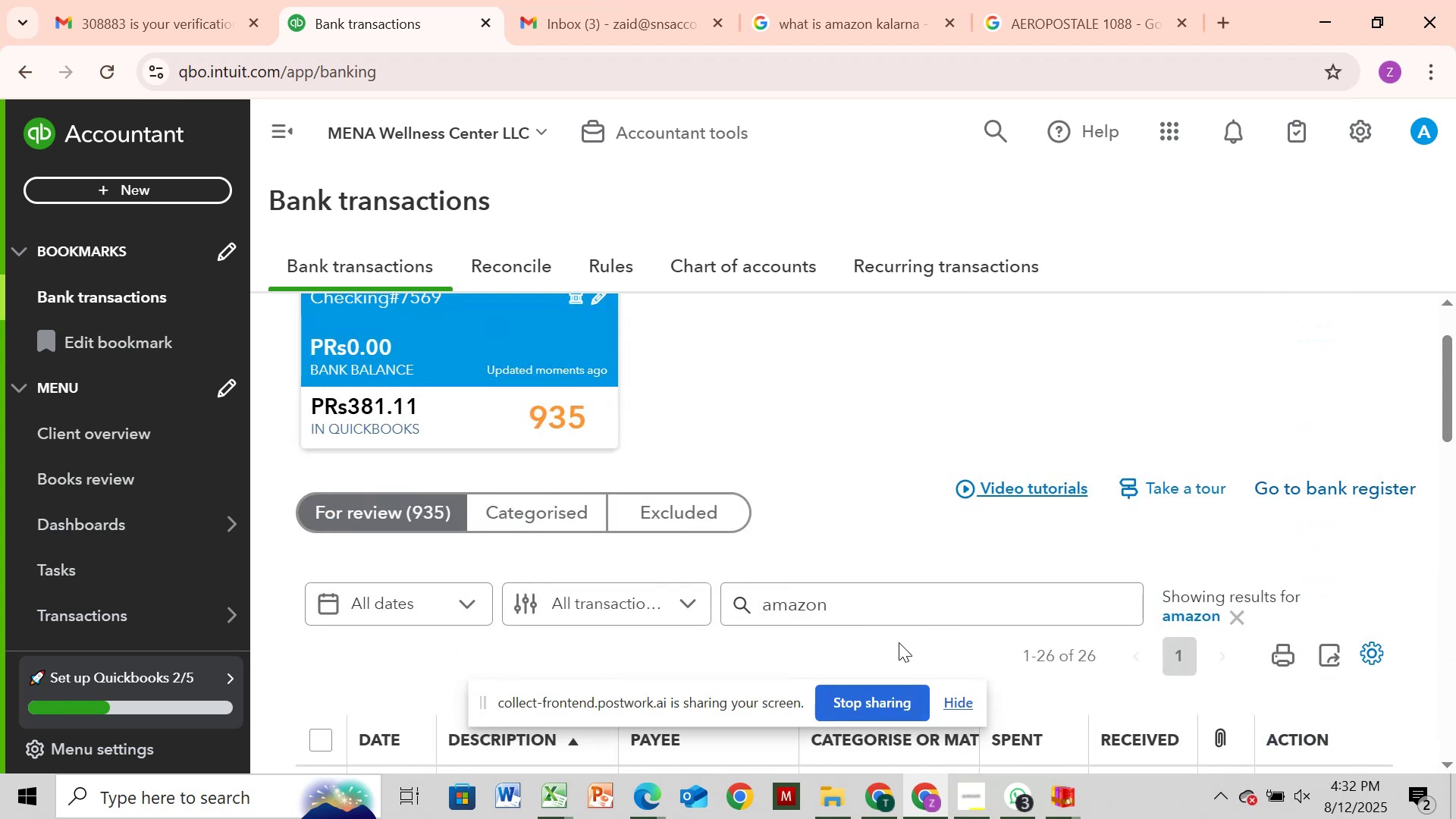 
left_click([905, 605])
 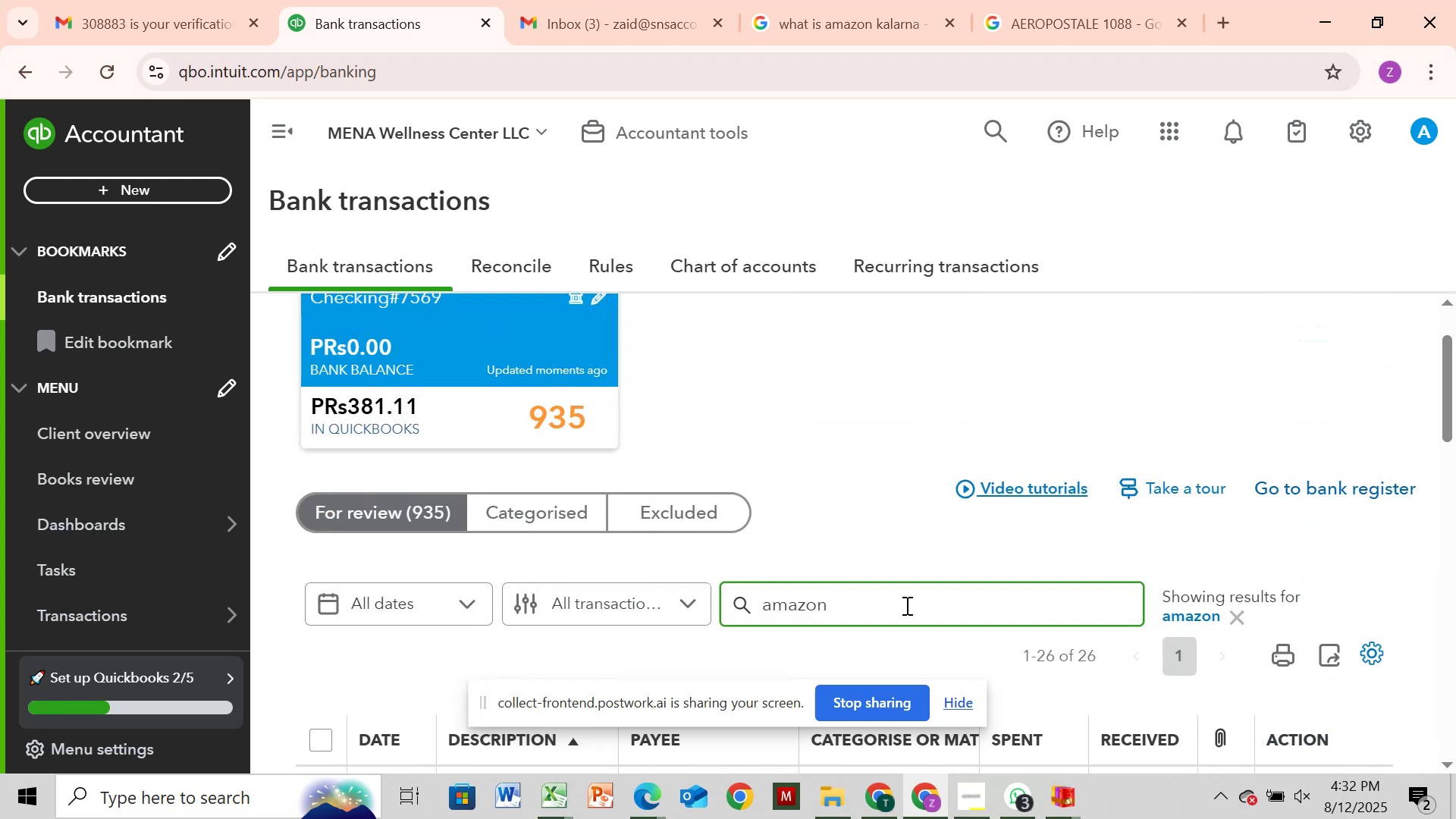 
type(kalarna)
 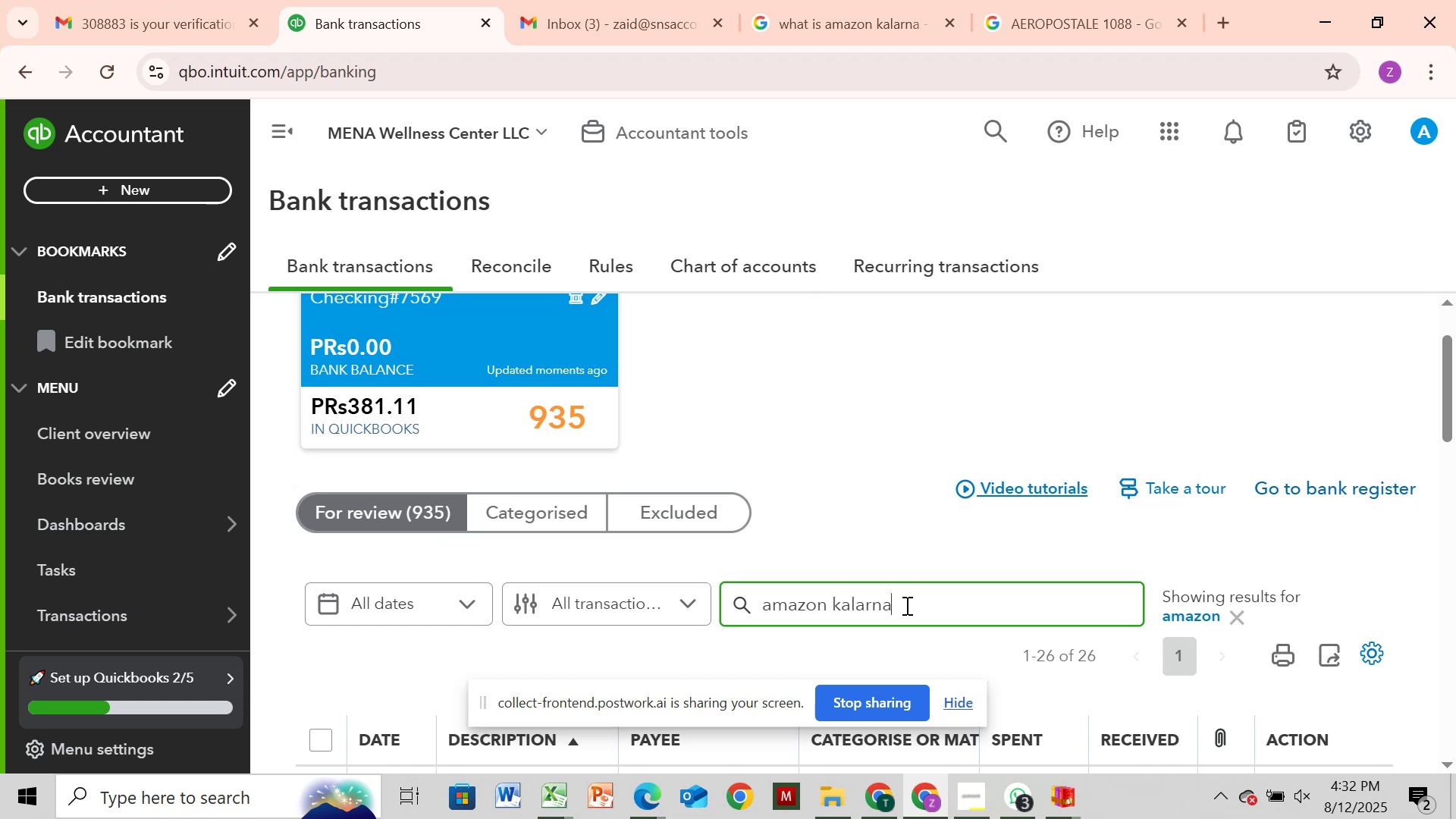 
key(Enter)
 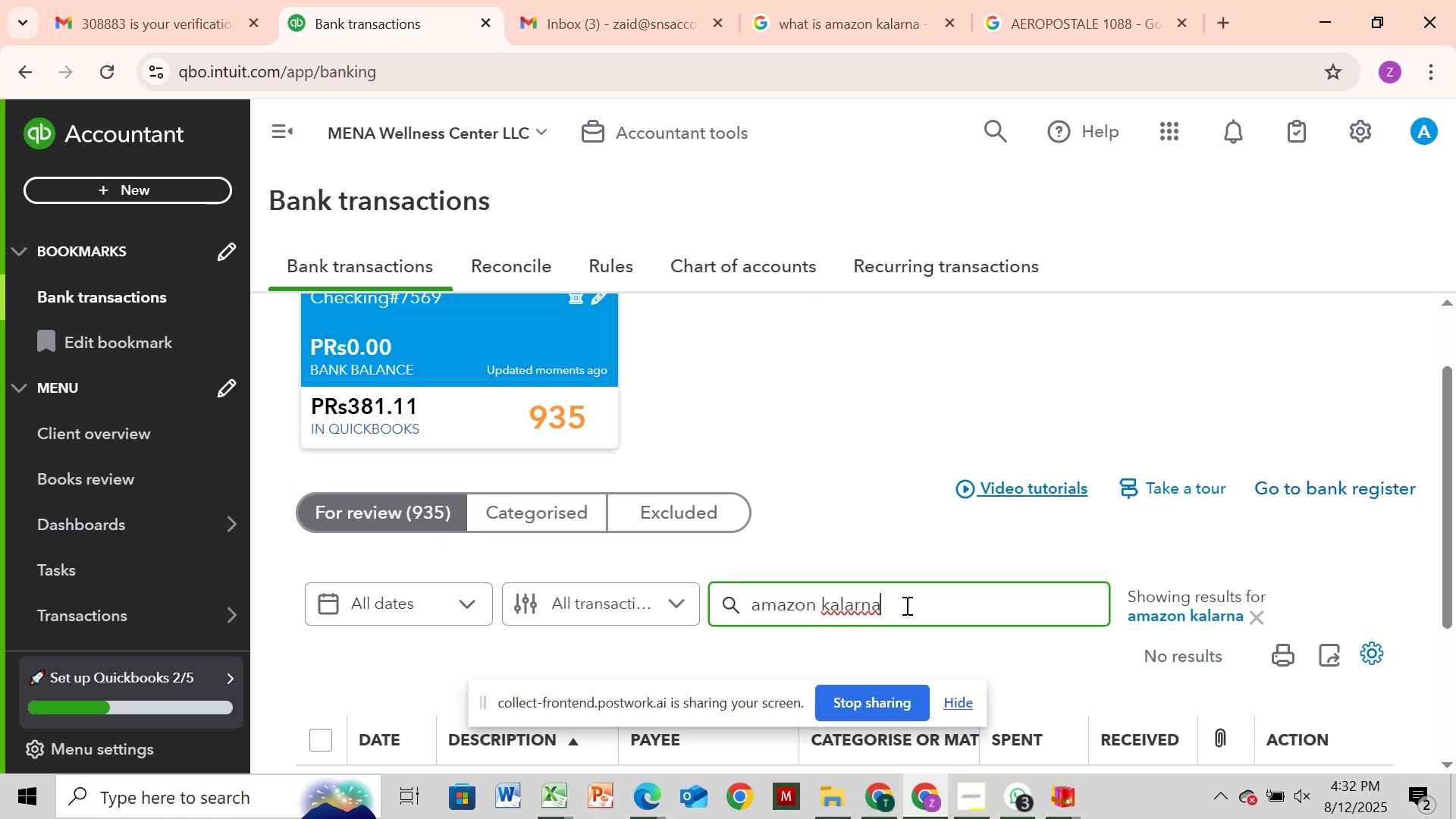 
scroll: coordinate [894, 621], scroll_direction: down, amount: 3.0
 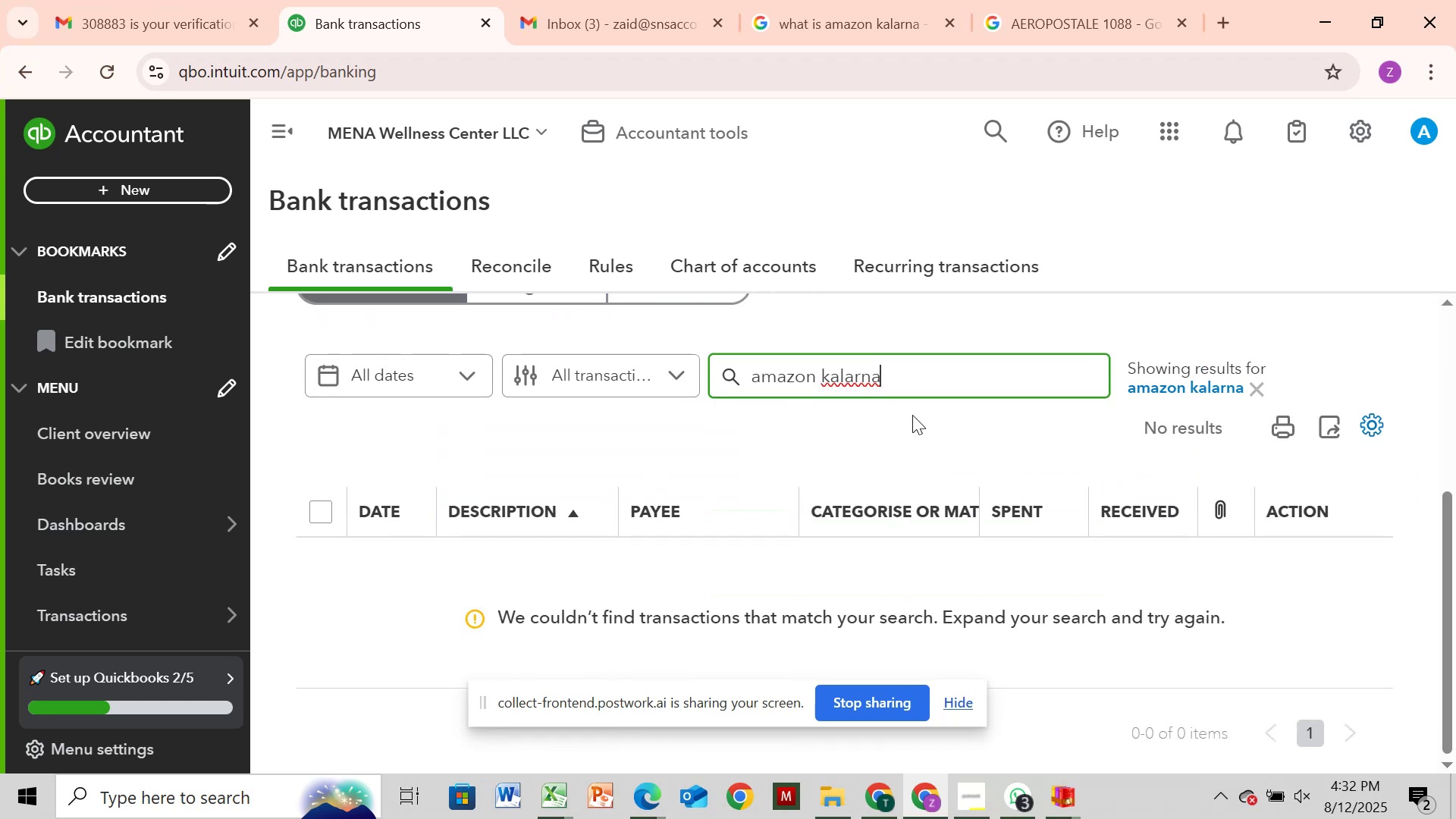 
key(Backspace)
 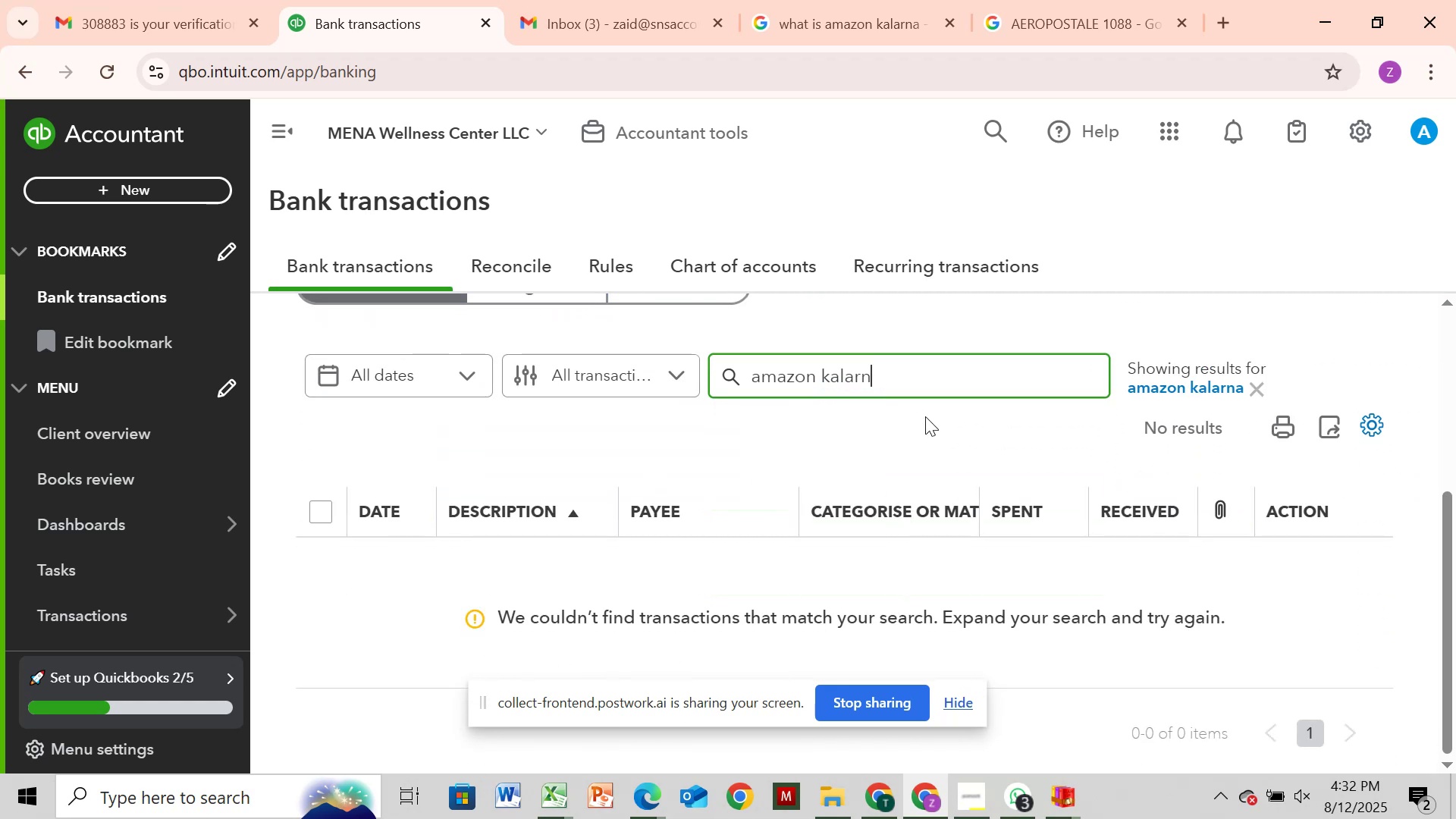 
key(Backspace)
 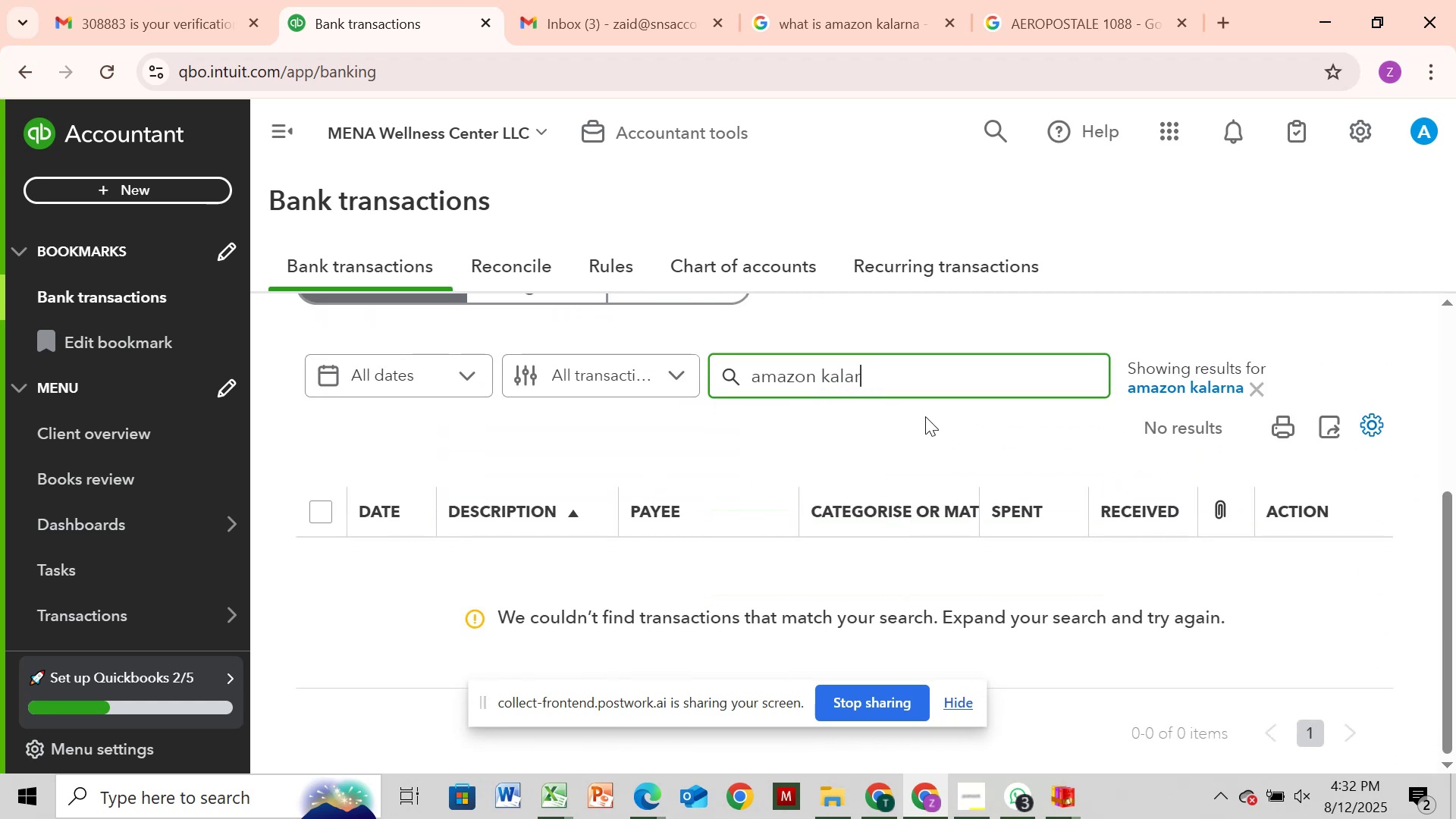 
left_click([925, 416])
 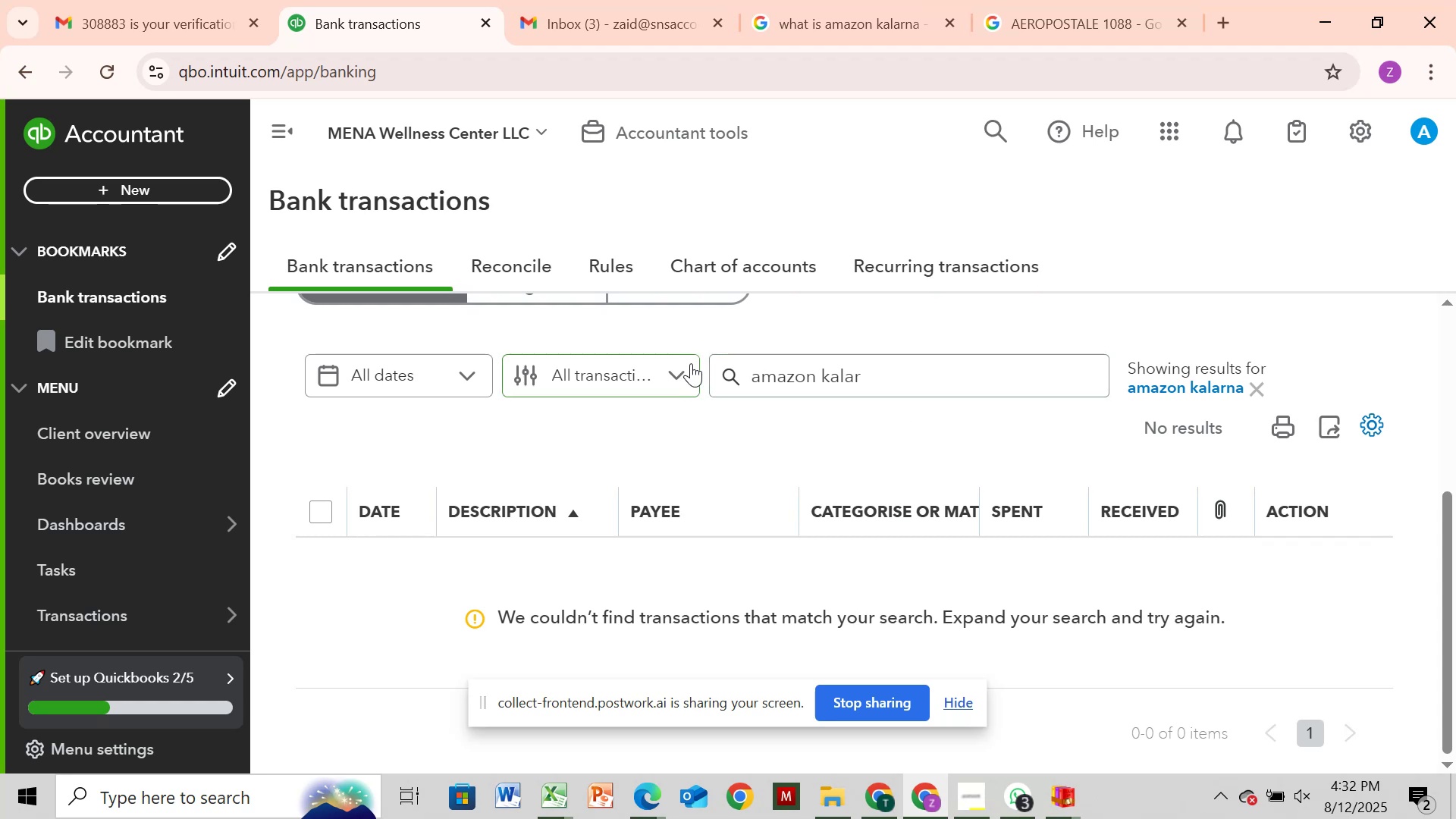 
left_click([730, 367])
 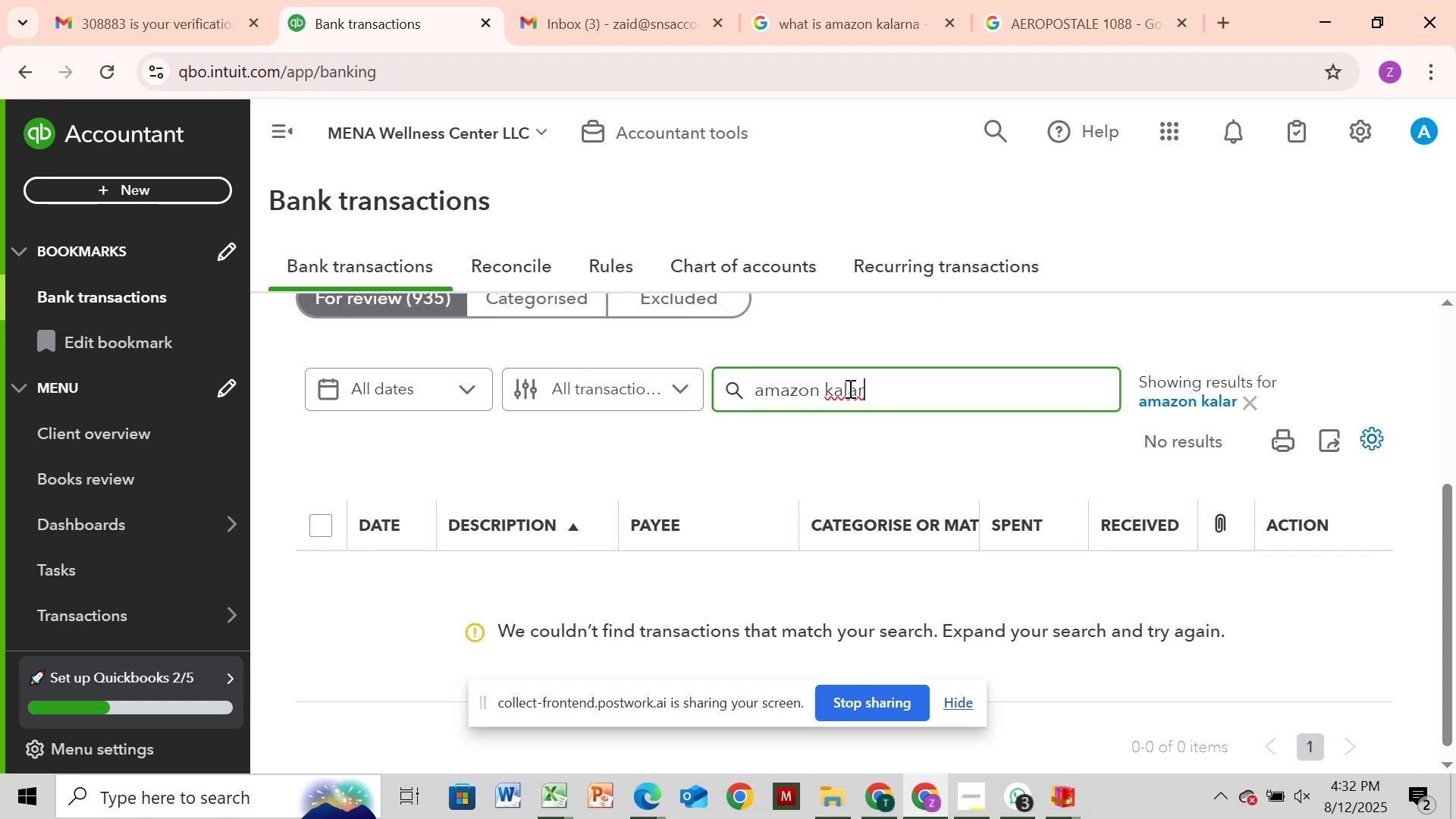 
left_click([830, 403])
 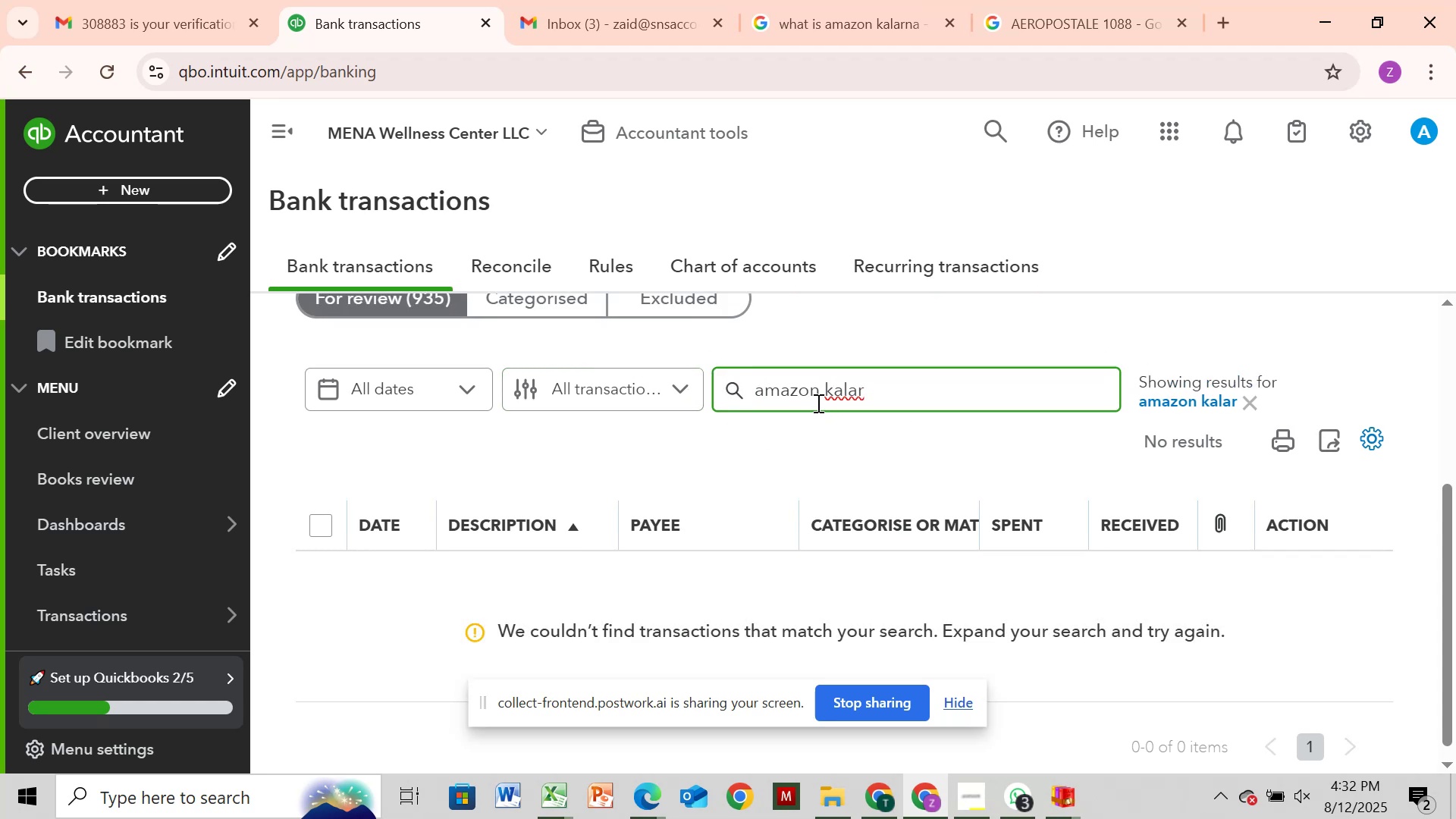 
left_click([817, 403])
 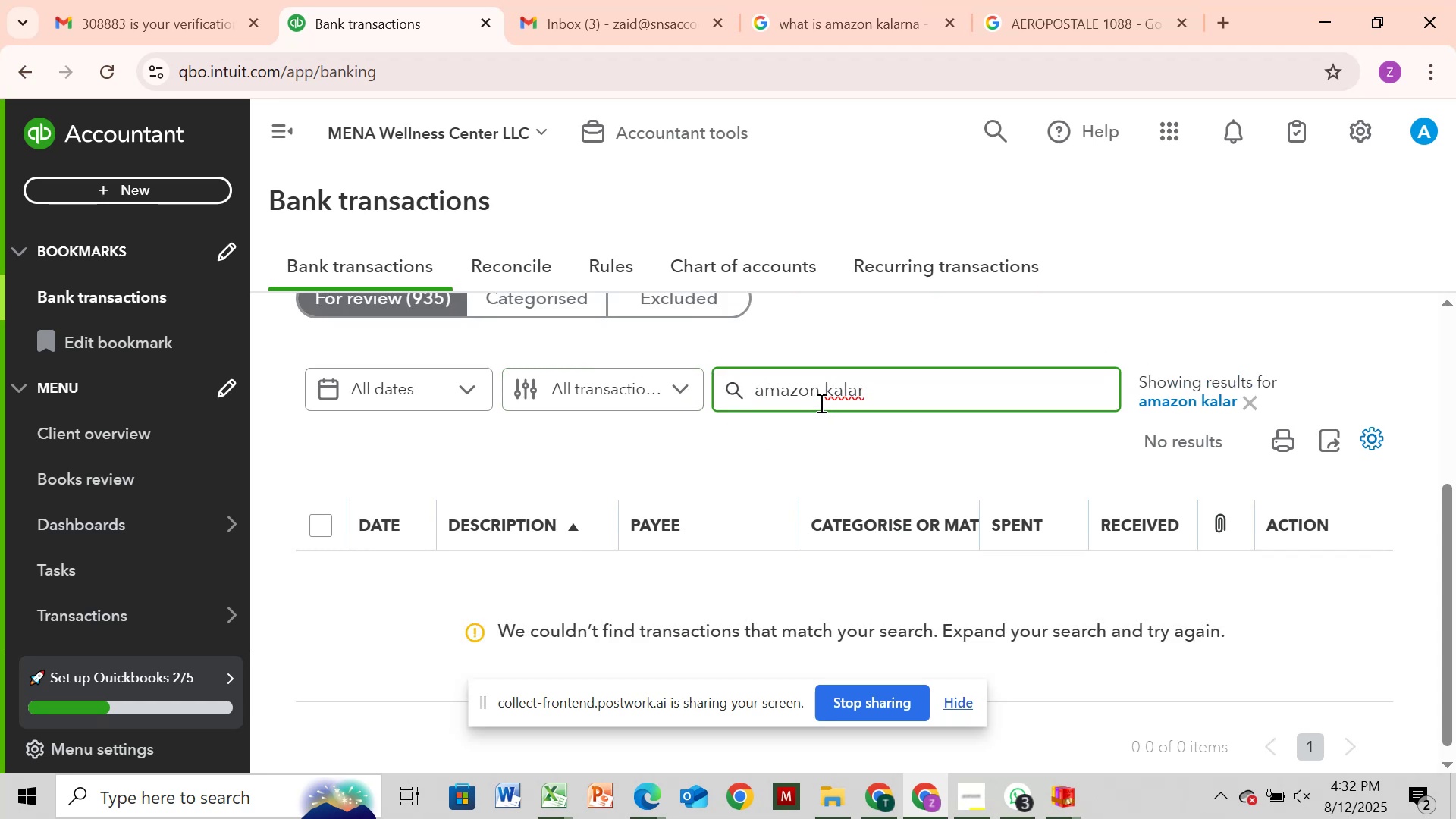 
hold_key(key=Backspace, duration=1.02)
 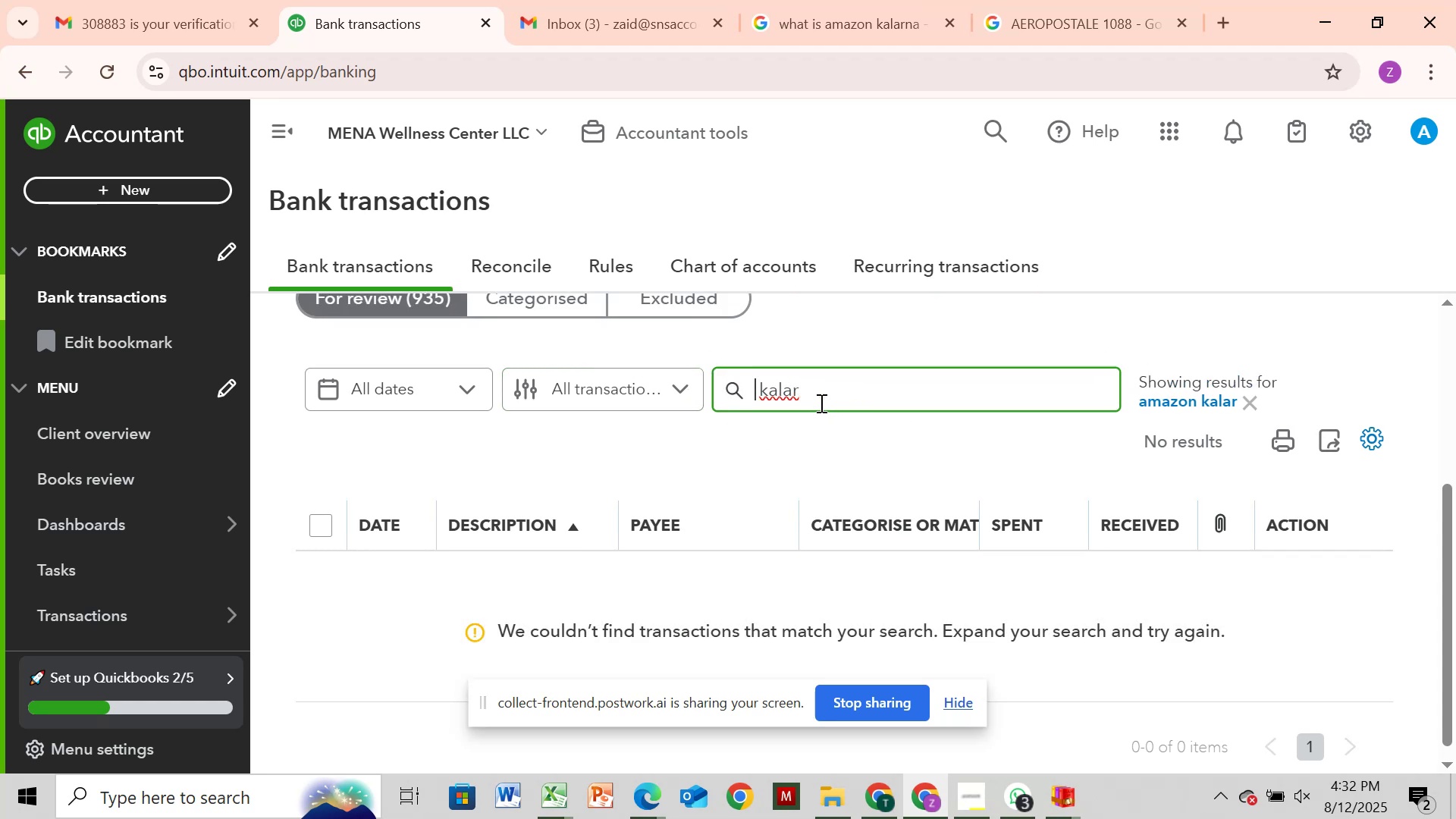 
key(Enter)
 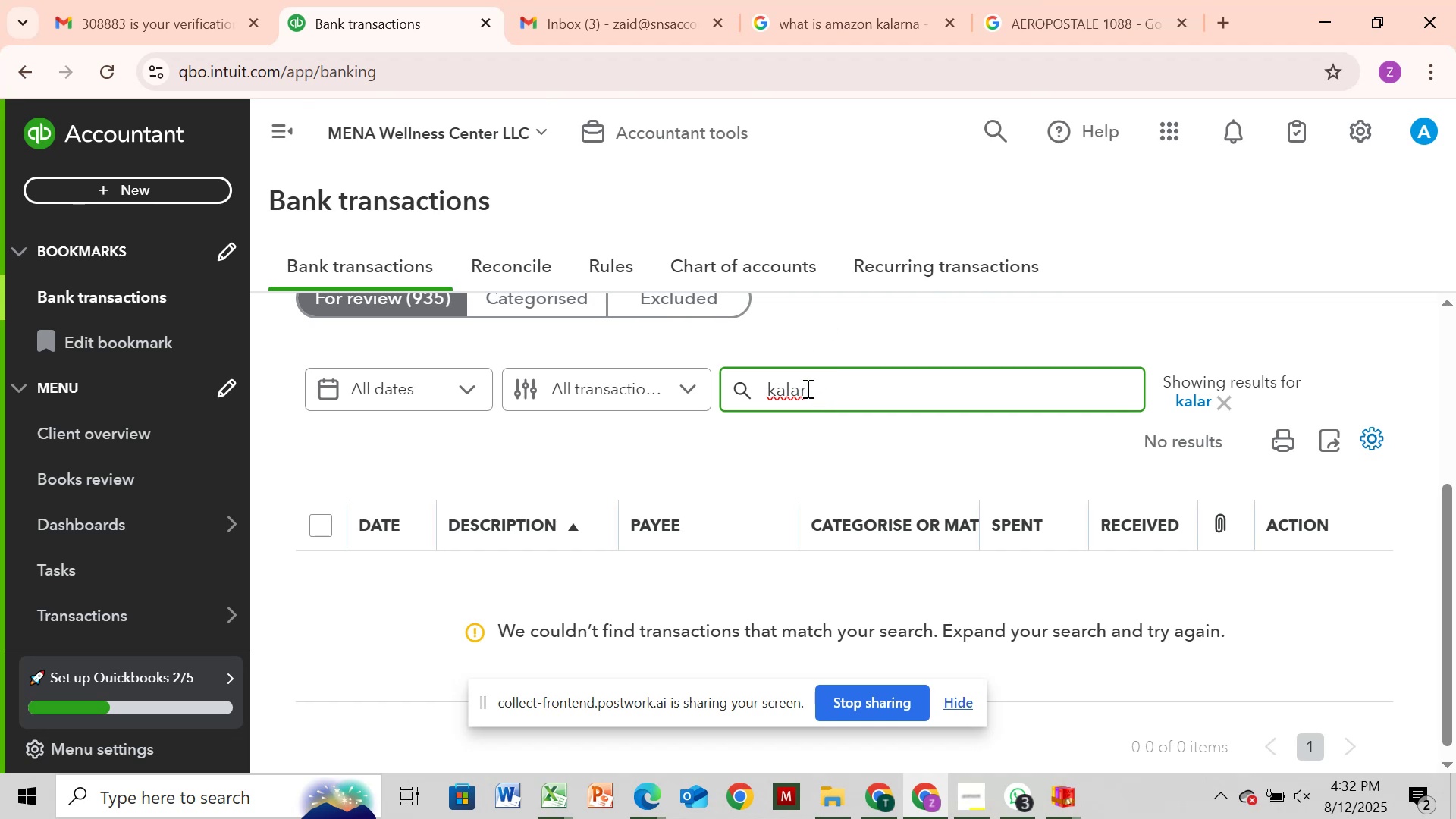 
left_click([794, 398])
 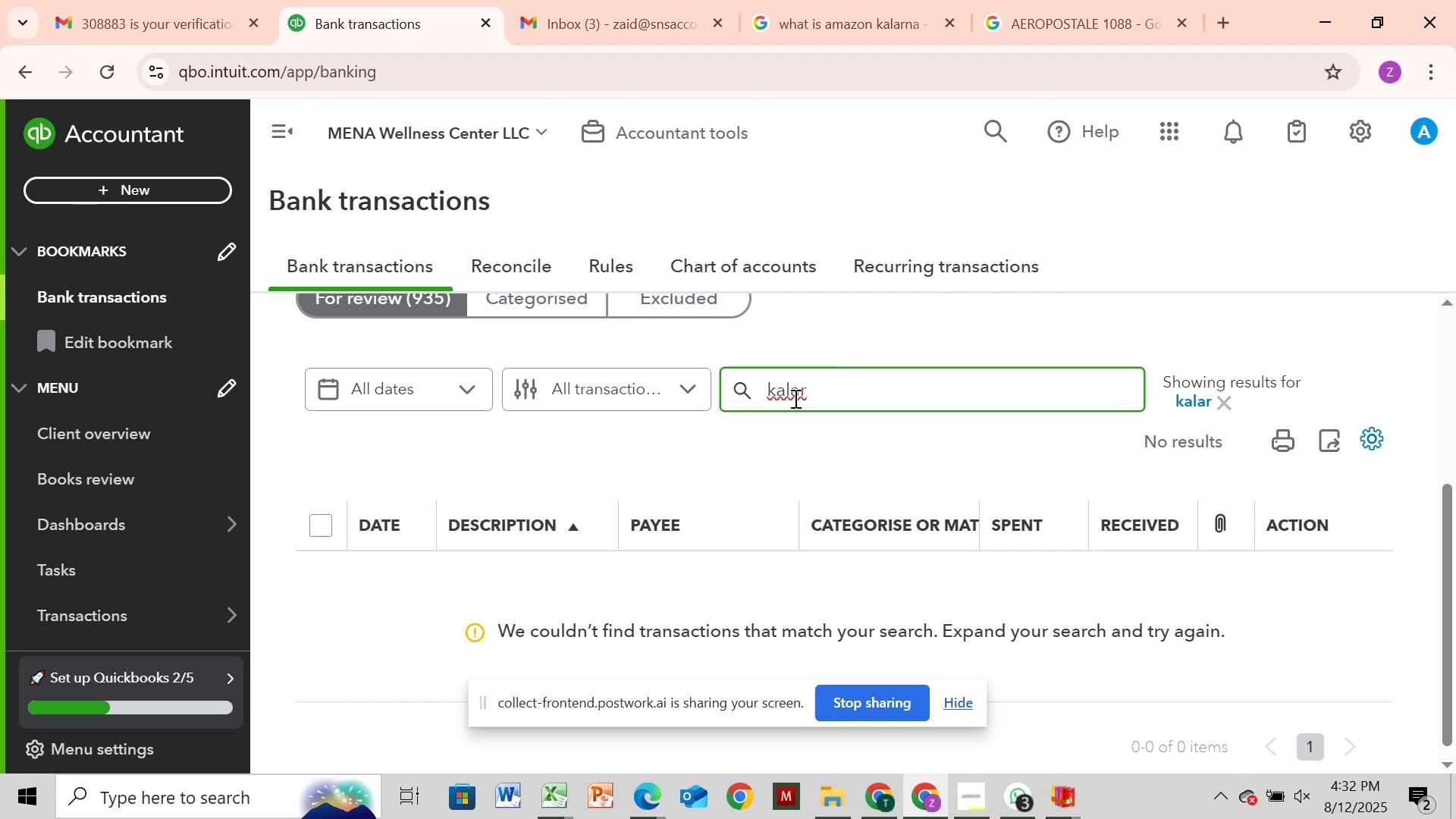 
key(Backspace)
key(Backspace)
type(lan)
 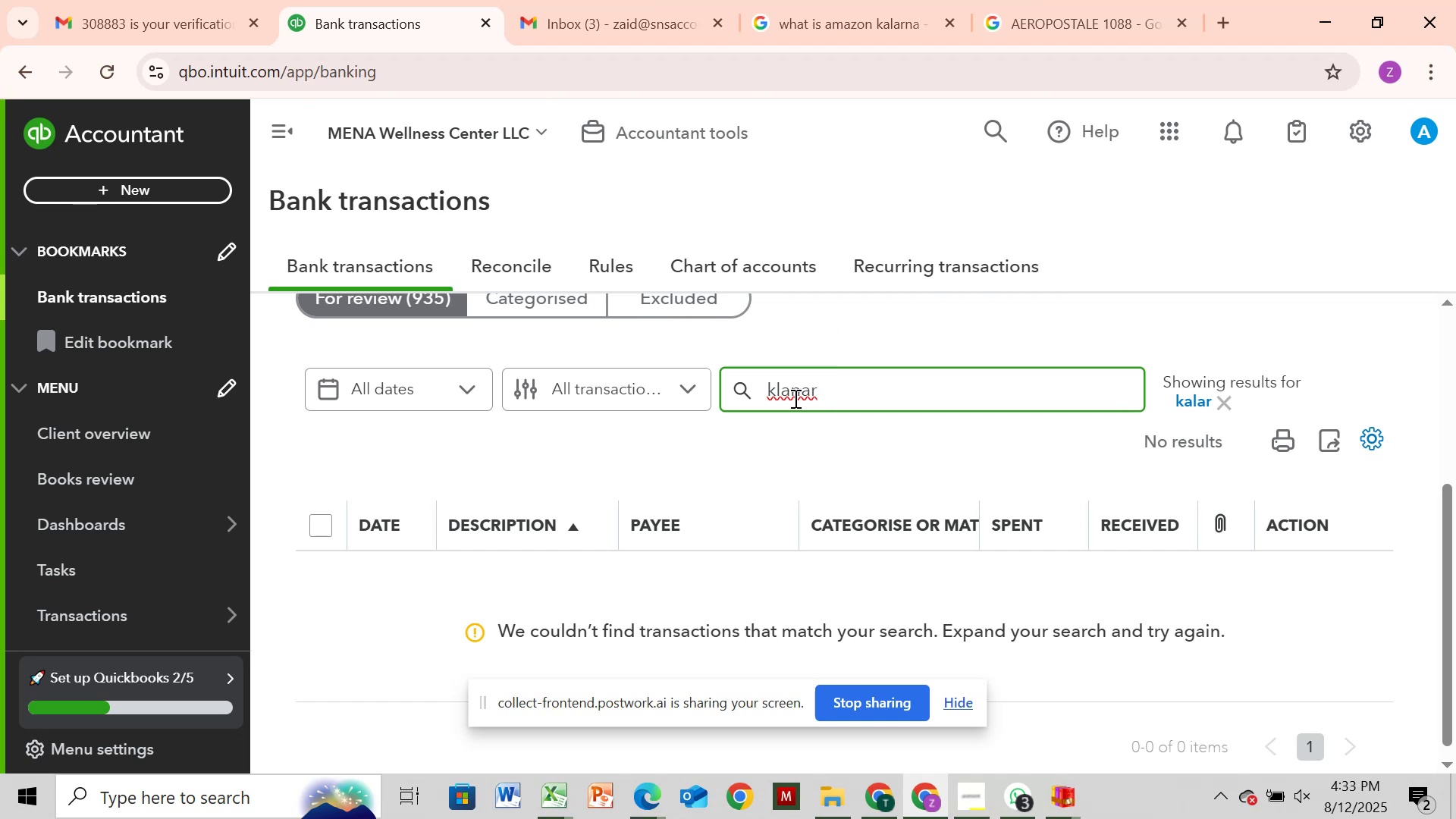 
key(ArrowRight)
 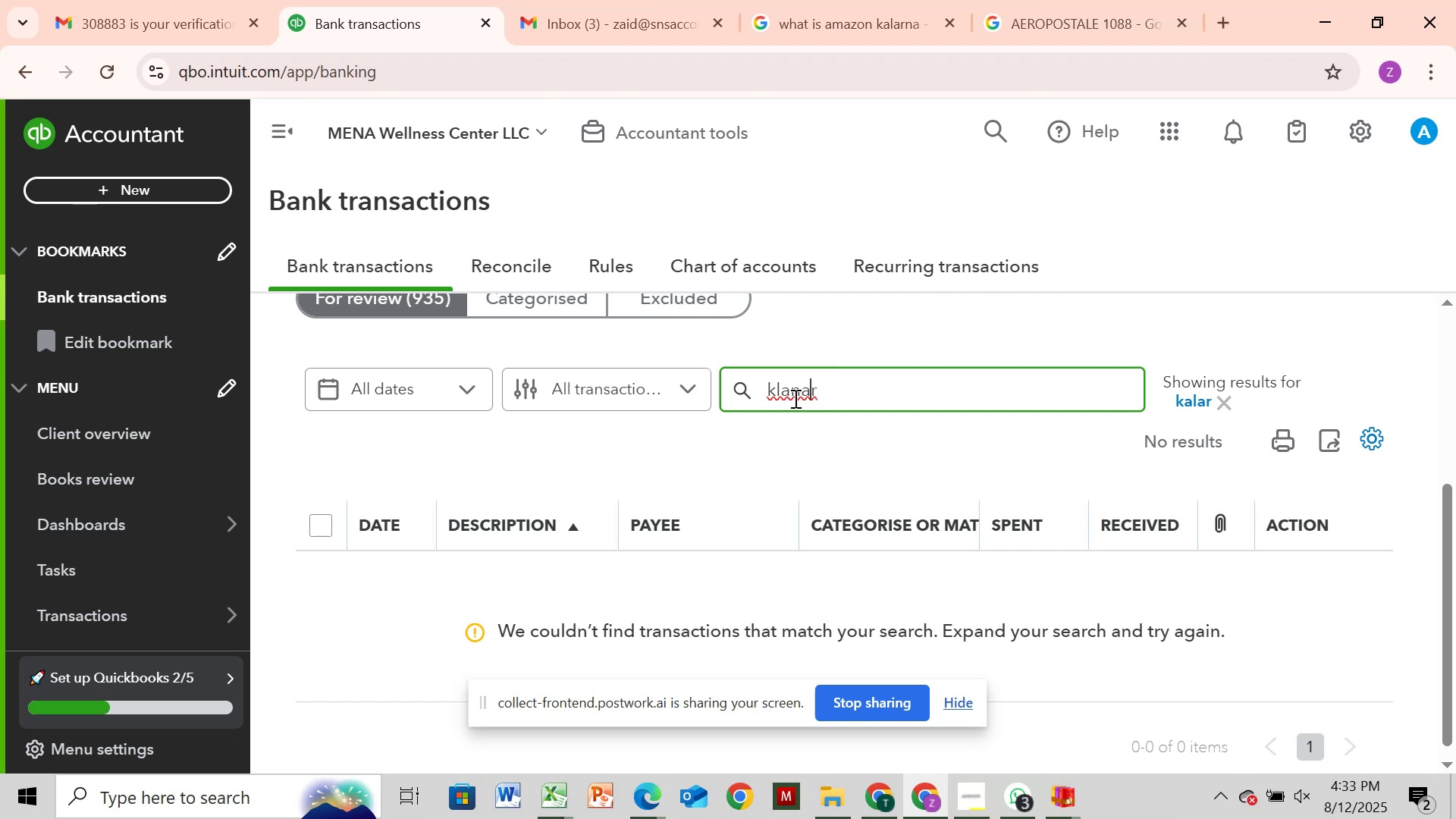 
key(ArrowRight)
 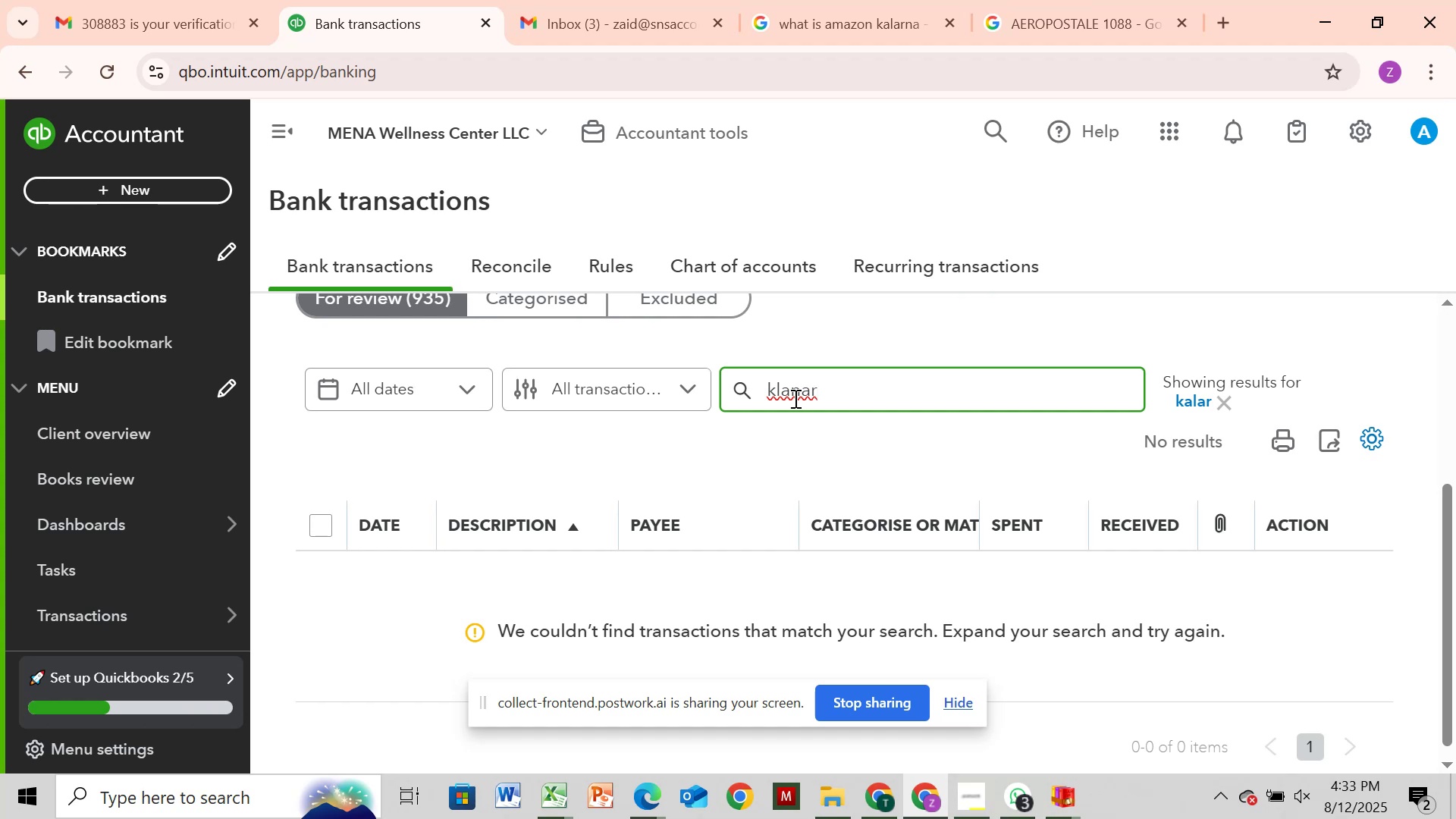 
key(Backspace)
 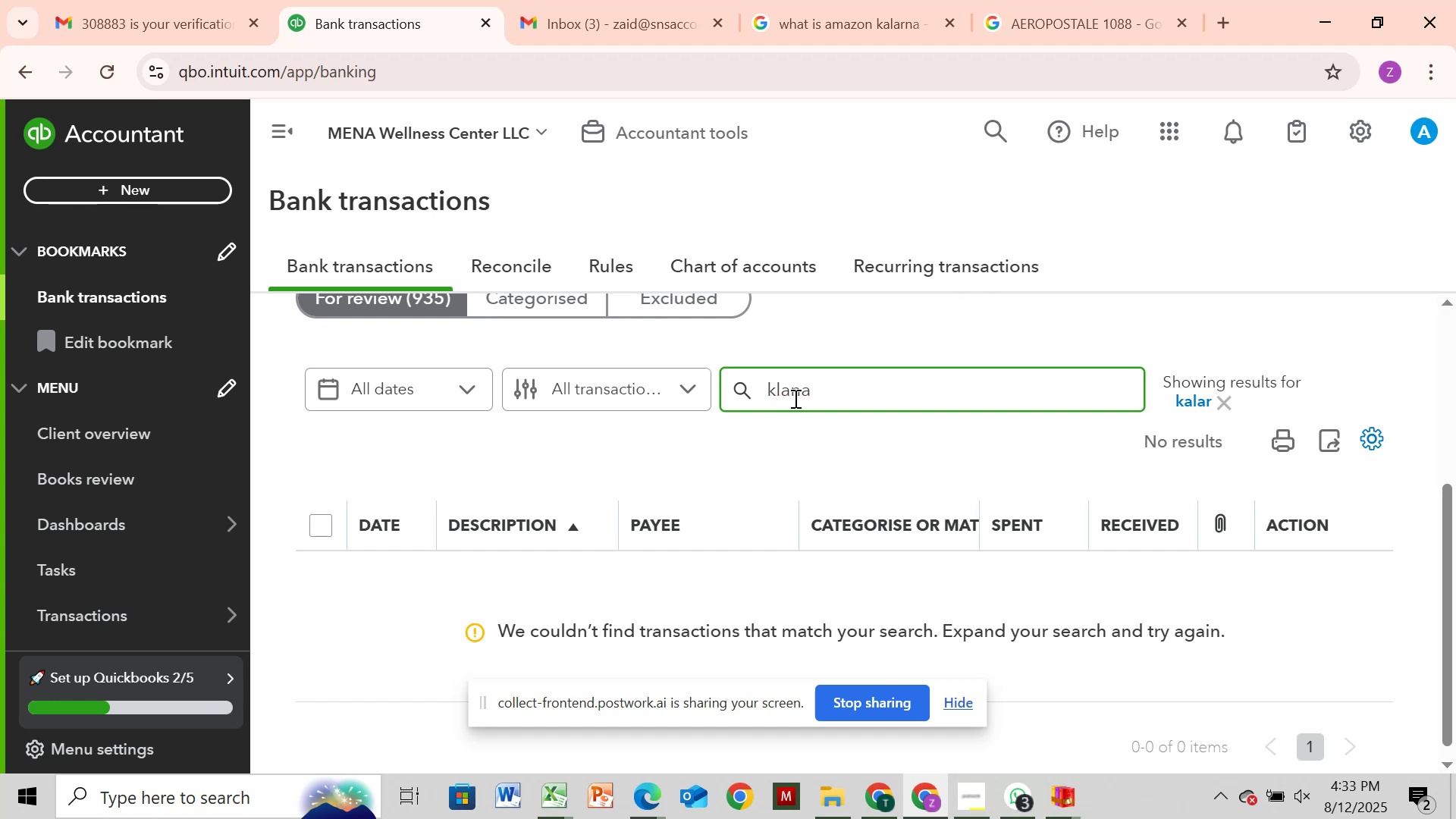 
key(Backspace)
 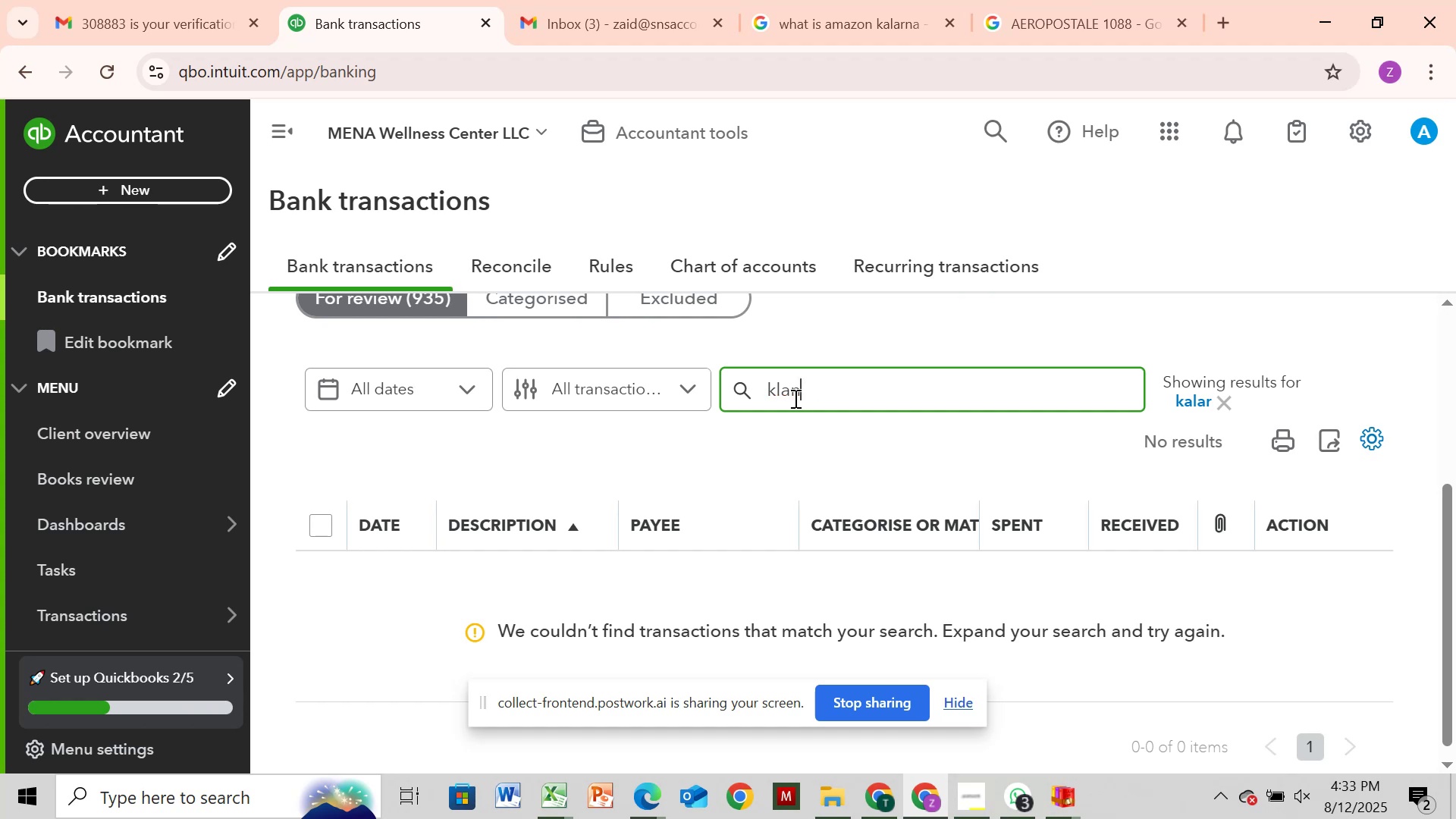 
key(Backspace)
 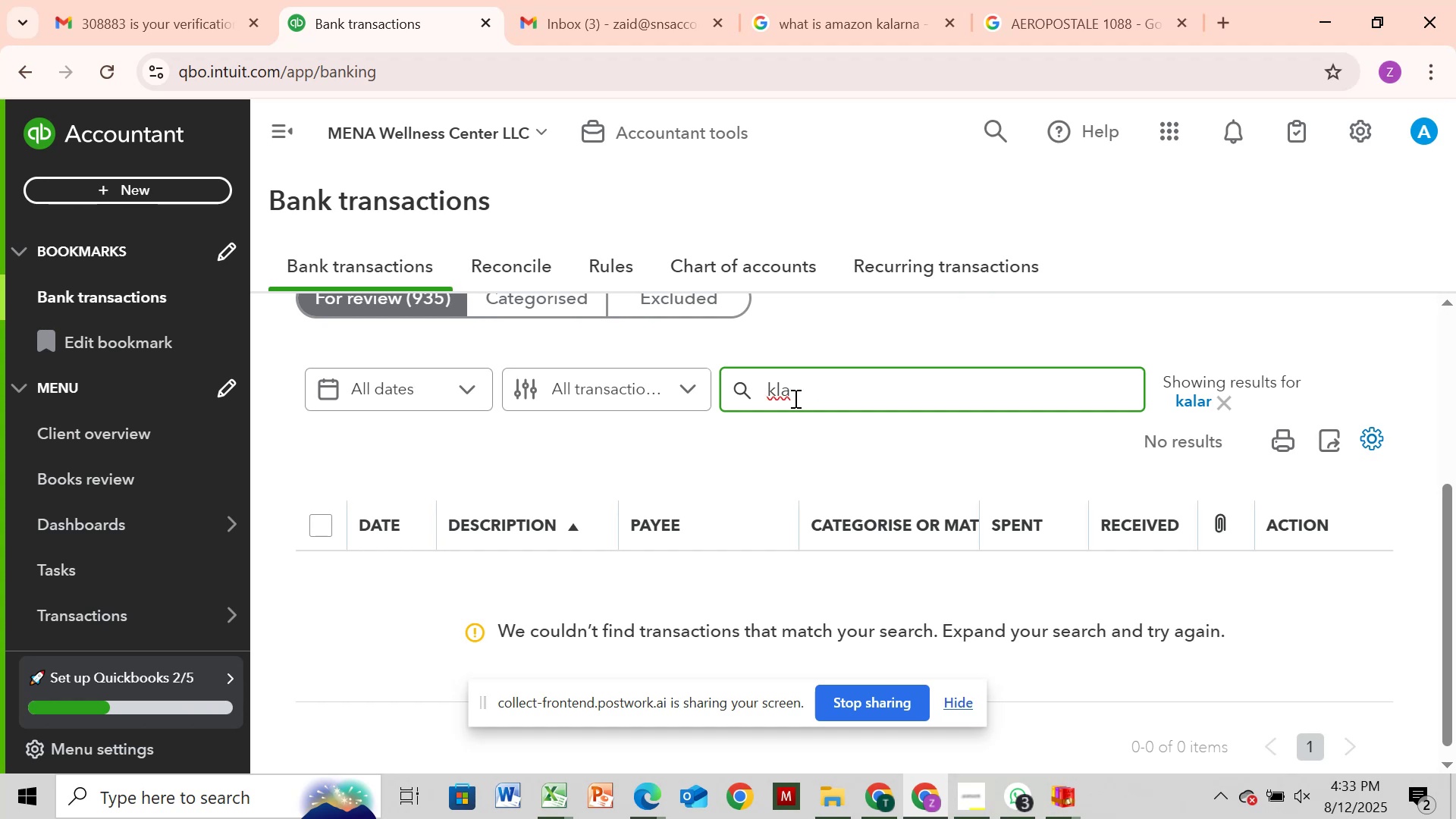 
key(R)
 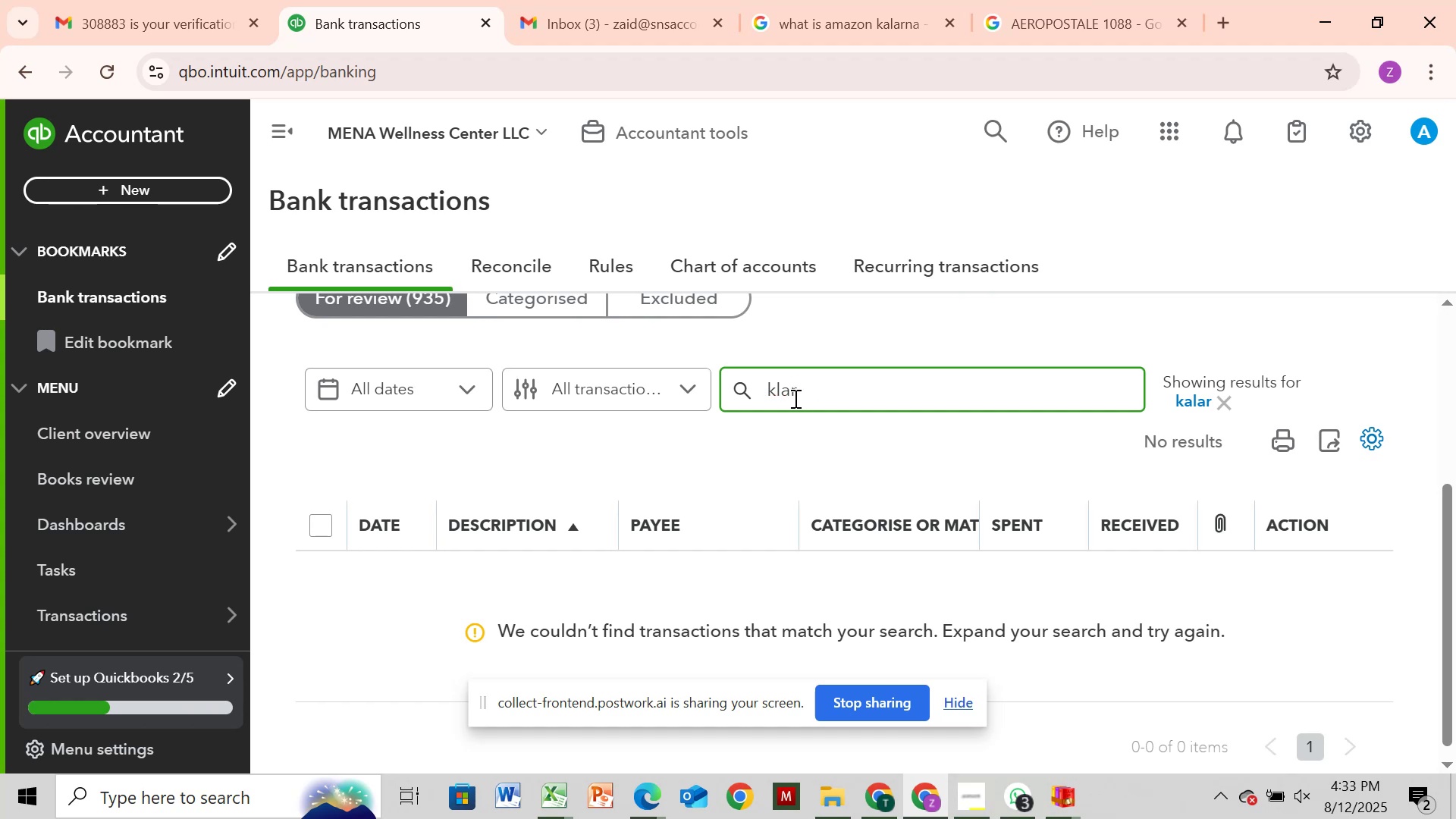 
left_click([794, 398])
 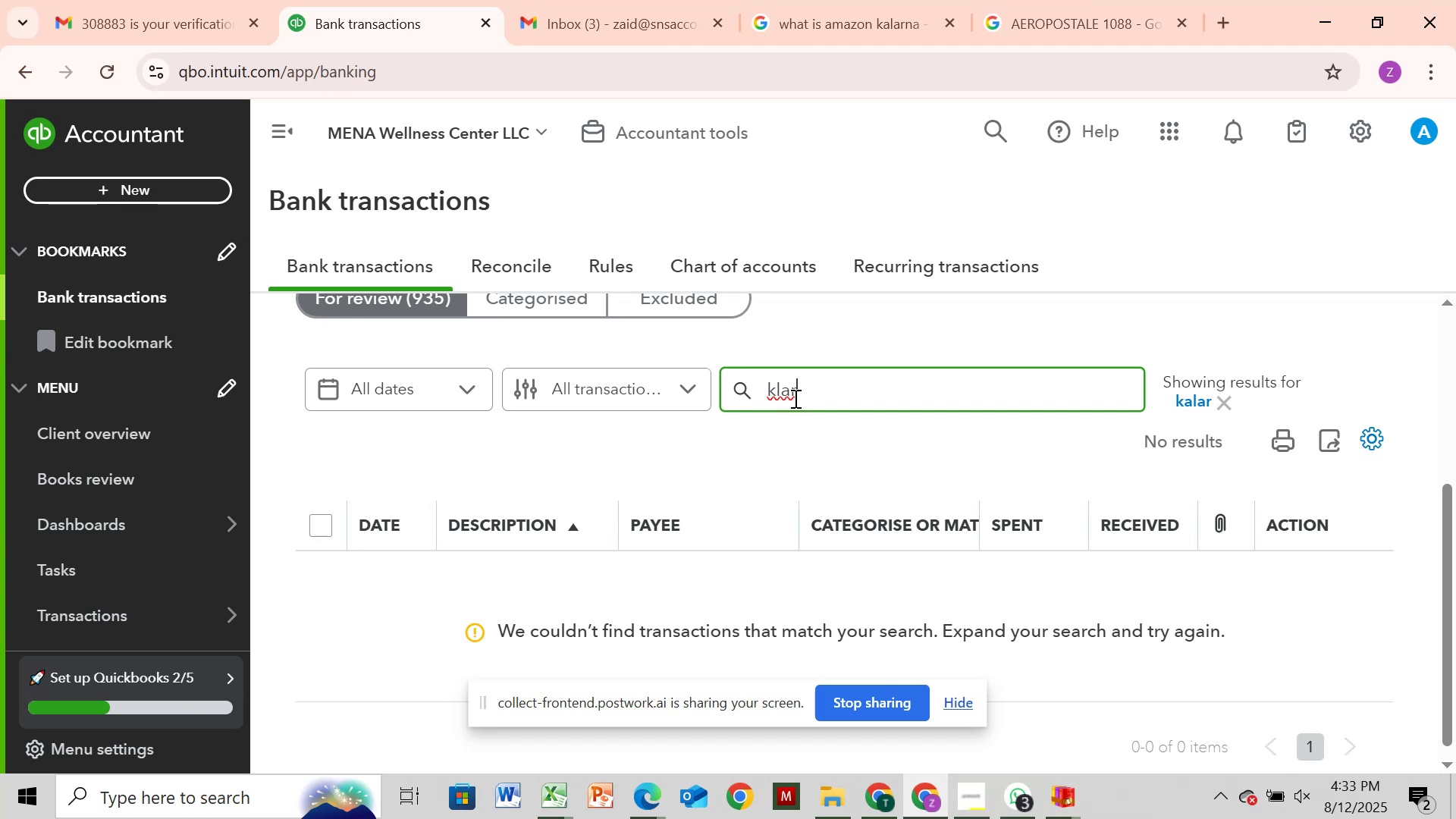 
hold_key(key=Backspace, duration=0.94)
 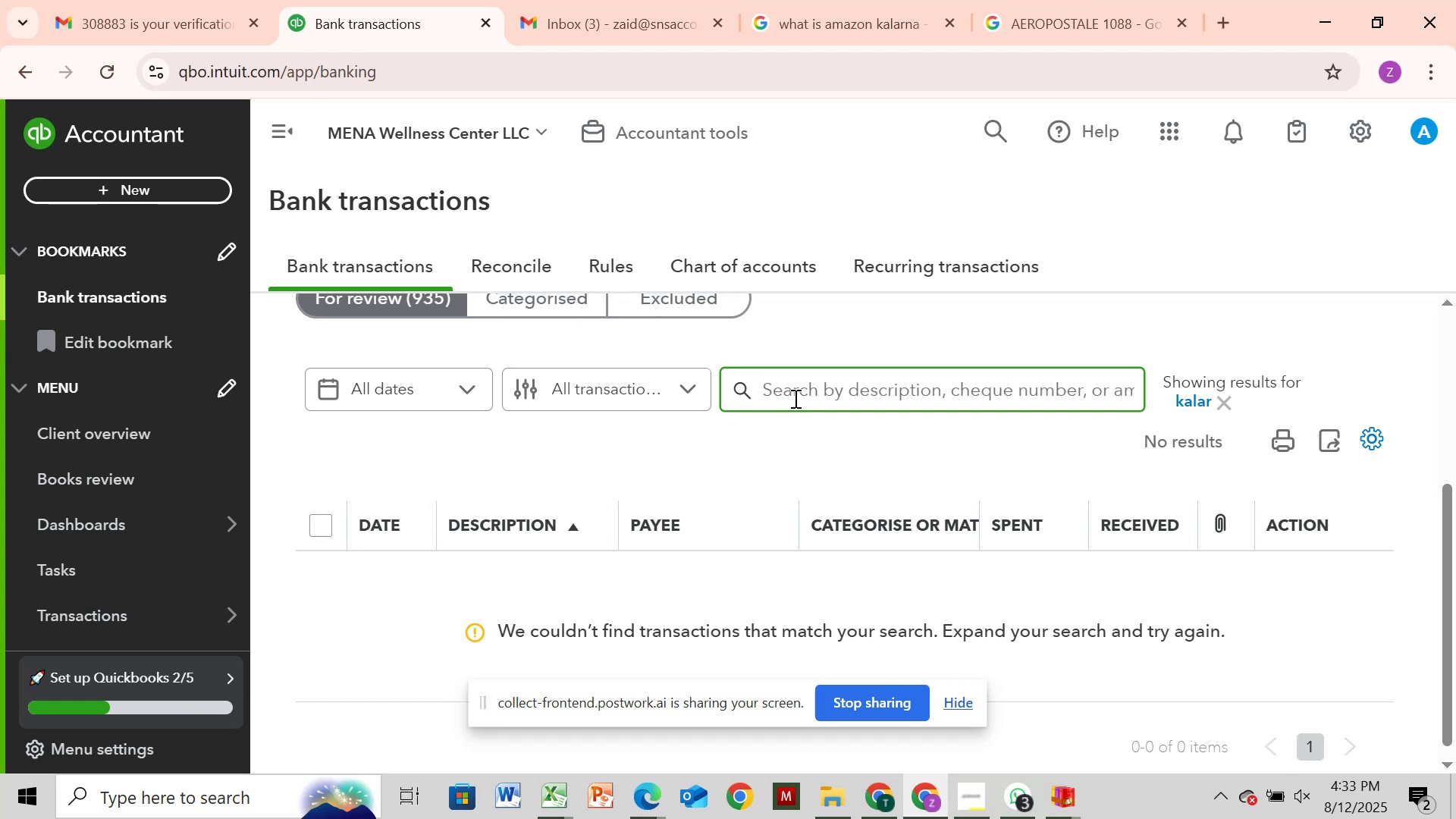 
type(kala)
 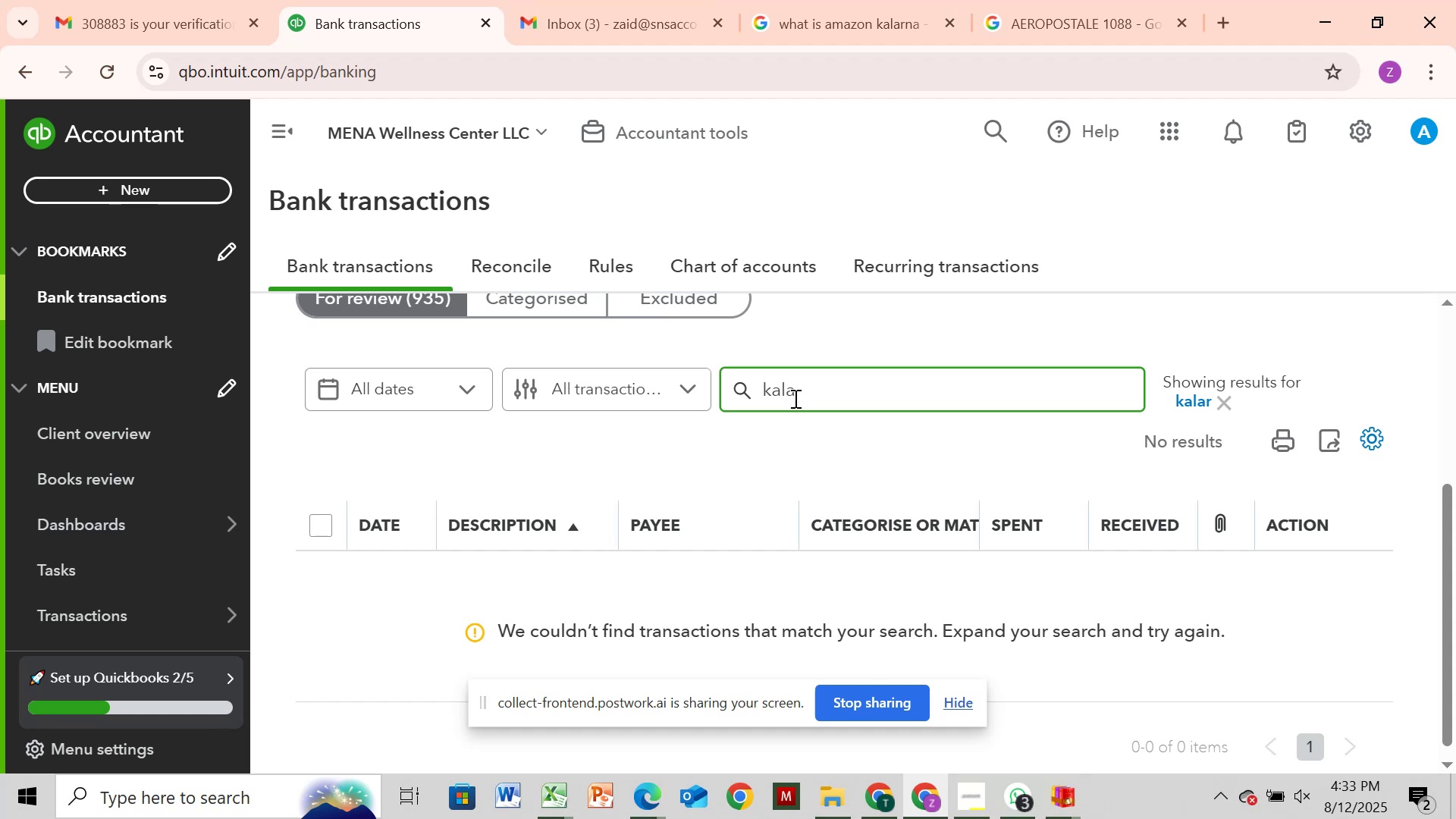 
key(Enter)
 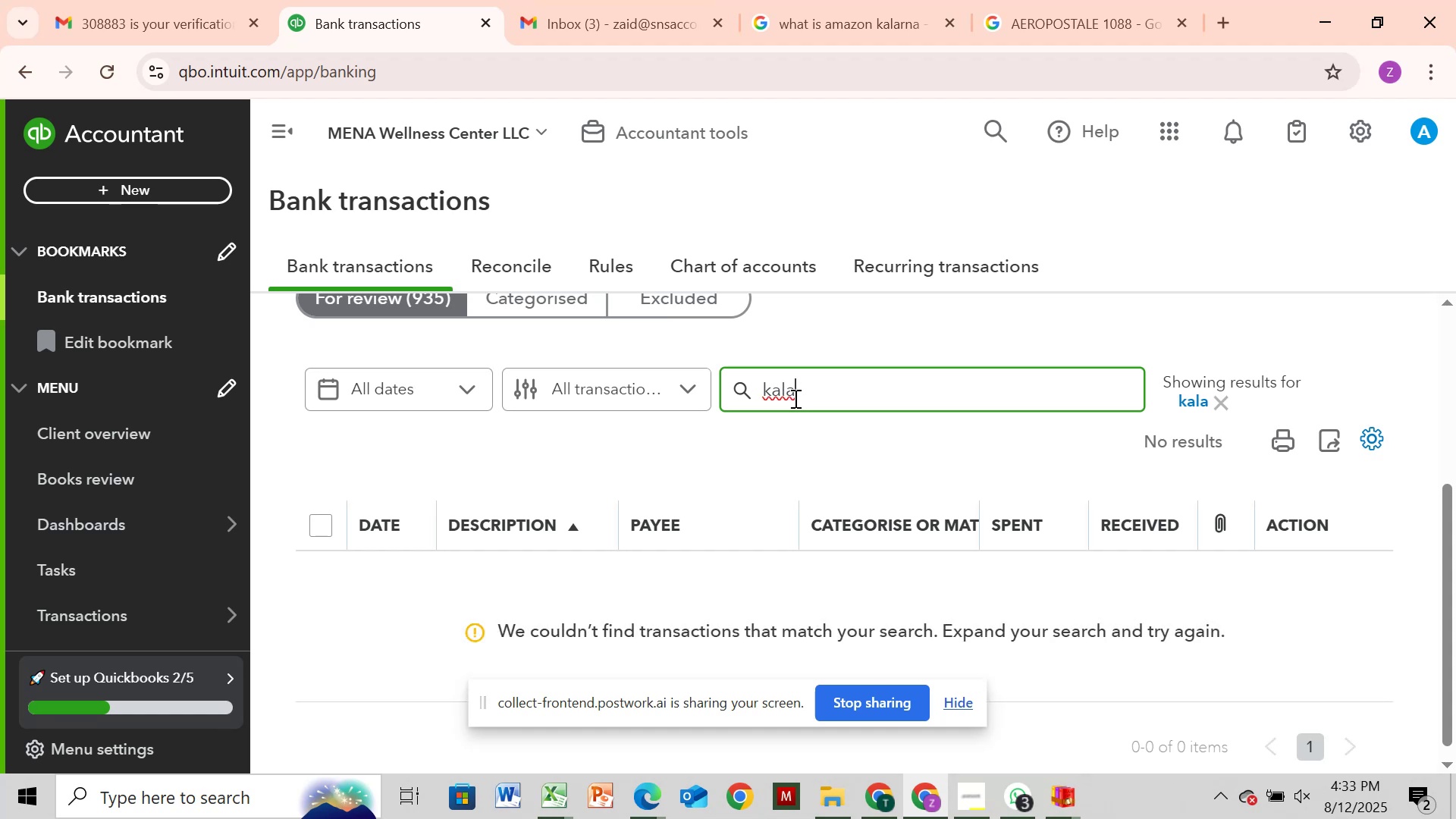 
key(Backspace)
key(Backspace)
key(Backspace)
key(Backspace)
type(amazon)
 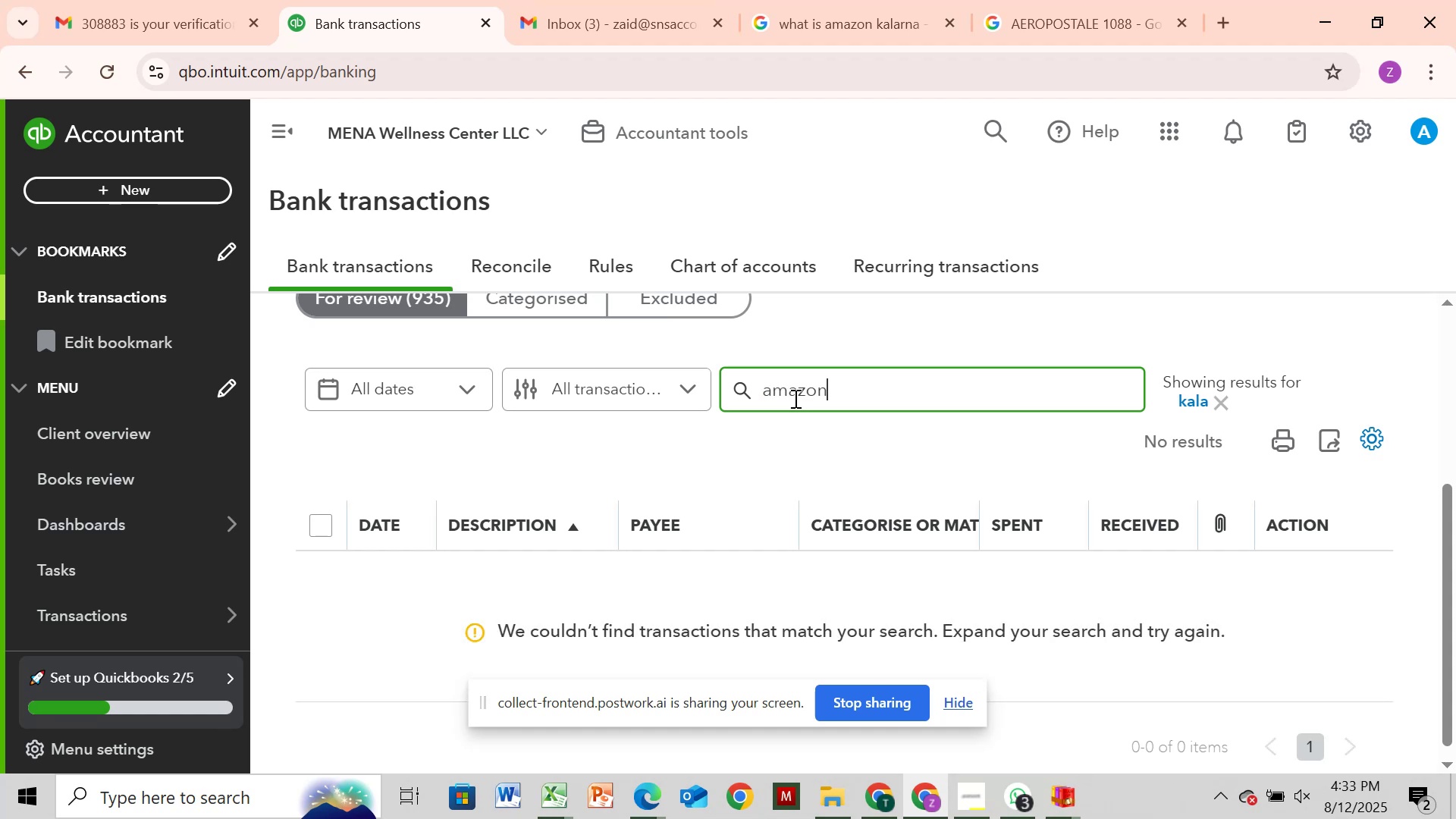 
key(Enter)
 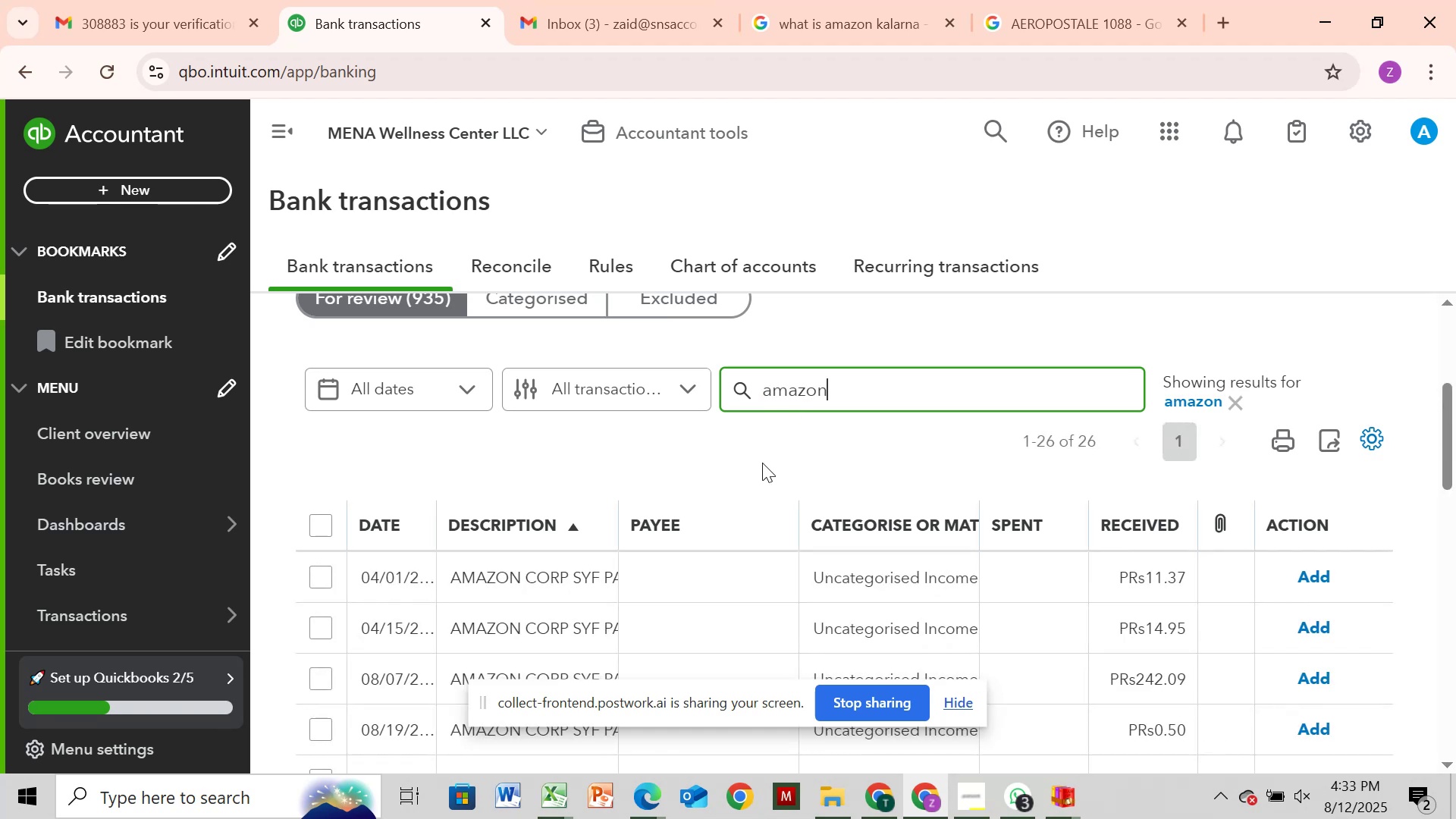 
scroll: coordinate [705, 590], scroll_direction: down, amount: 12.0
 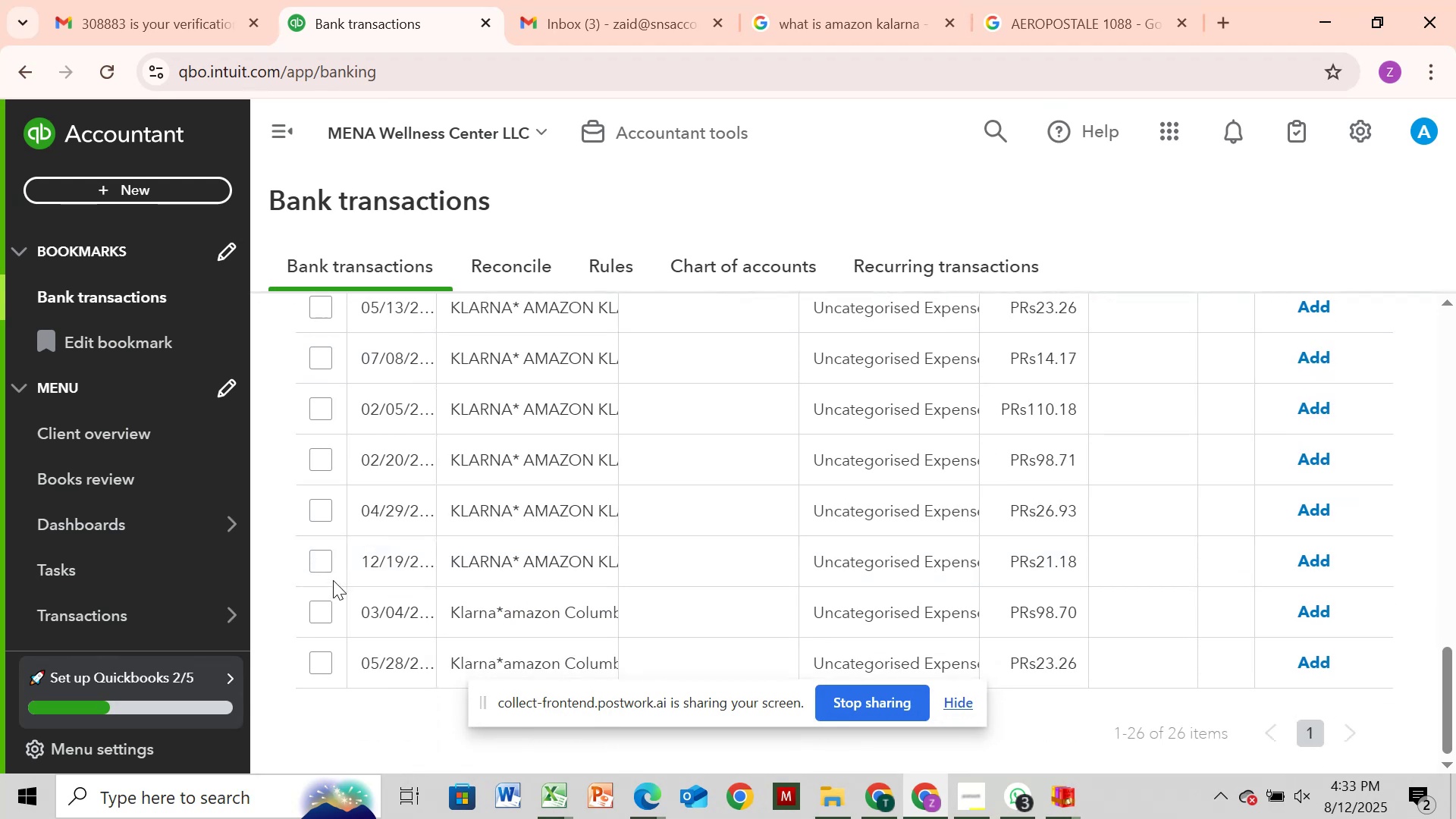 
left_click([316, 559])
 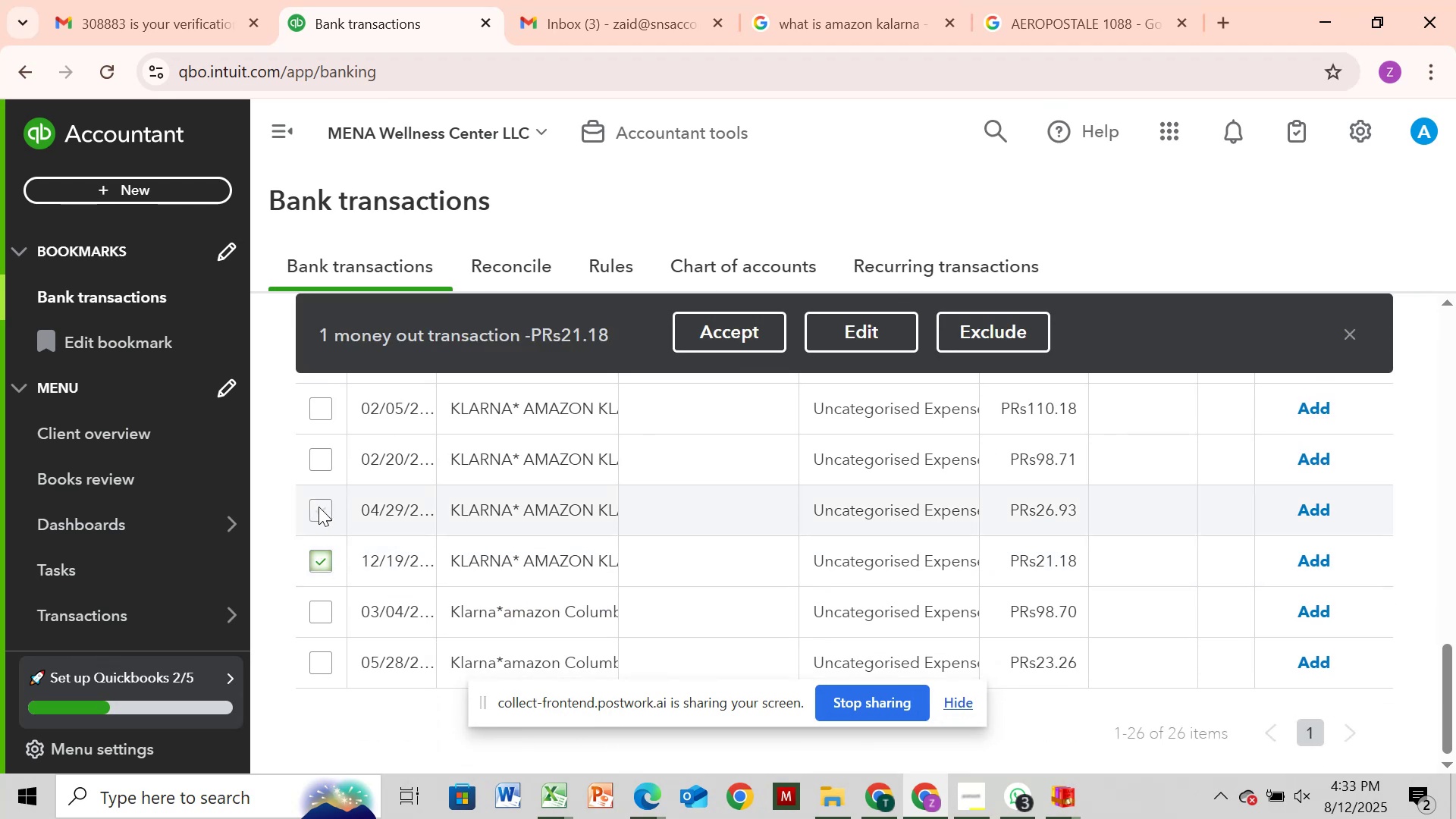 
left_click([318, 505])
 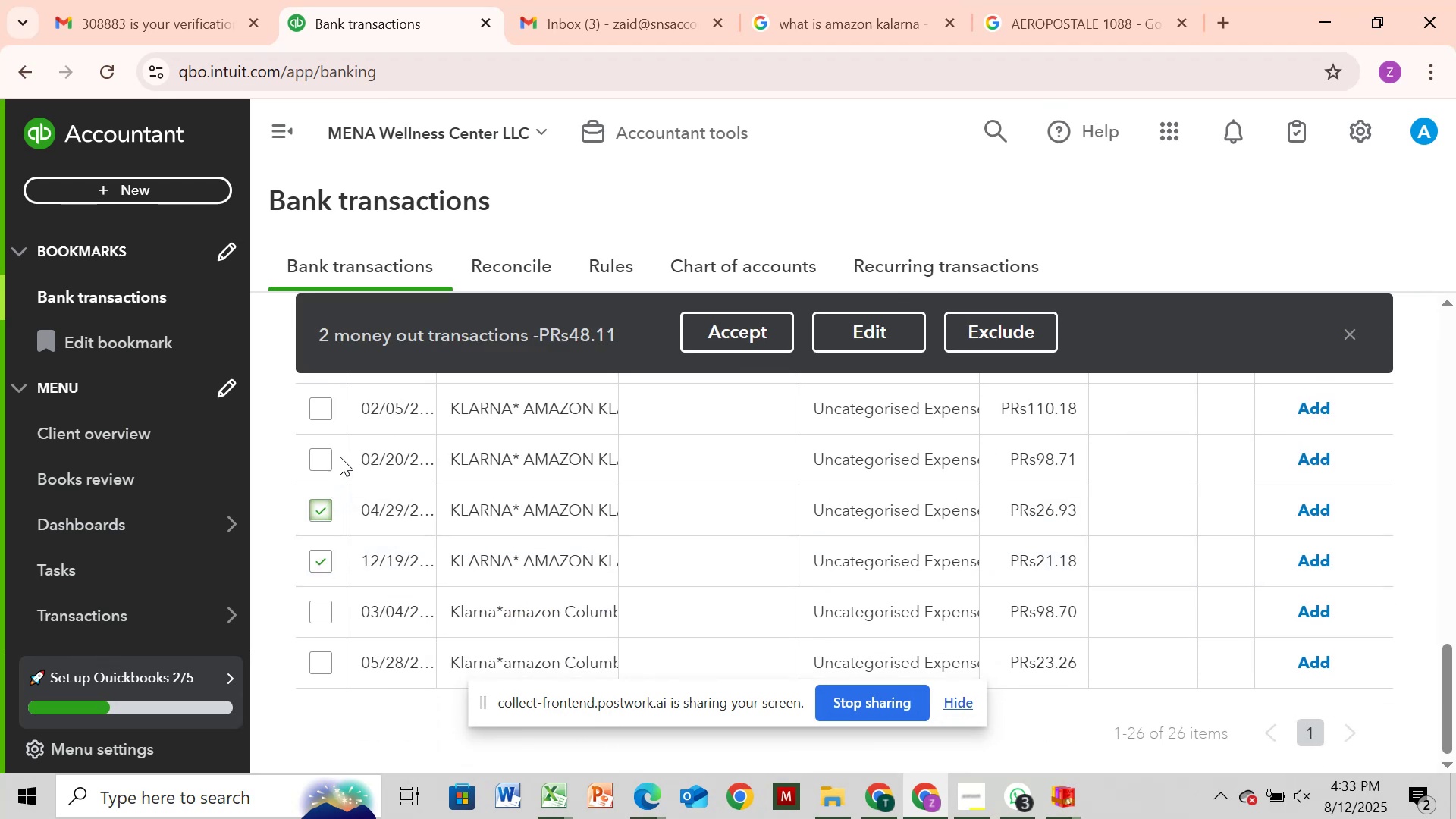 
left_click([341, 452])
 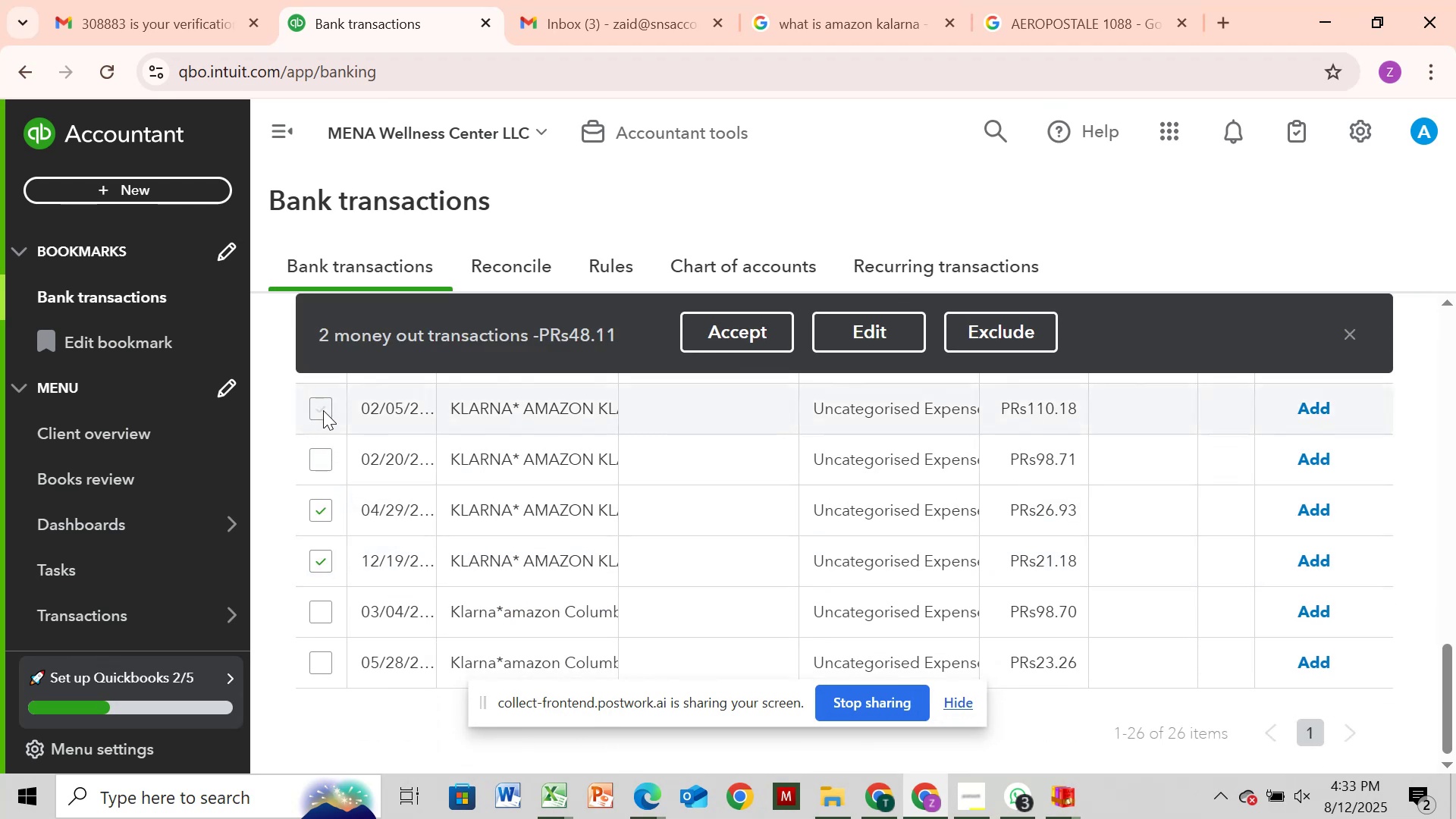 
left_click([325, 403])
 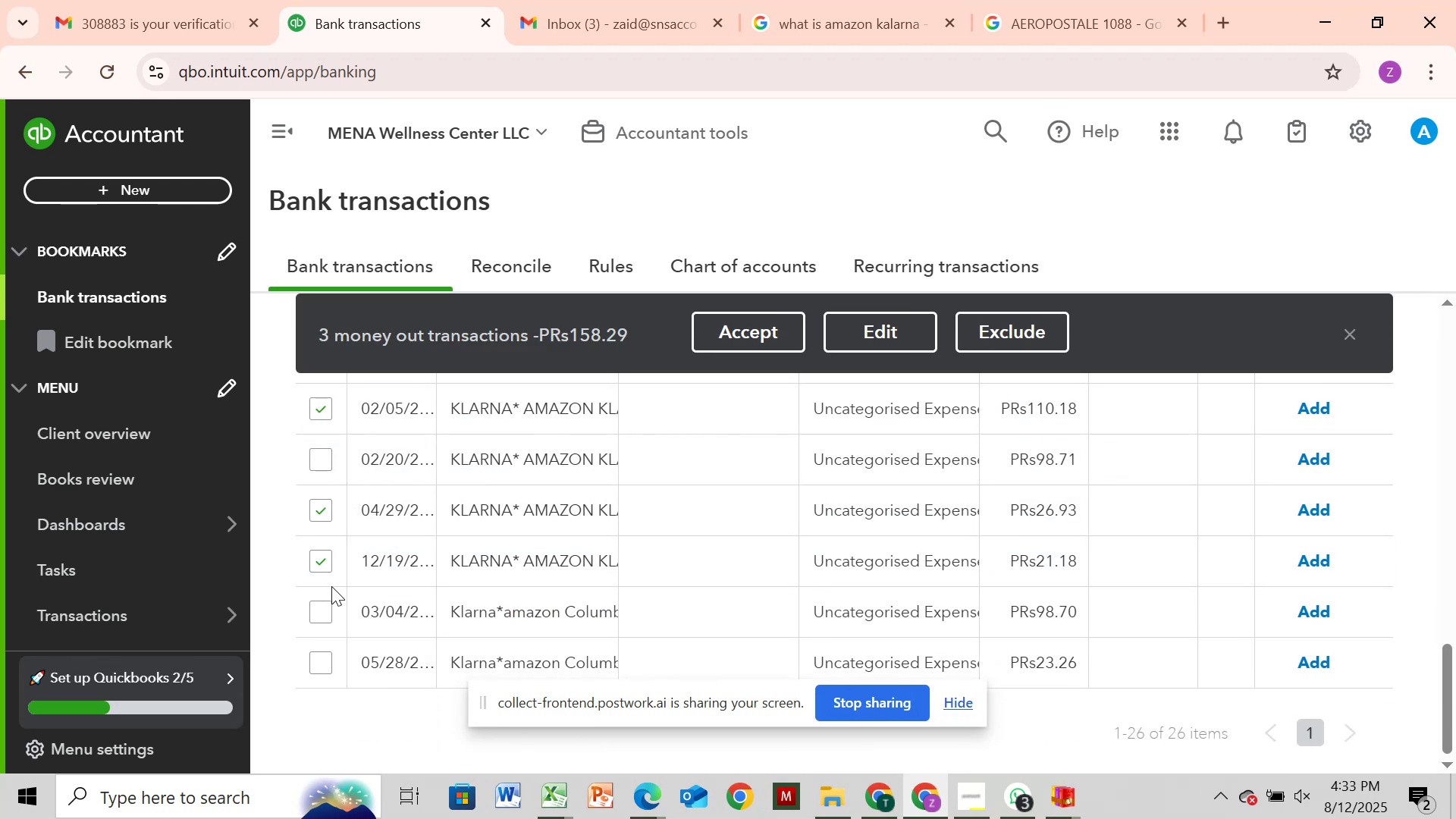 
left_click([331, 606])
 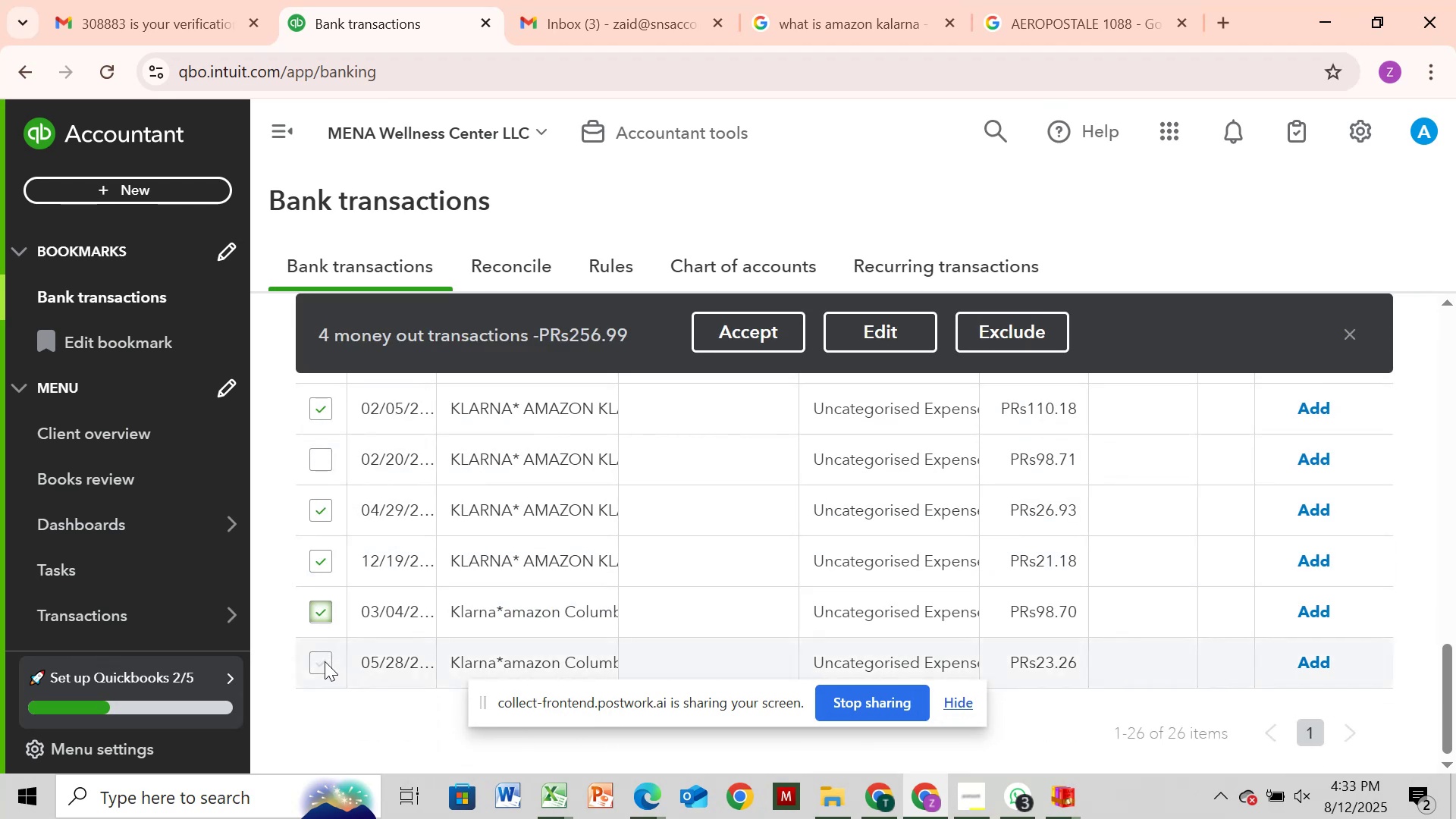 
left_click([325, 663])
 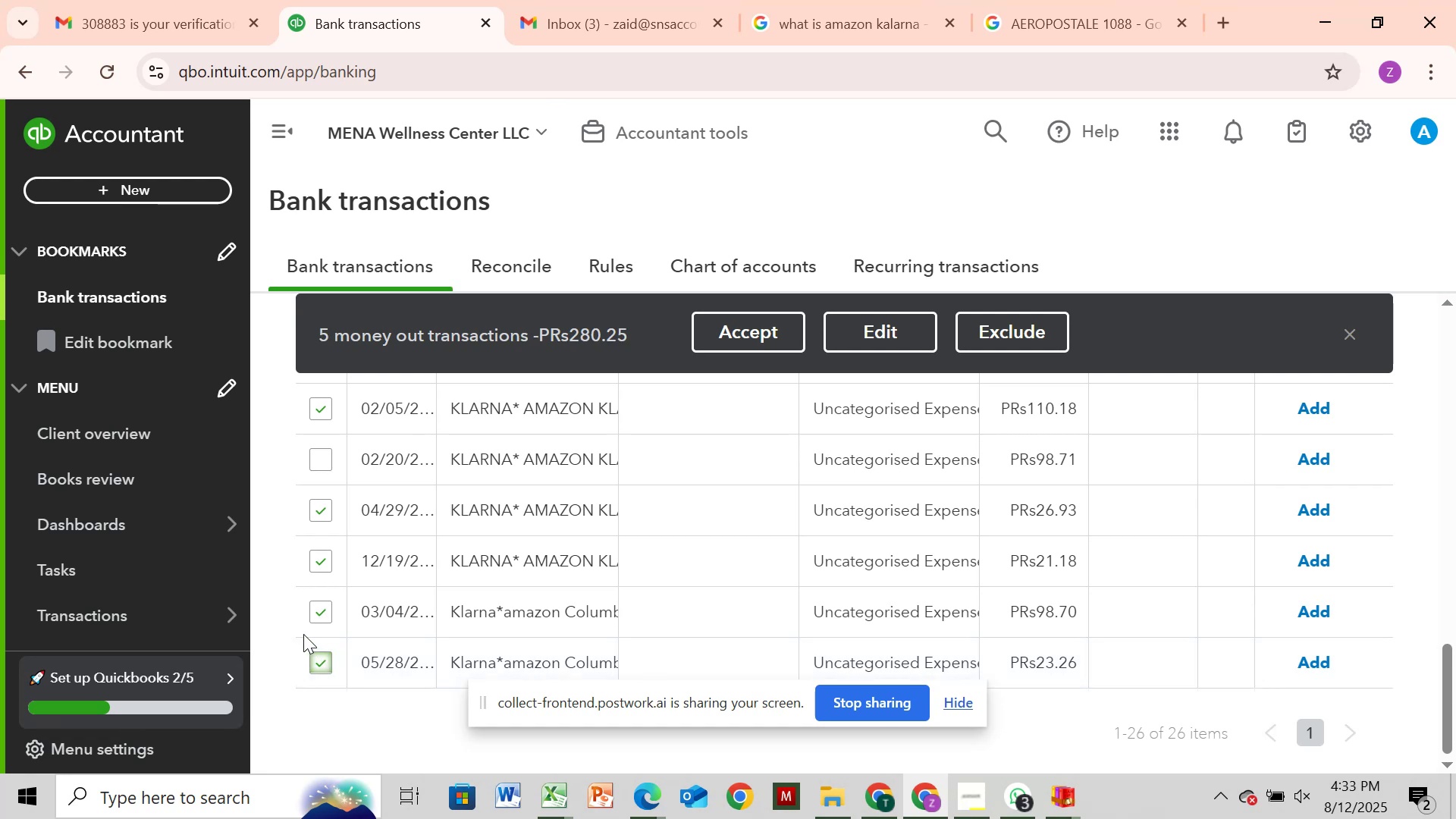 
scroll: coordinate [299, 631], scroll_direction: down, amount: 2.0
 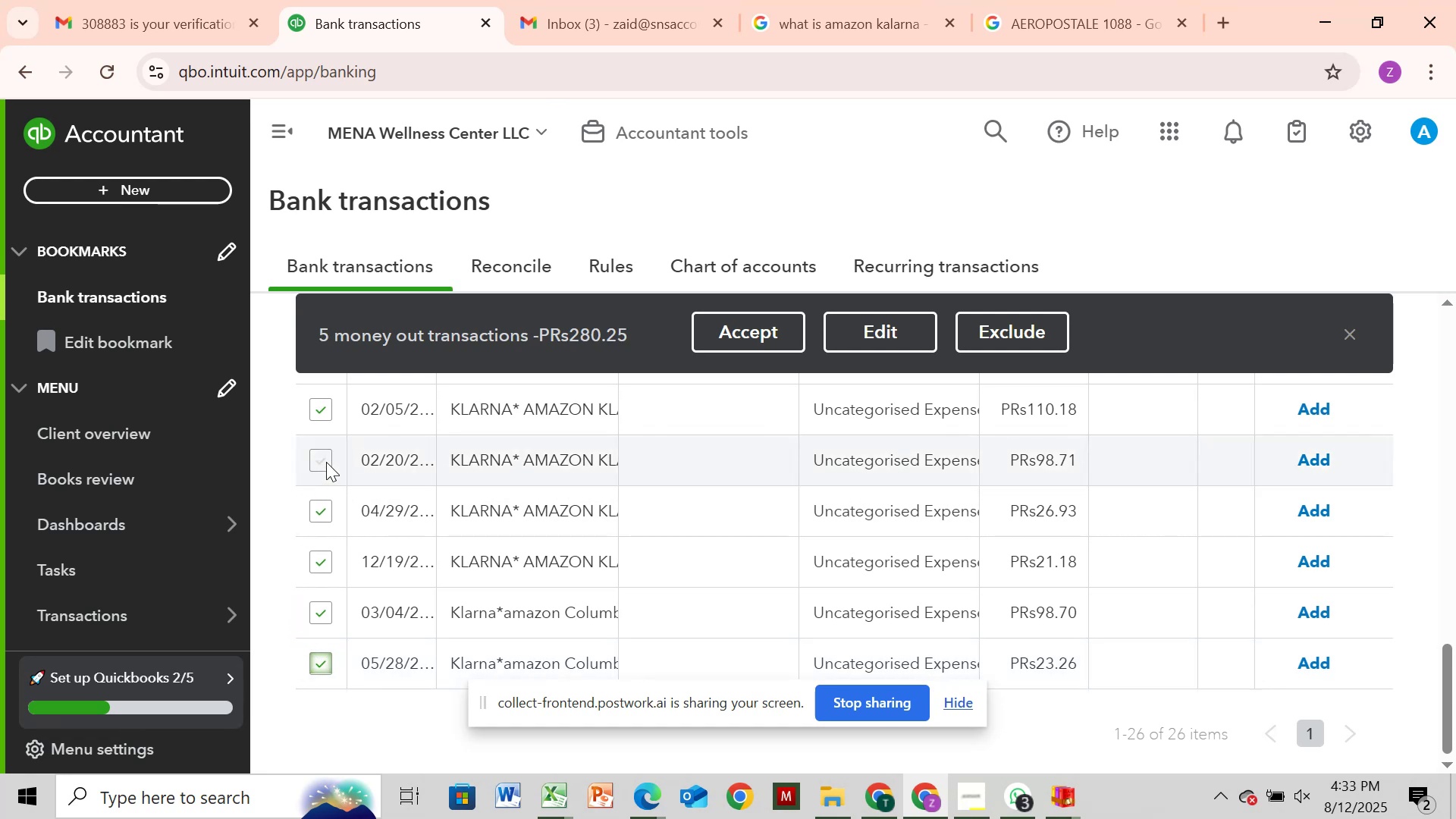 
left_click([326, 462])
 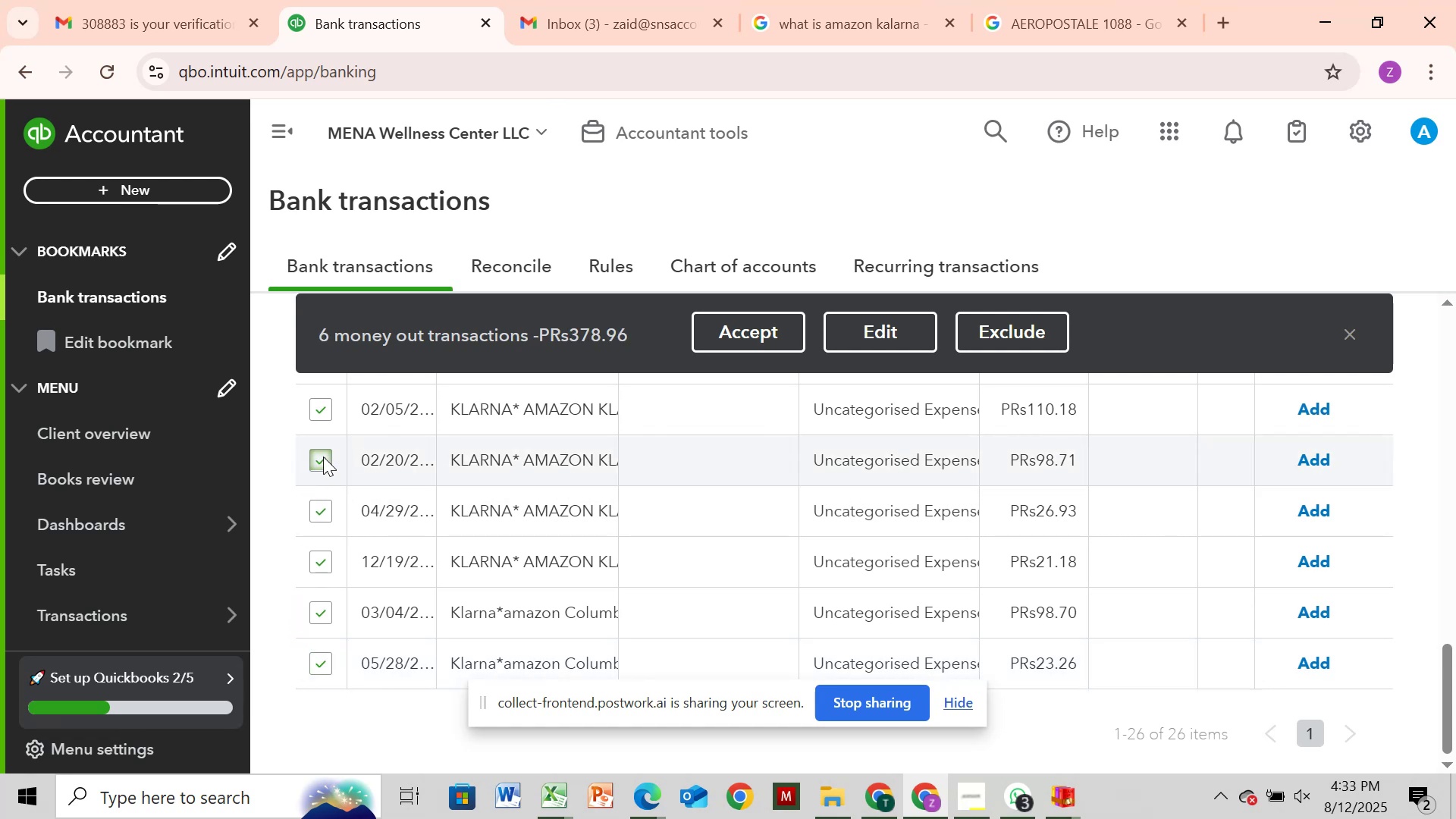 
scroll: coordinate [323, 457], scroll_direction: none, amount: 0.0
 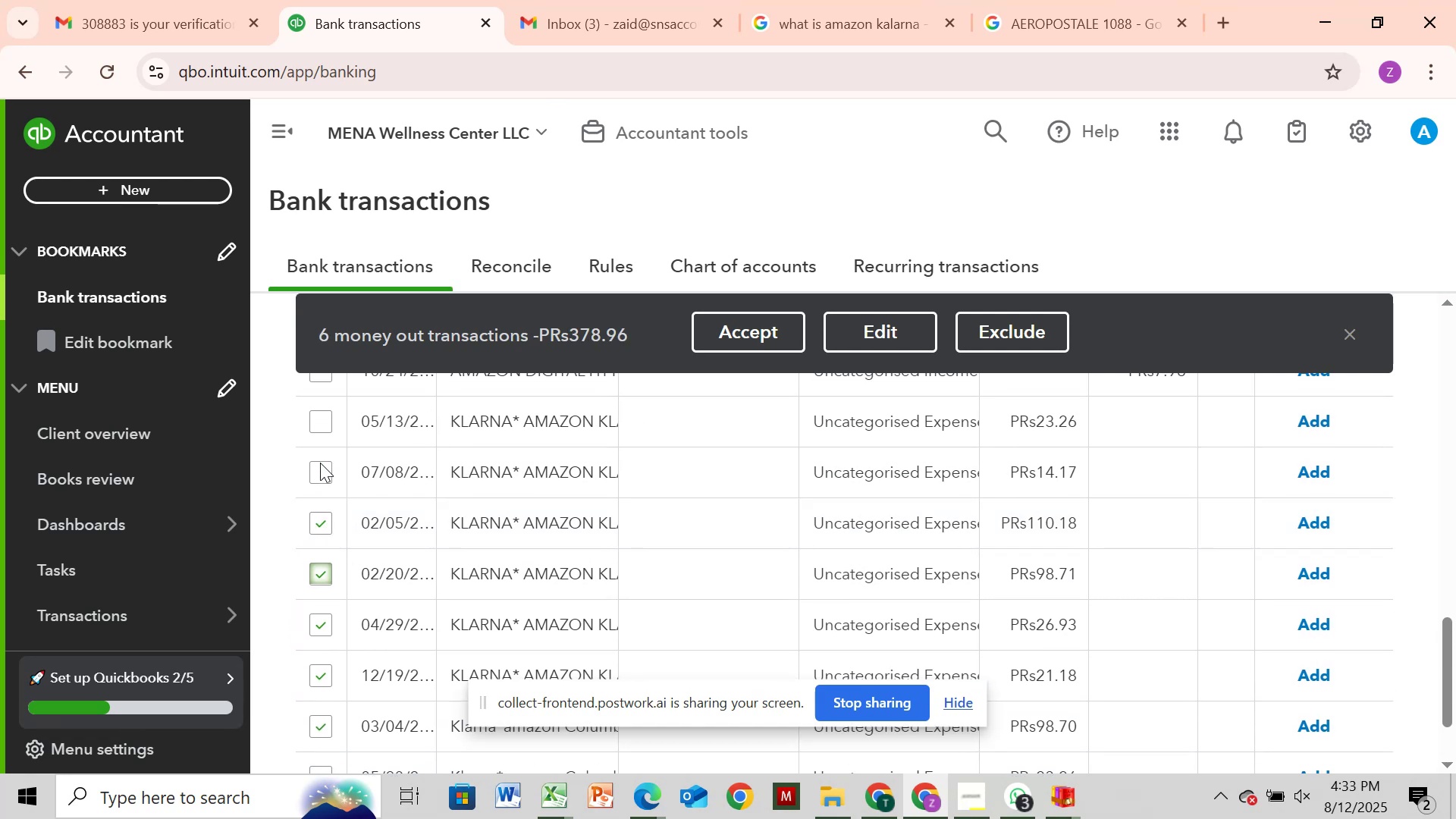 
left_click([317, 479])
 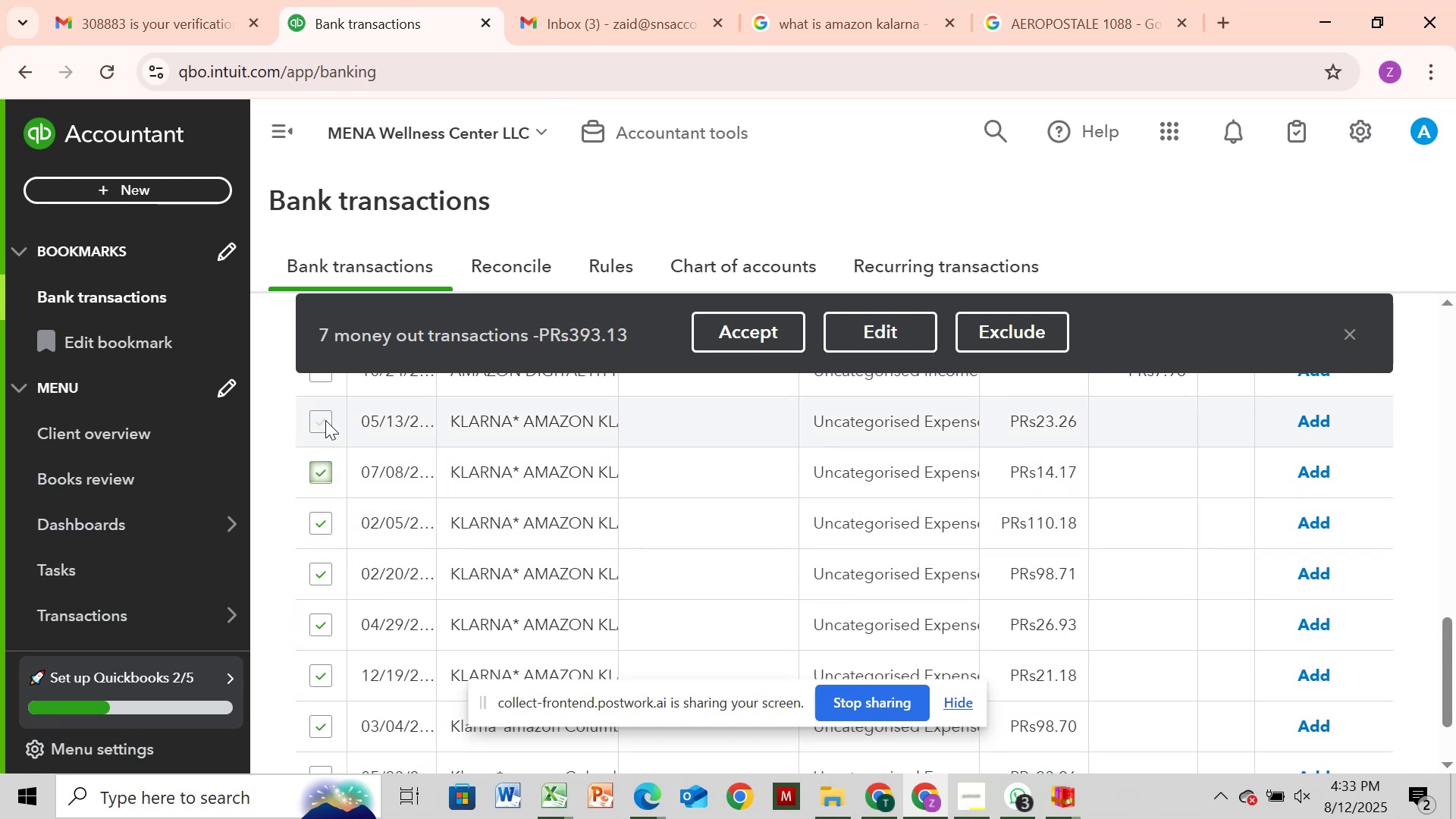 
left_click([325, 420])
 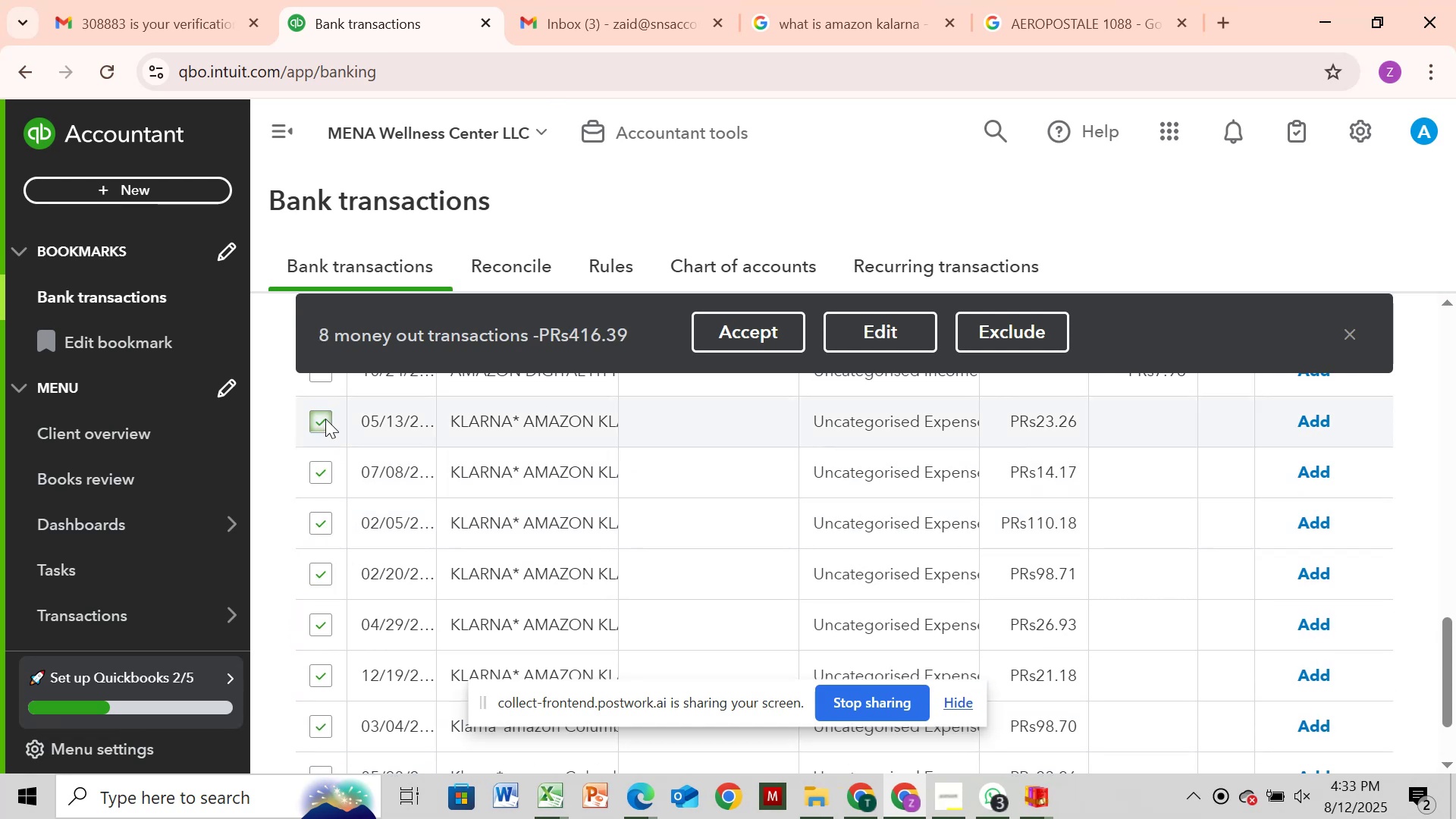 
scroll: coordinate [325, 419], scroll_direction: up, amount: 1.0
 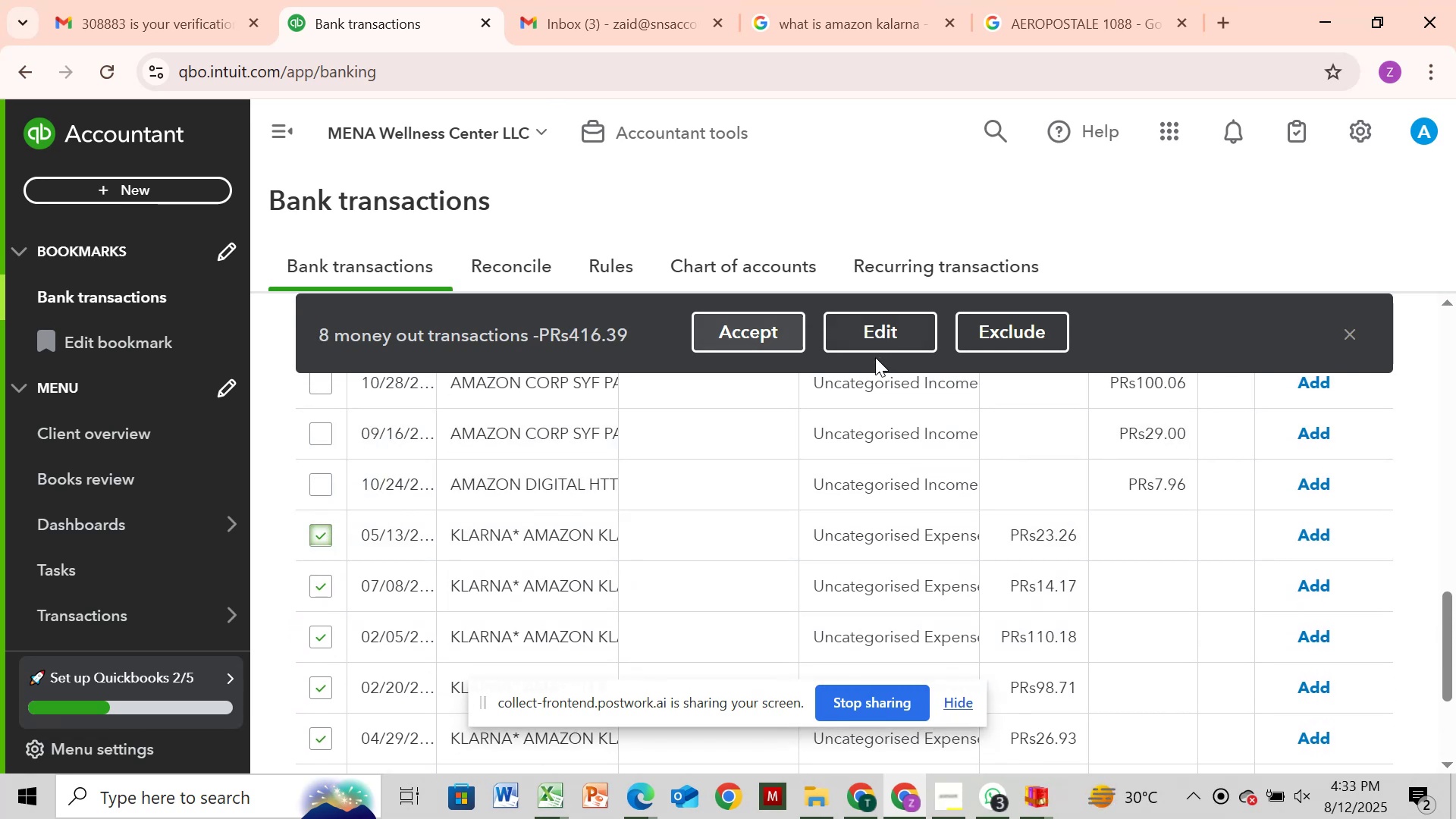 
left_click([866, 338])
 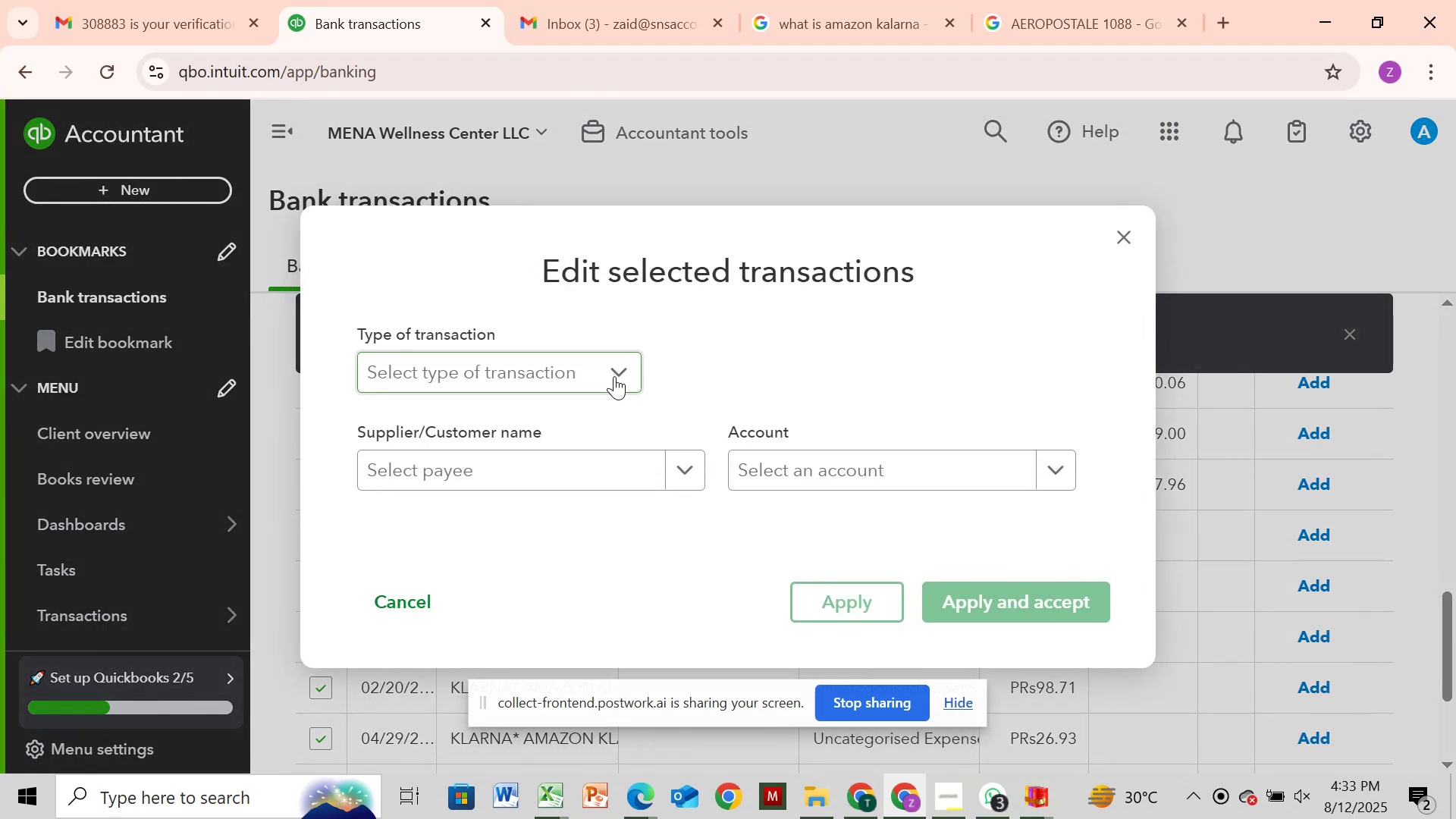 
left_click([614, 385])
 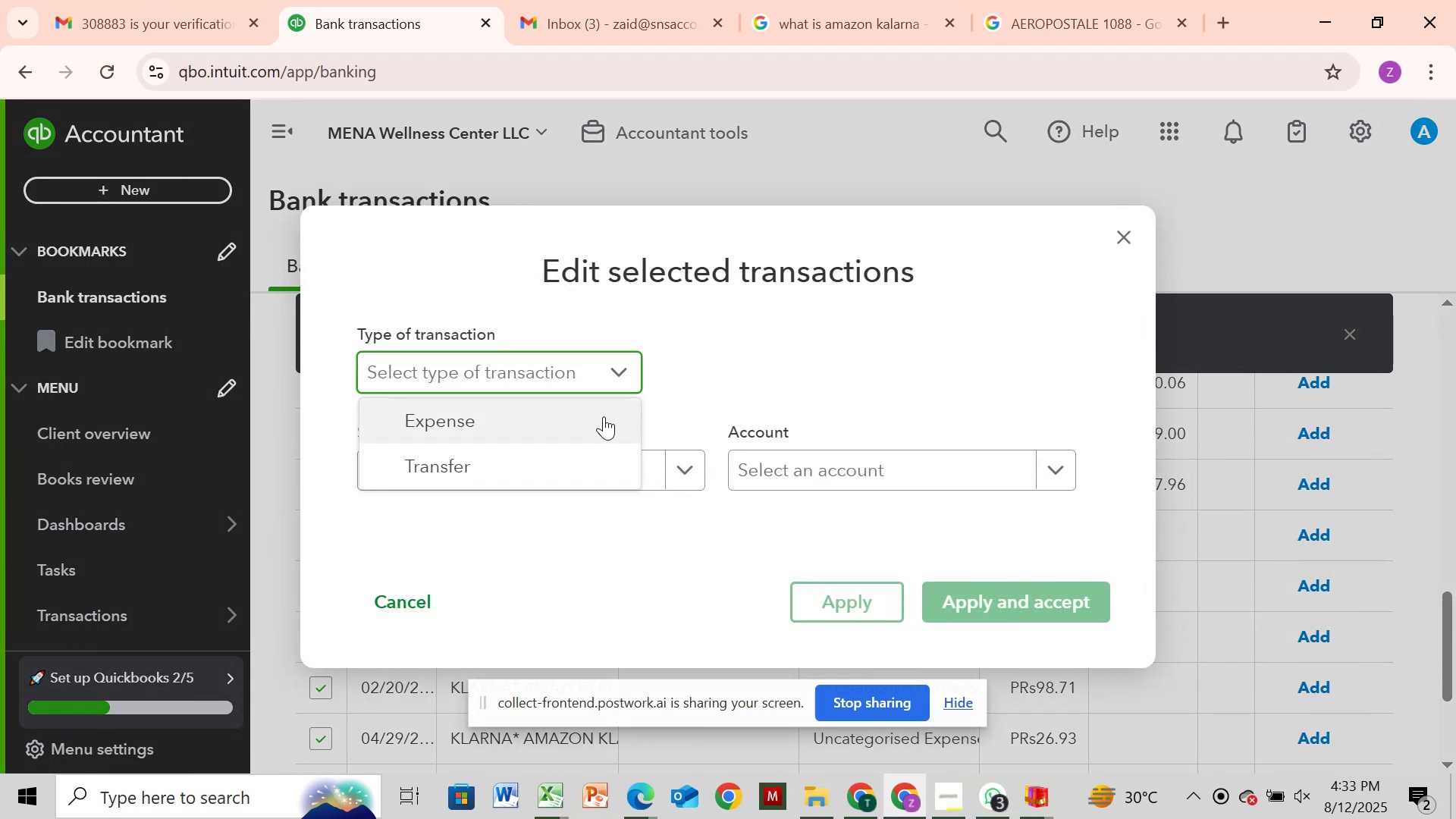 
left_click([604, 416])
 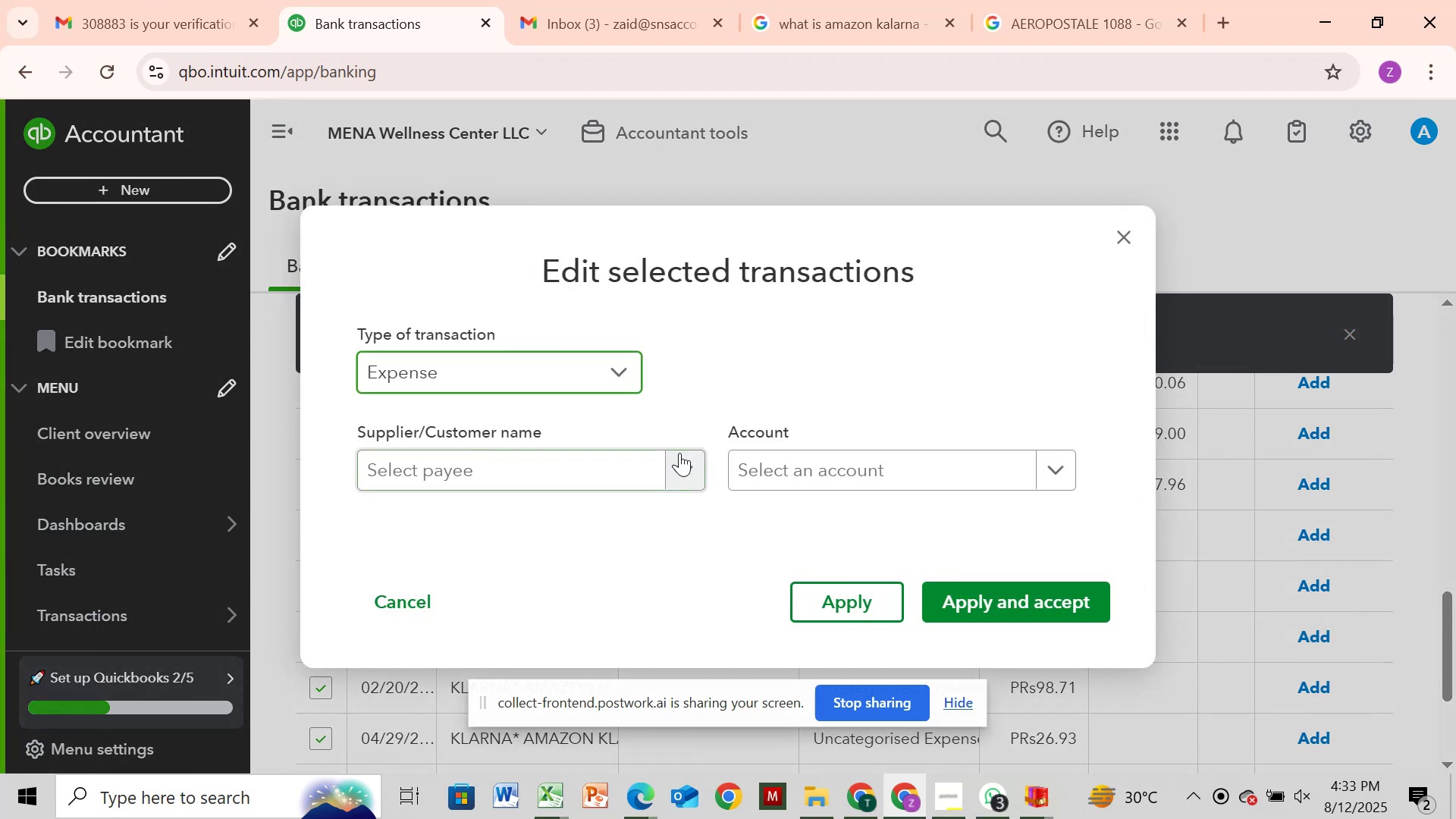 
left_click([678, 454])
 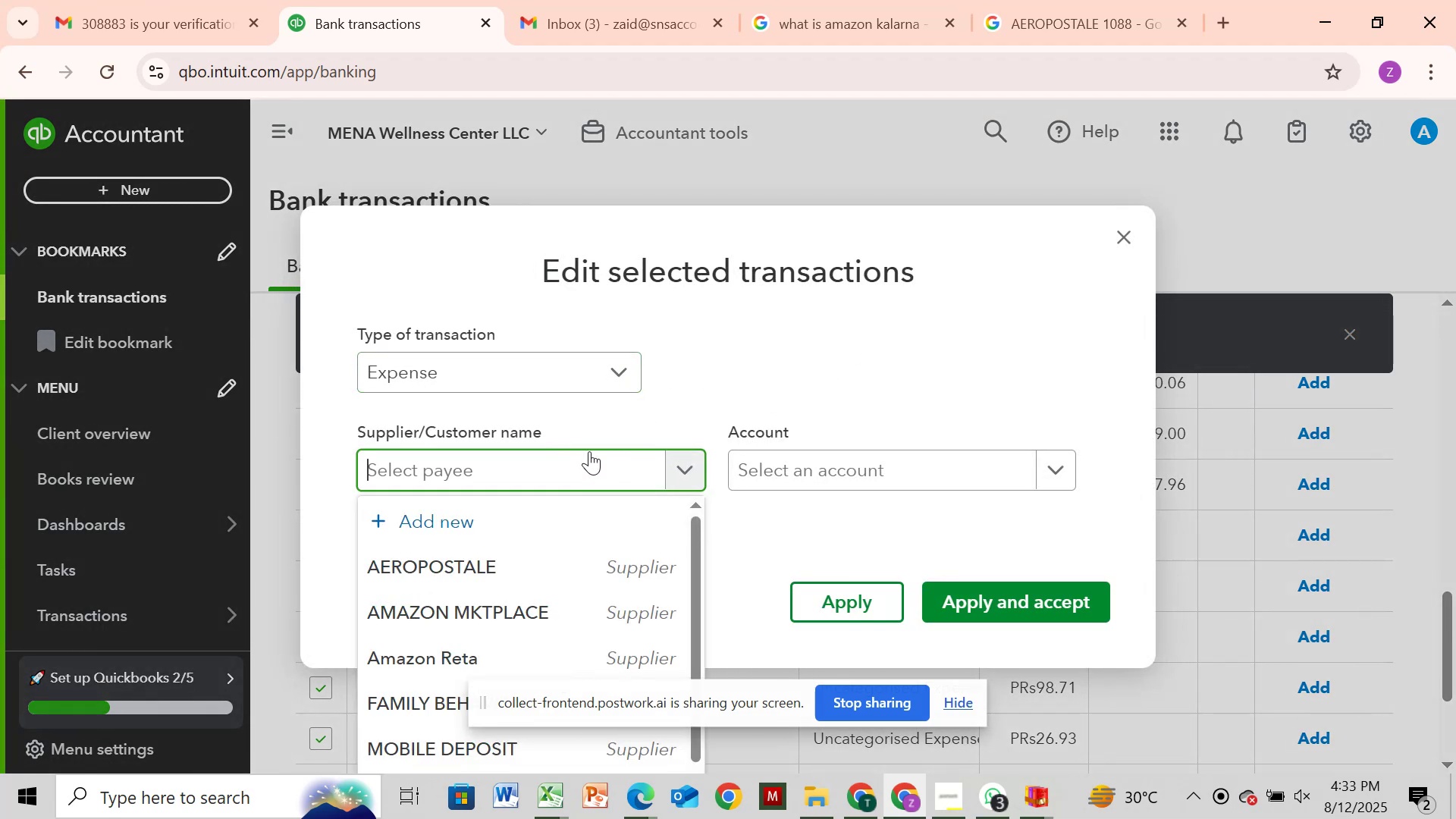 
wait(5.96)
 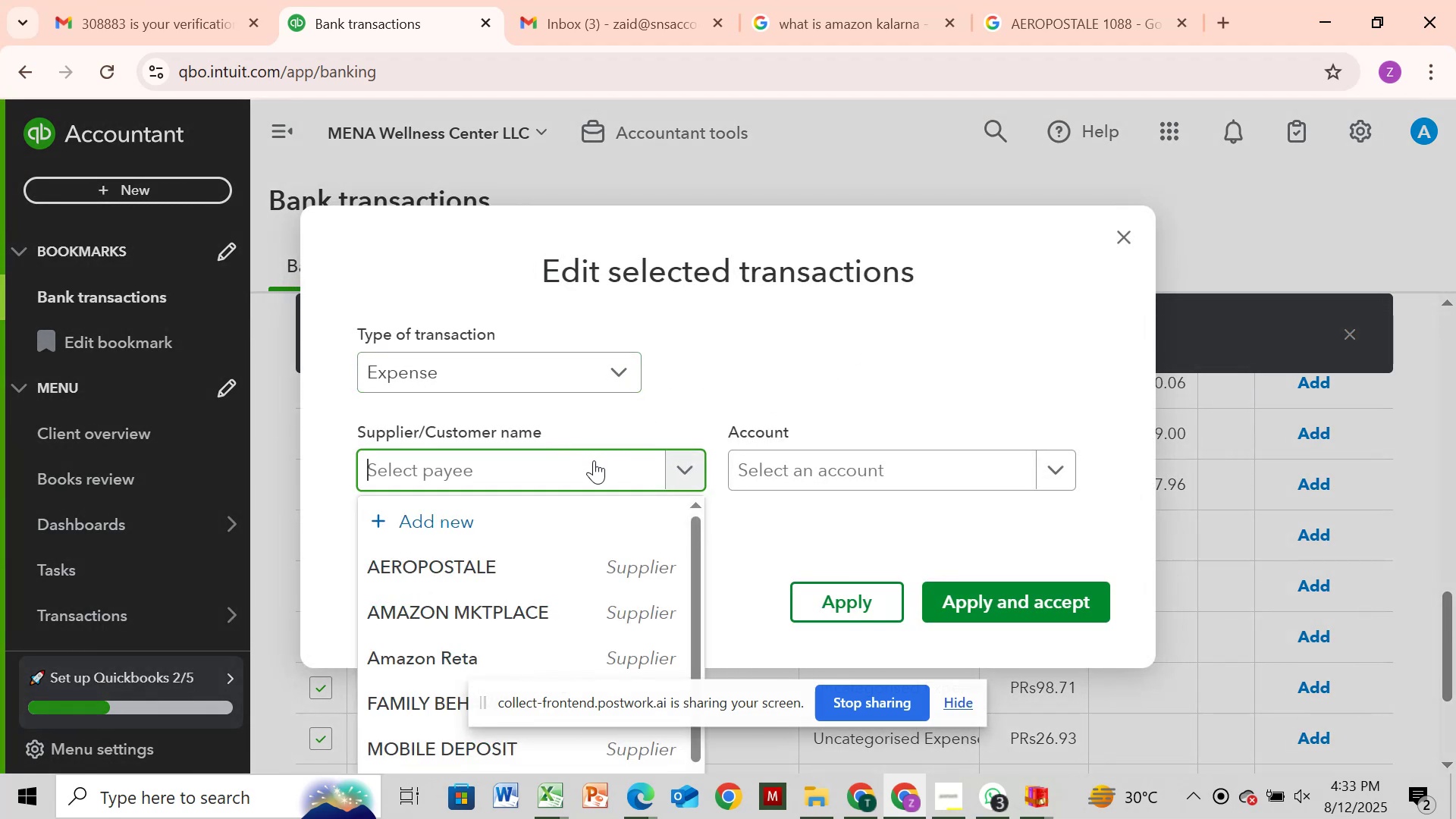 
type(k)
key(Backspace)
type(KL)
 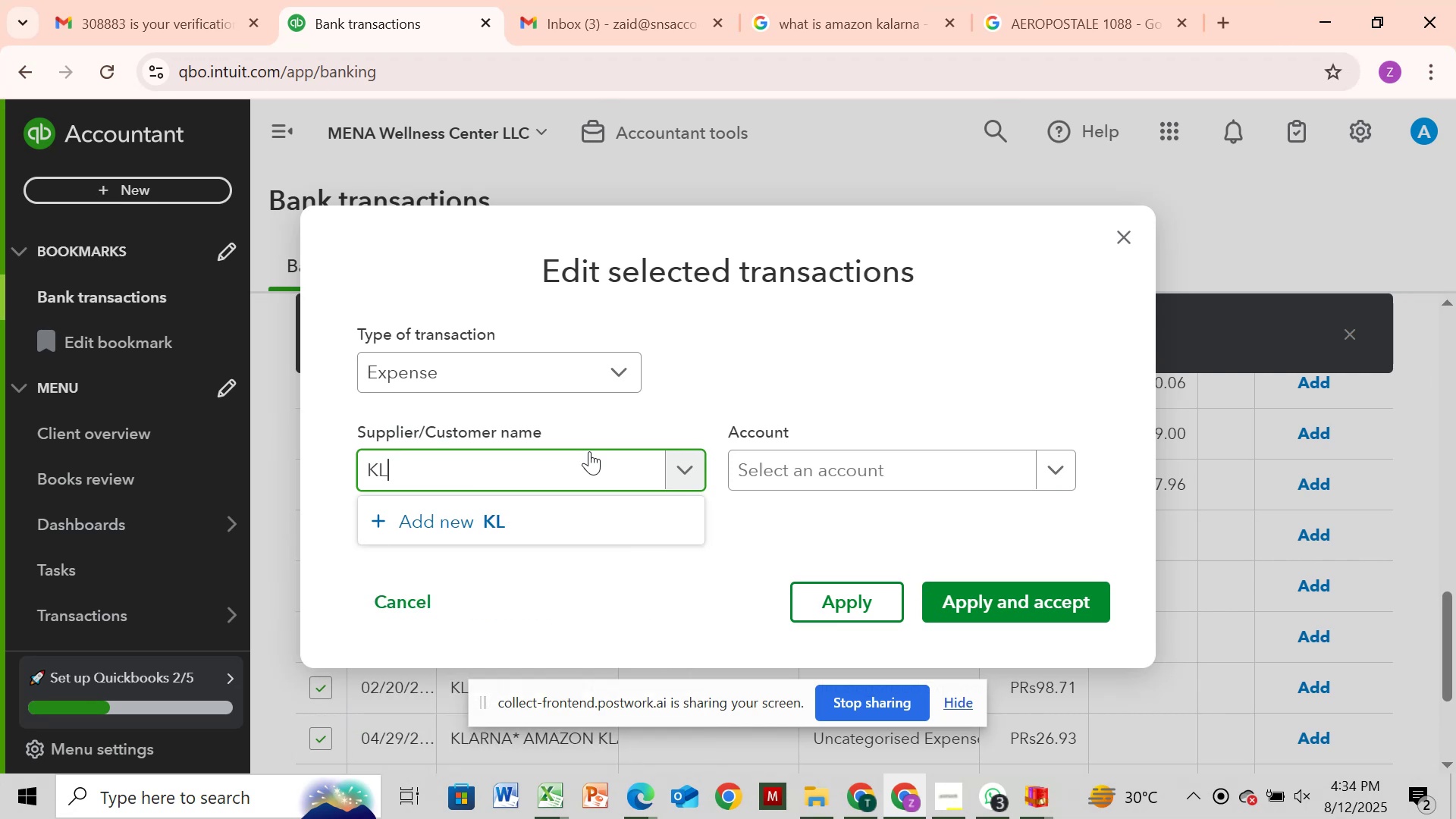 
type(ARNA)
 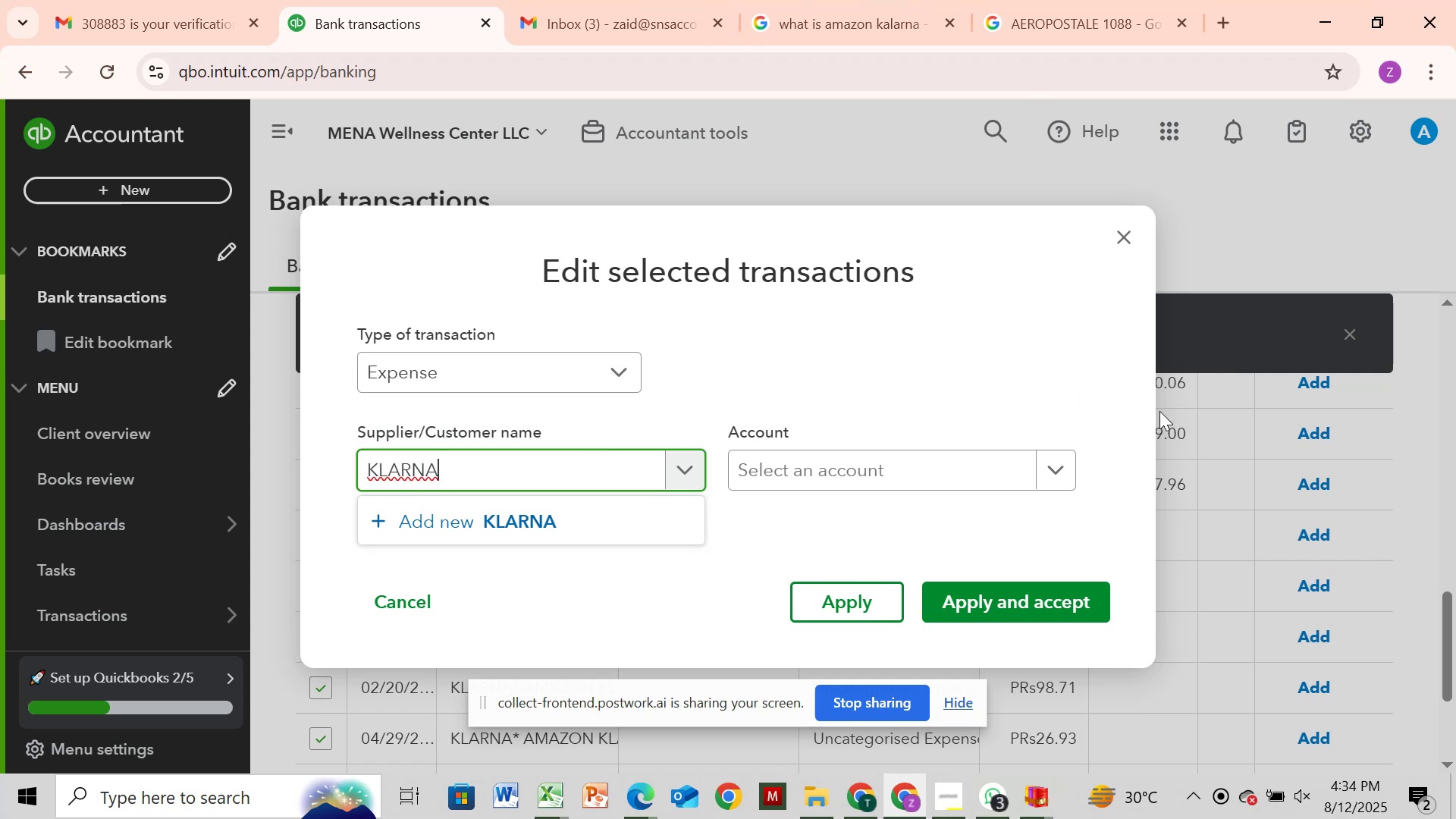 
left_click([1059, 488])
 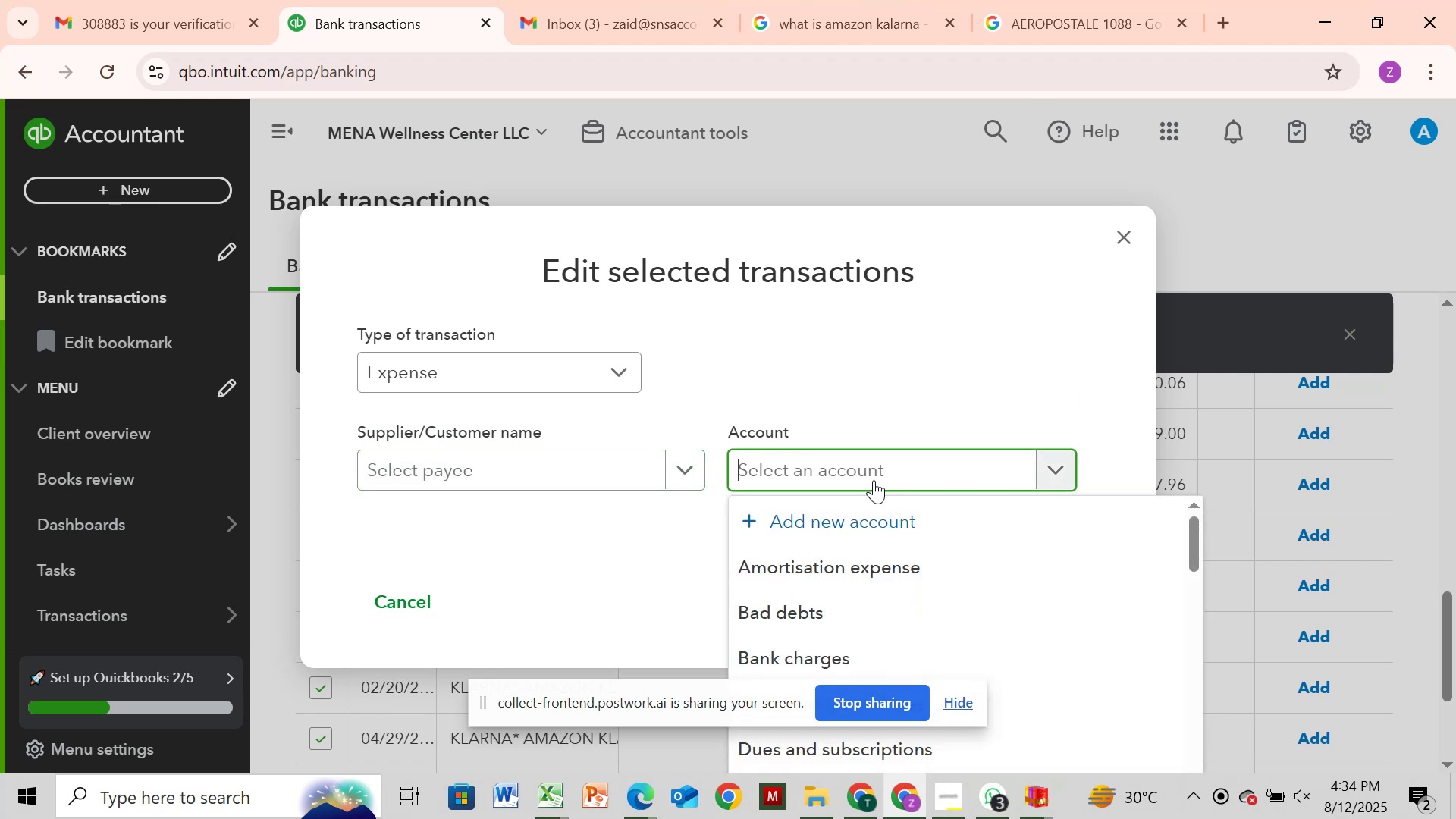 
left_click([874, 480])
 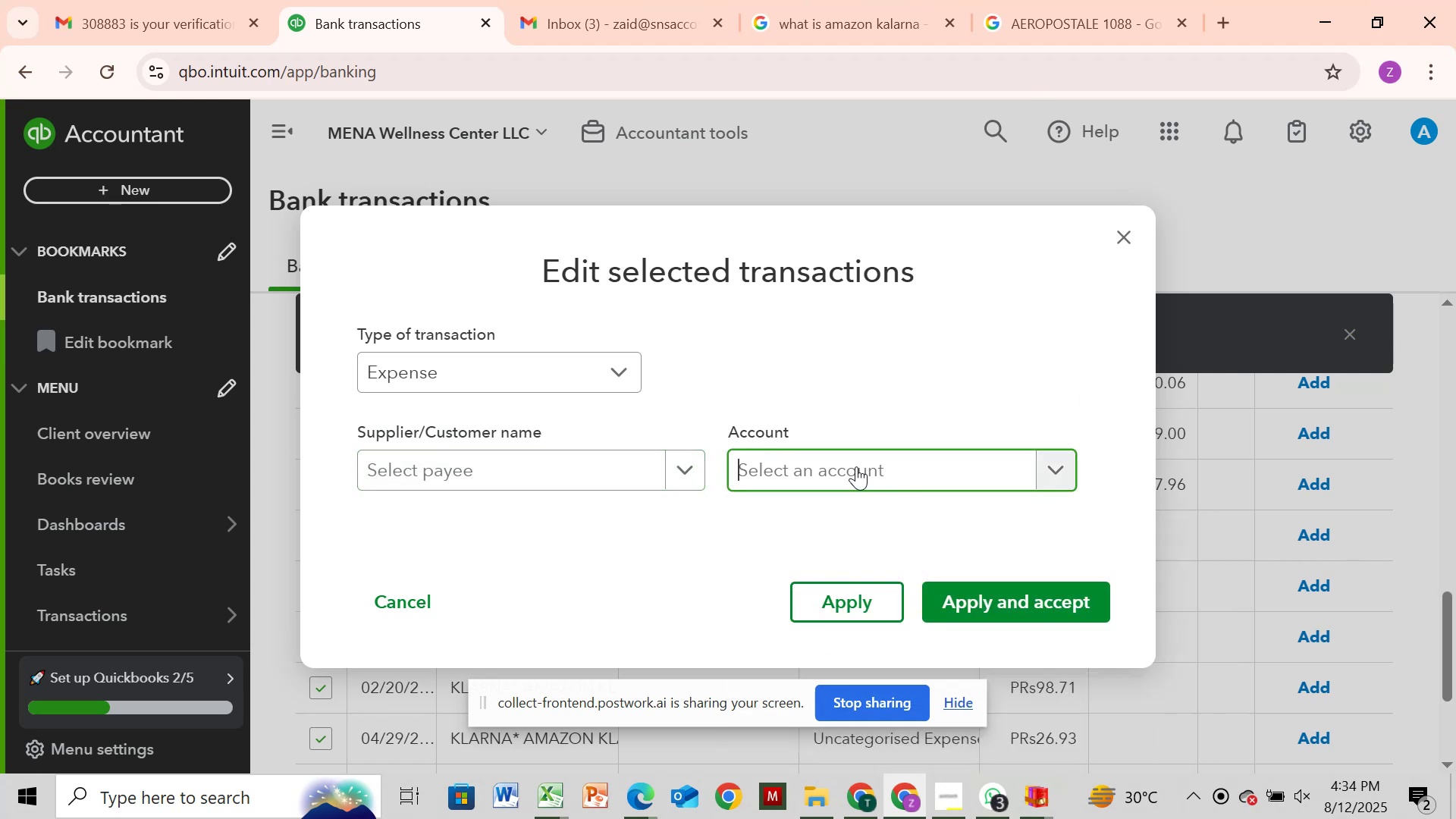 
type(SH)
 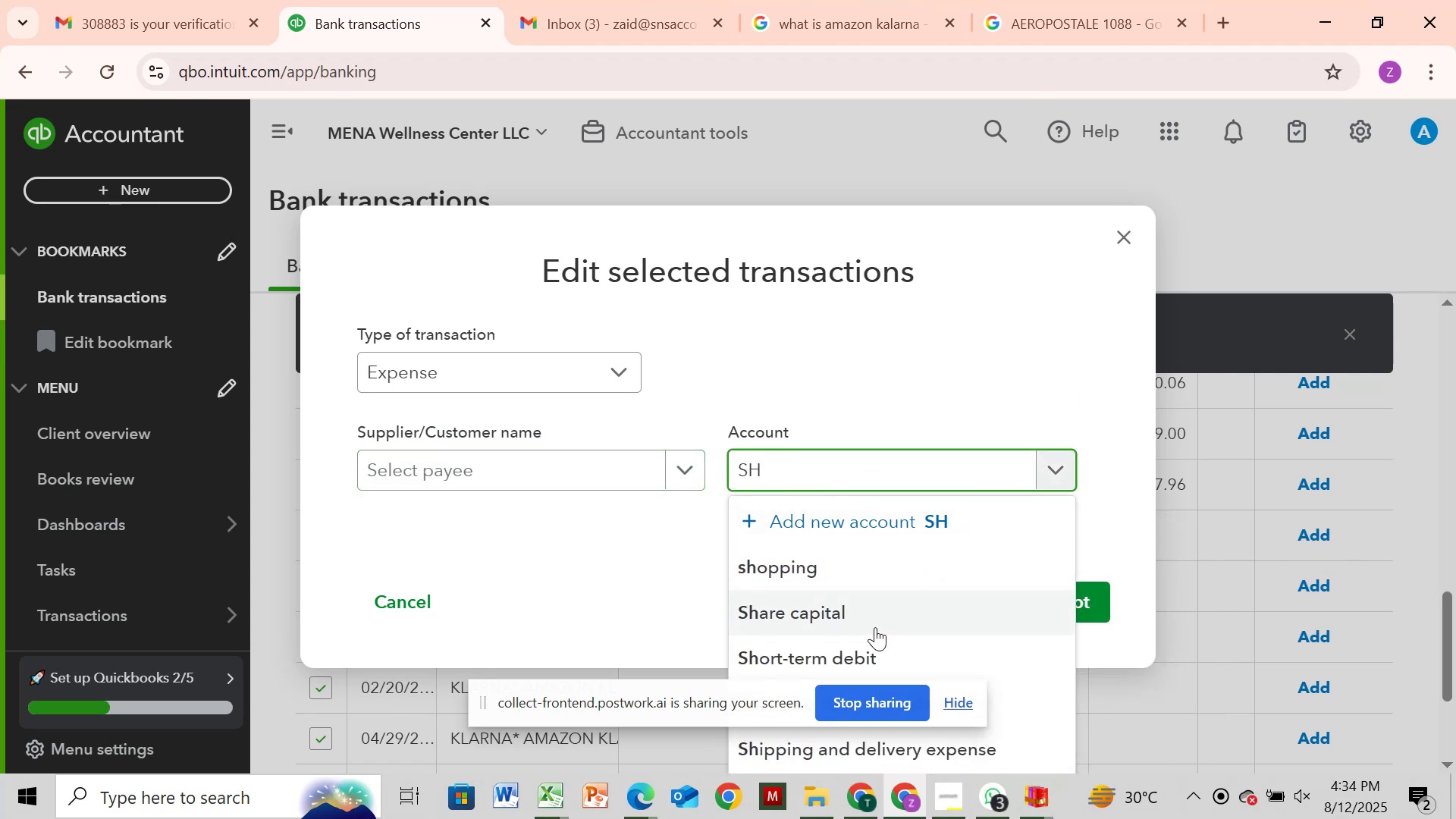 
left_click([865, 576])
 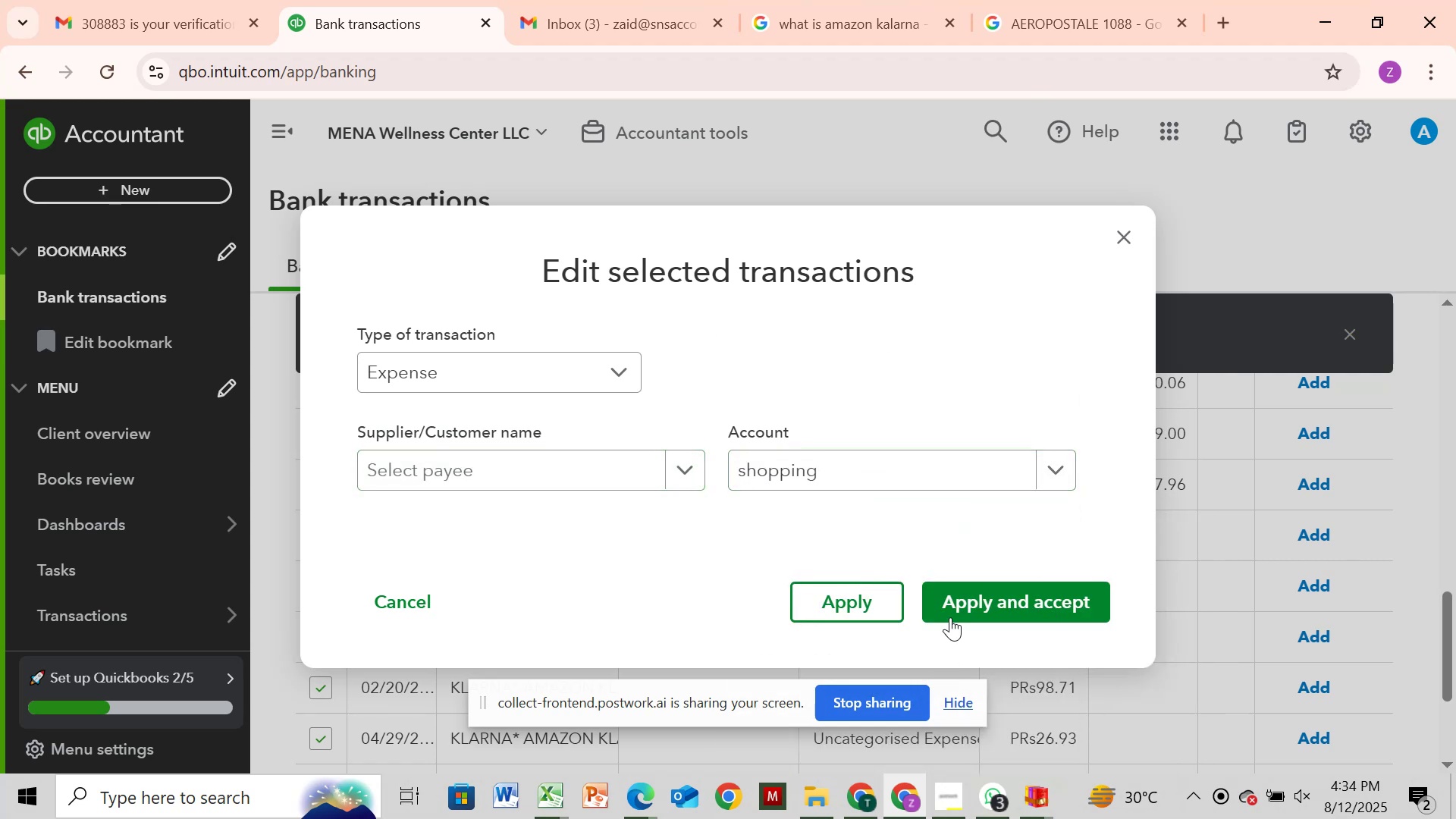 
left_click([954, 611])
 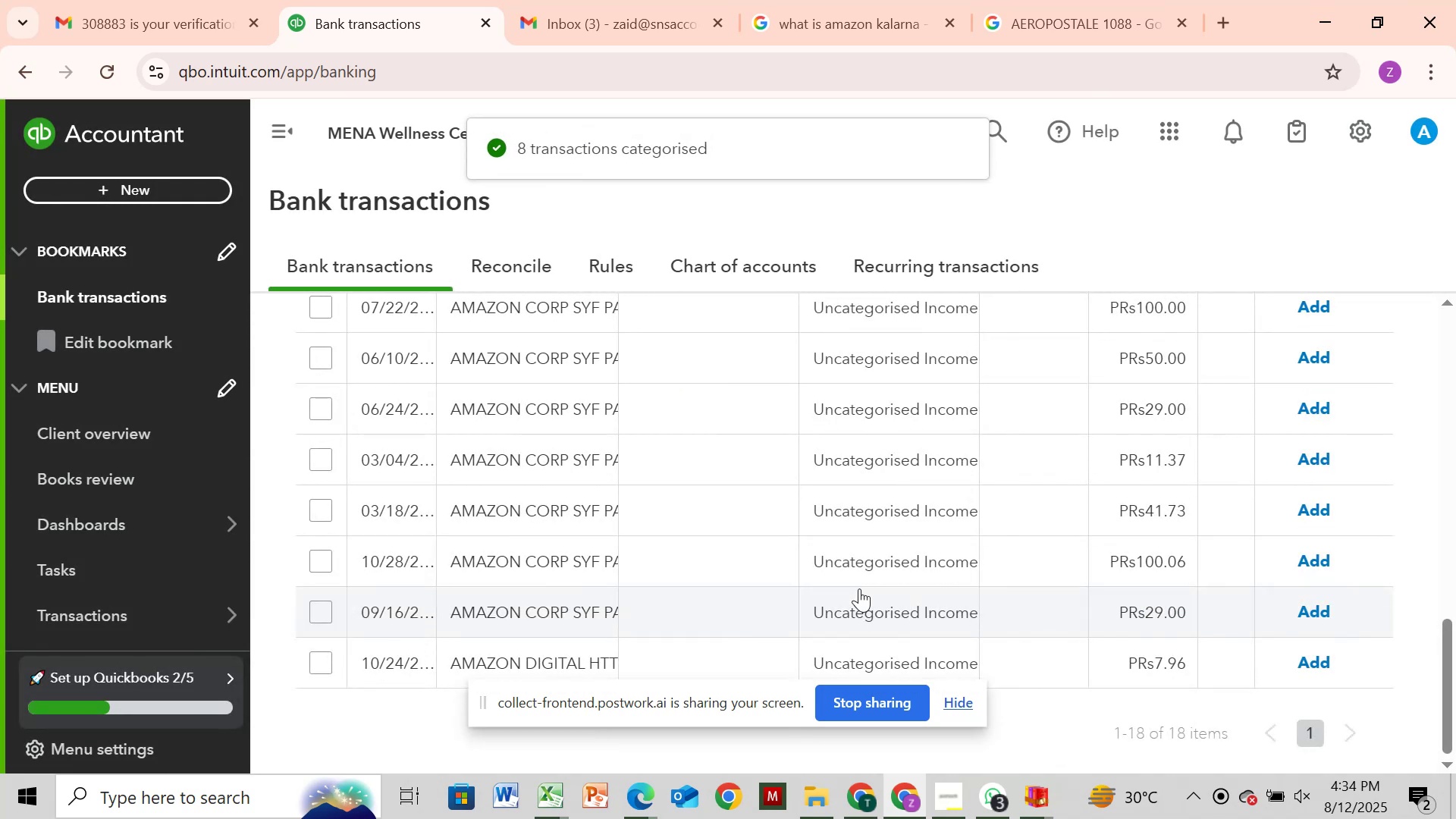 
wait(9.29)
 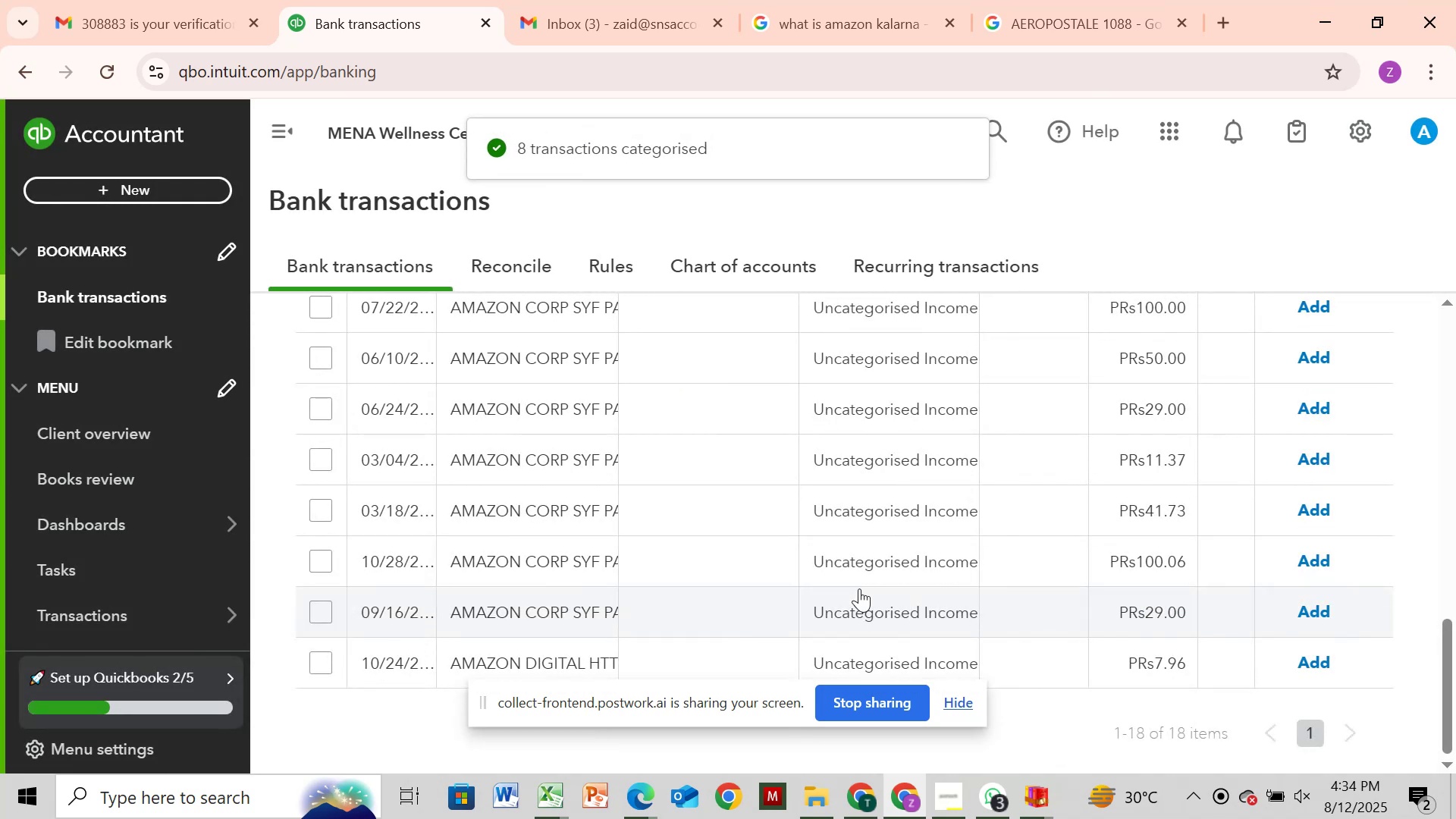 
scroll: coordinate [783, 579], scroll_direction: down, amount: 4.0
 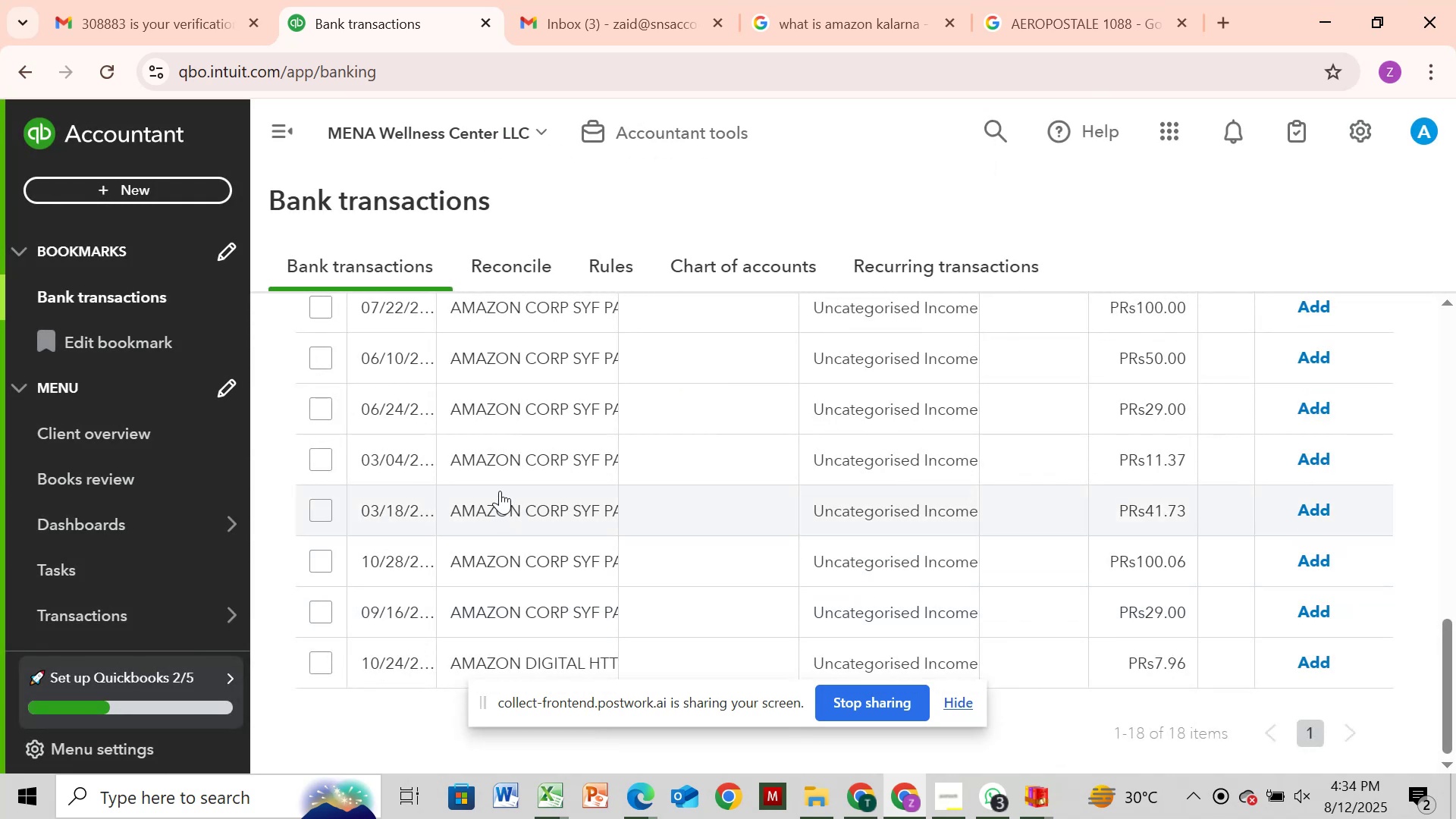 
left_click([500, 491])
 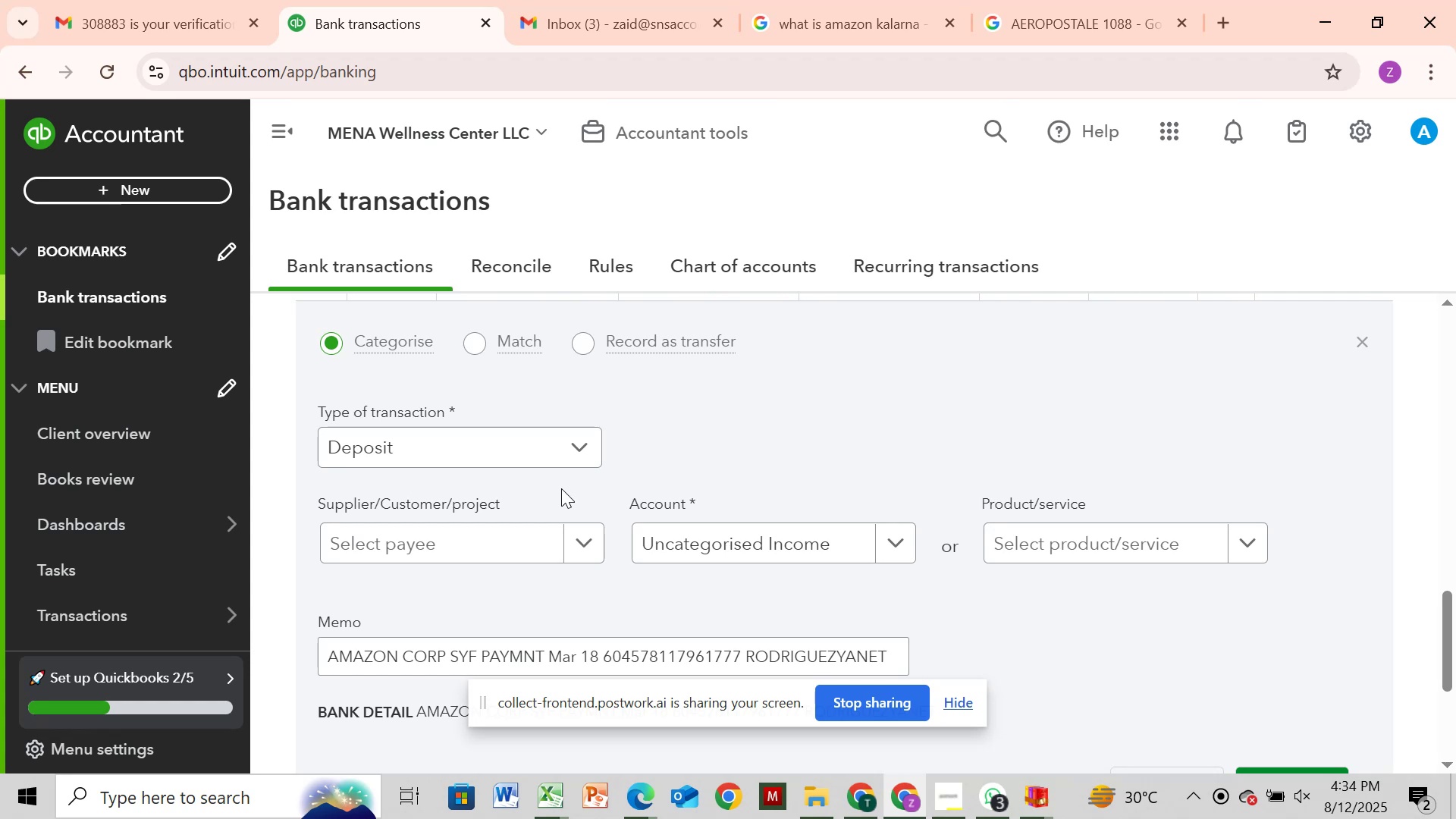 
scroll: coordinate [577, 489], scroll_direction: up, amount: 1.0
 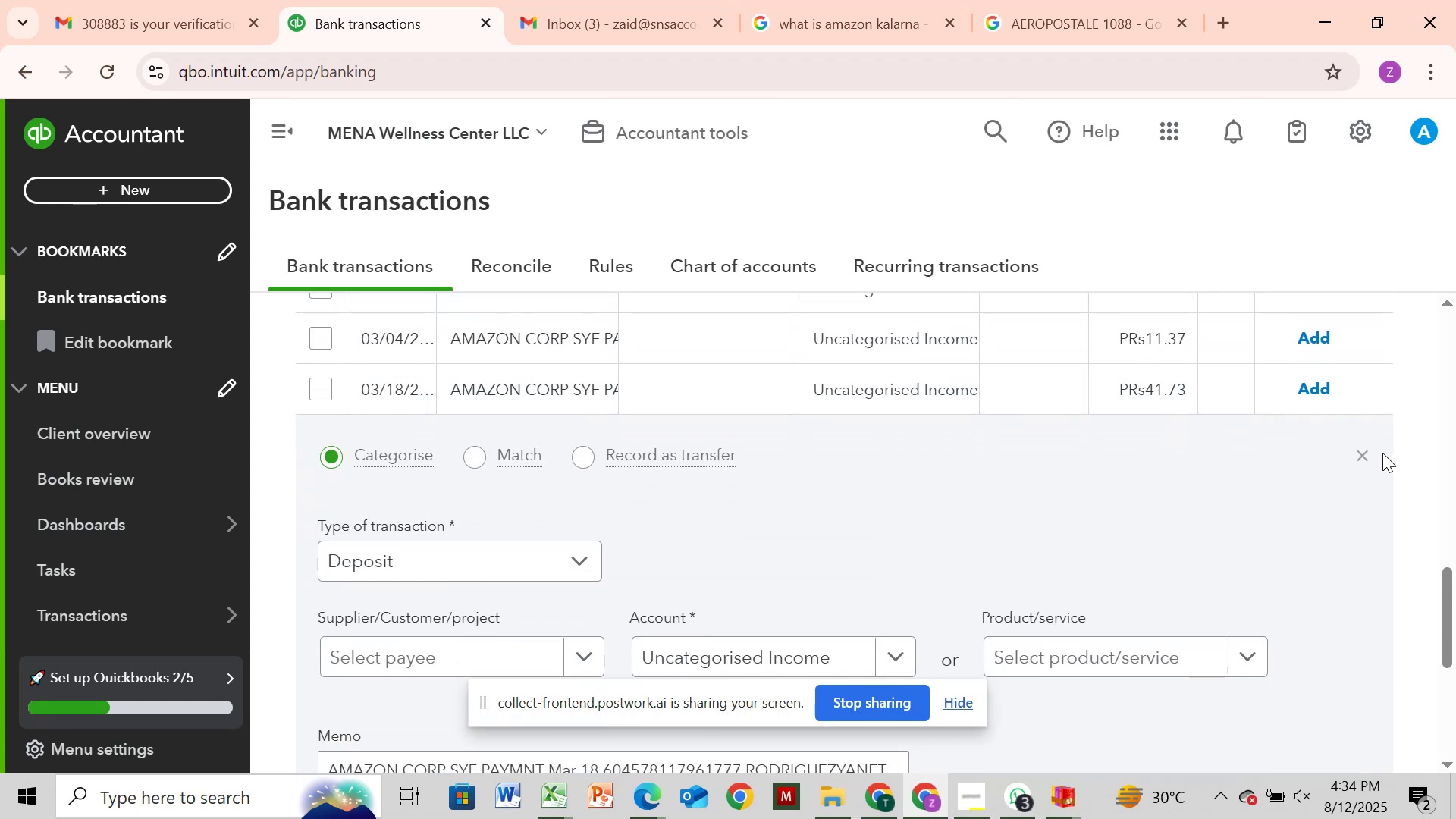 
left_click([1373, 456])
 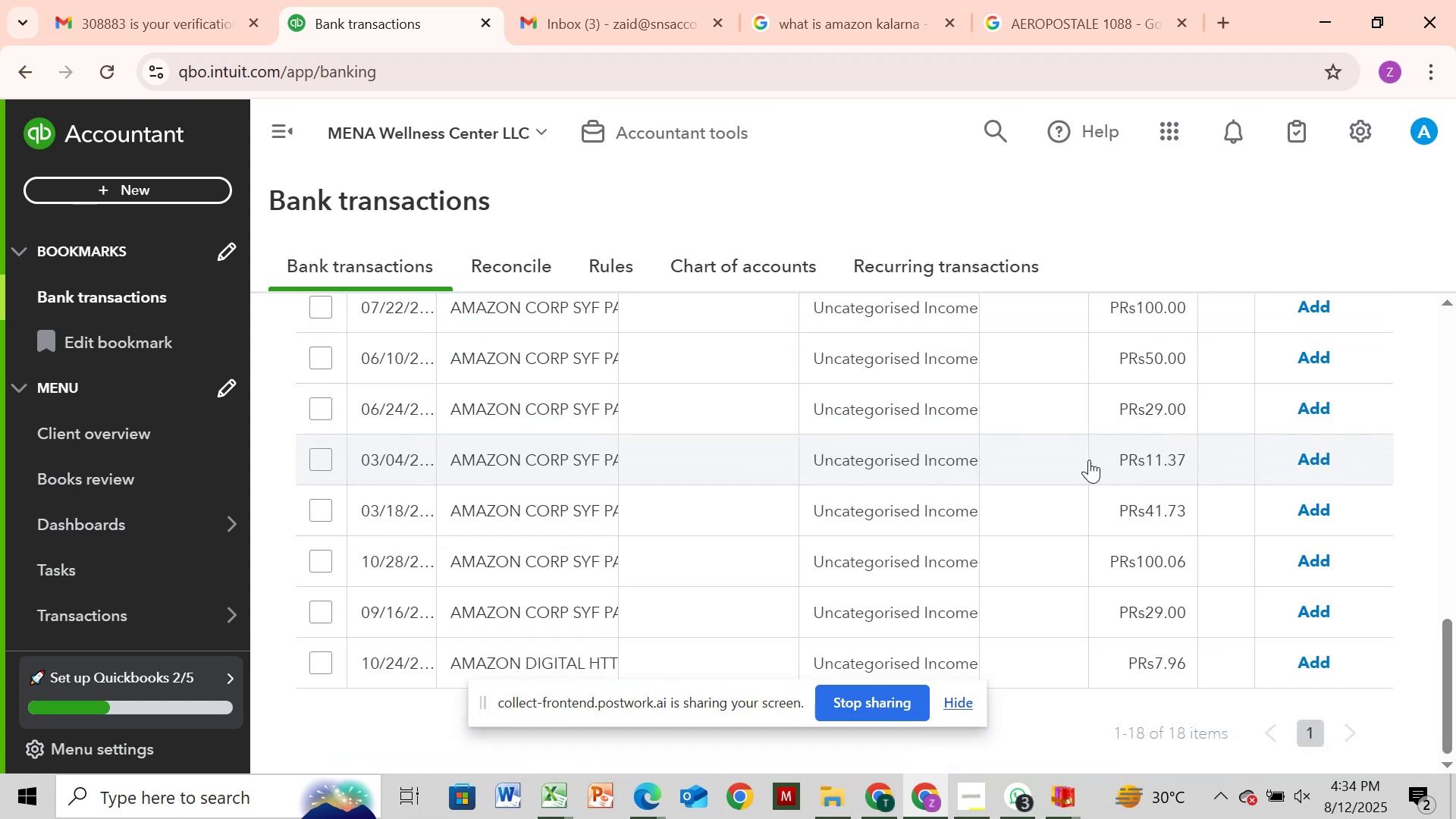 
scroll: coordinate [1084, 460], scroll_direction: down, amount: 6.0
 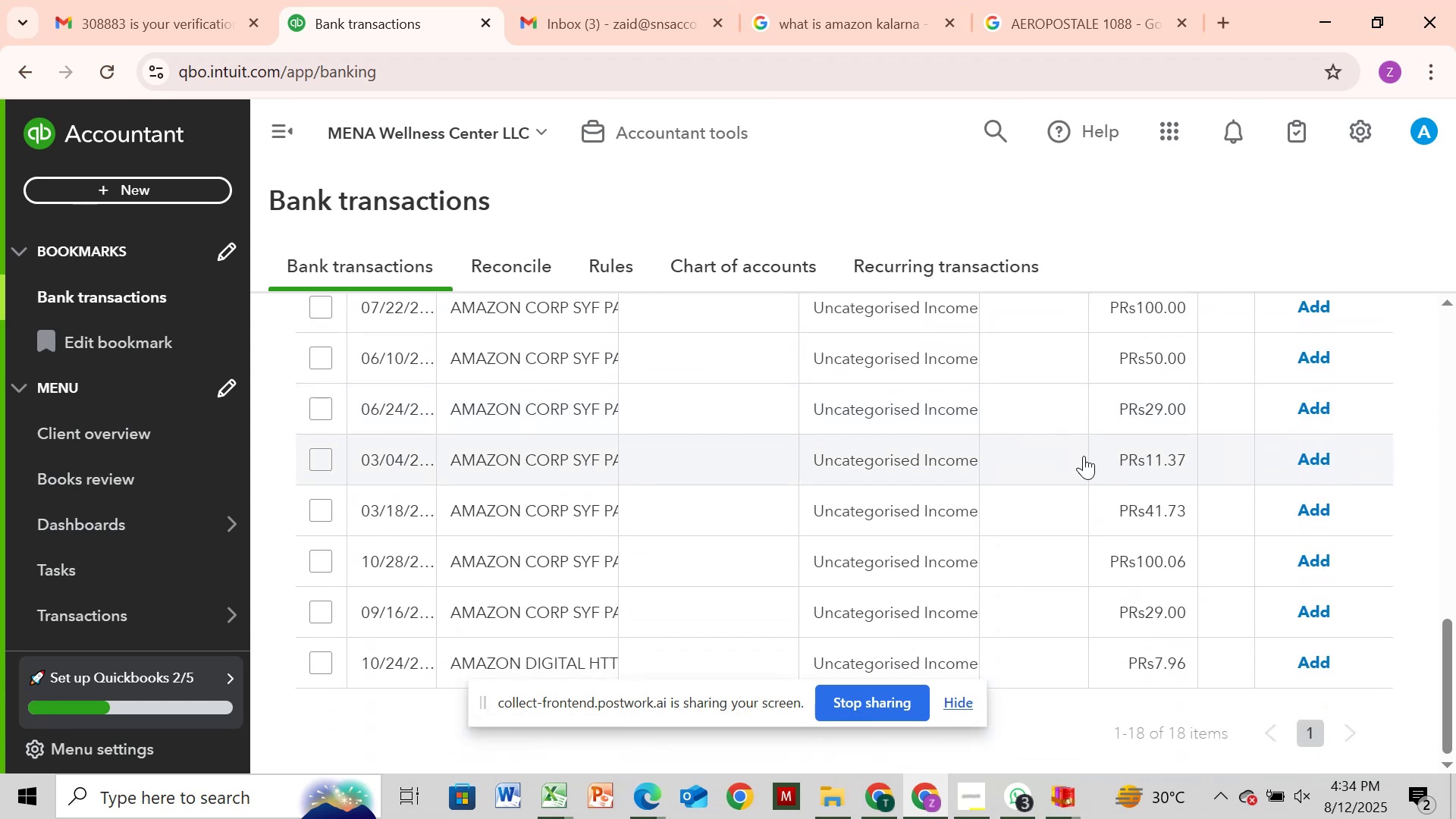 
scroll: coordinate [1090, 445], scroll_direction: up, amount: 5.0
 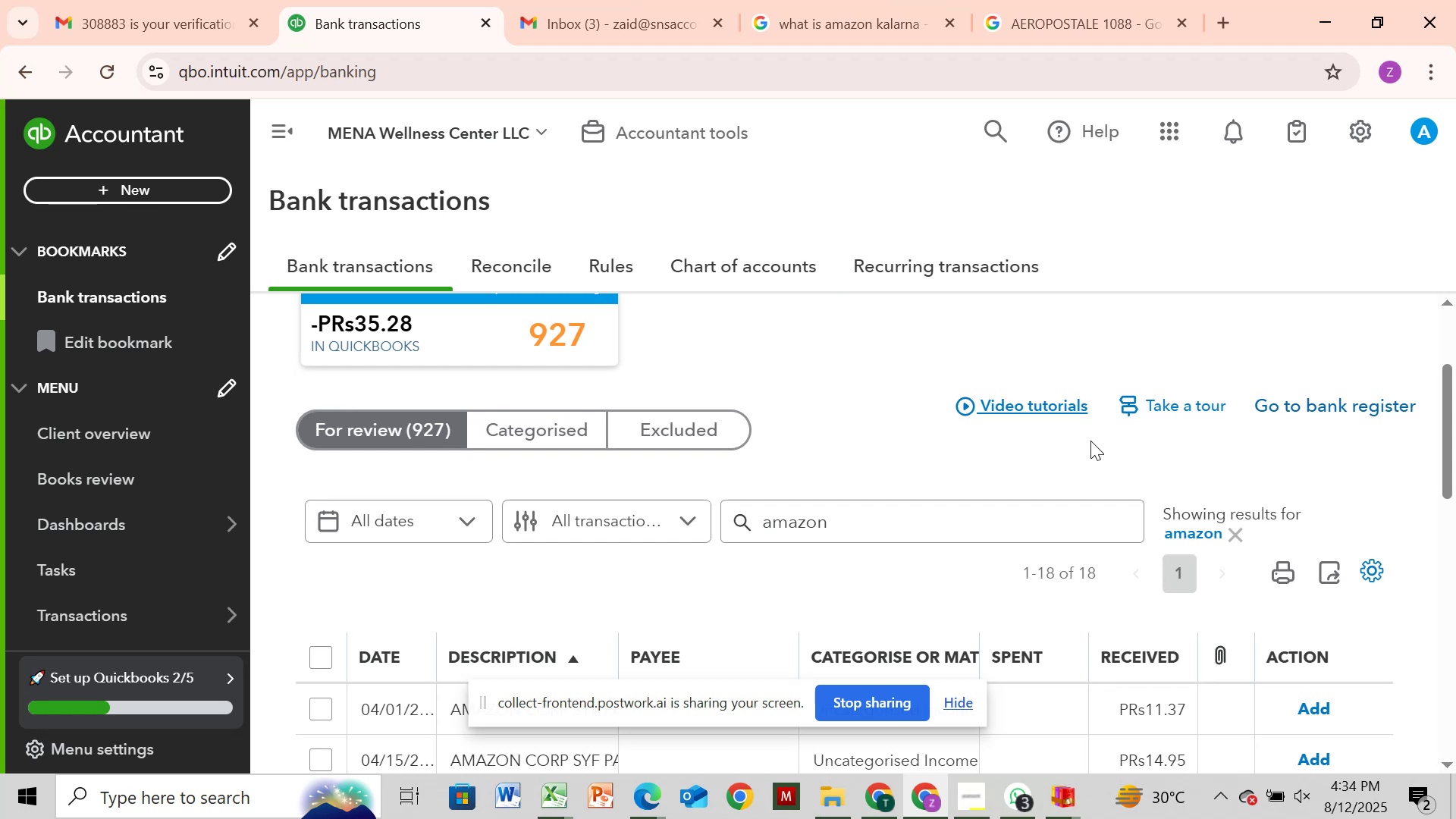 
scroll: coordinate [1086, 448], scroll_direction: down, amount: 2.0
 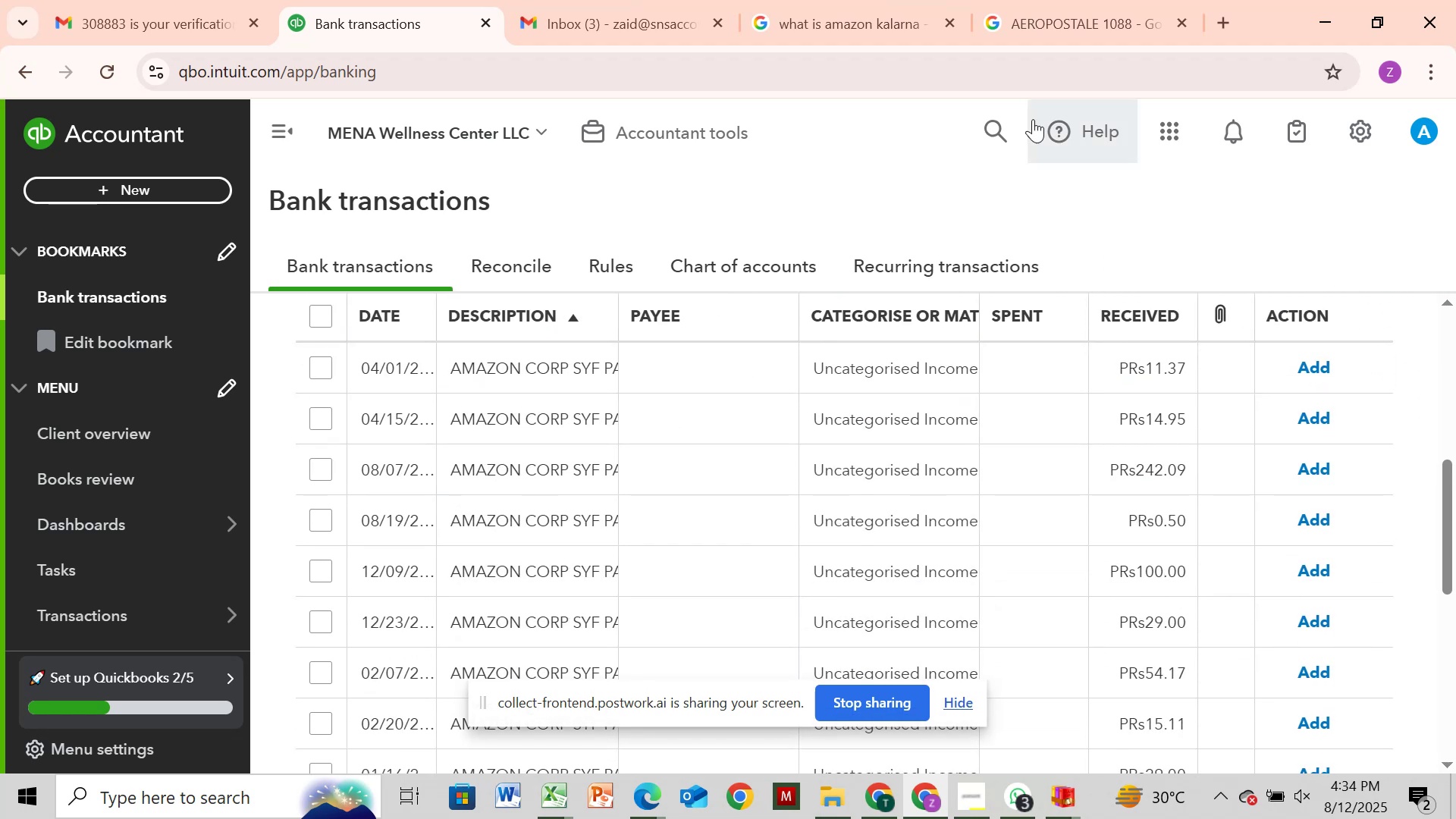 
wait(5.23)
 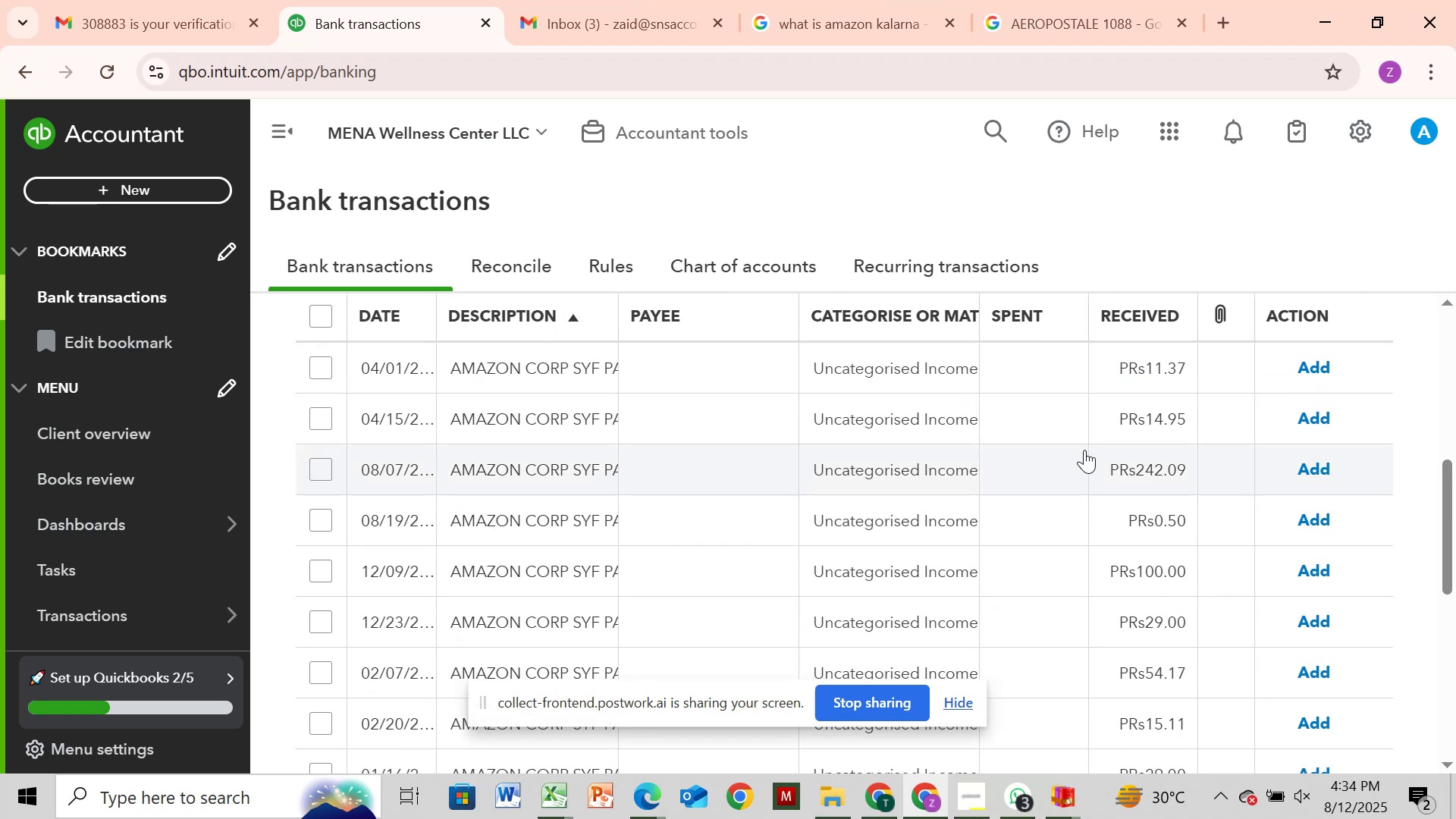 
left_click([880, 32])
 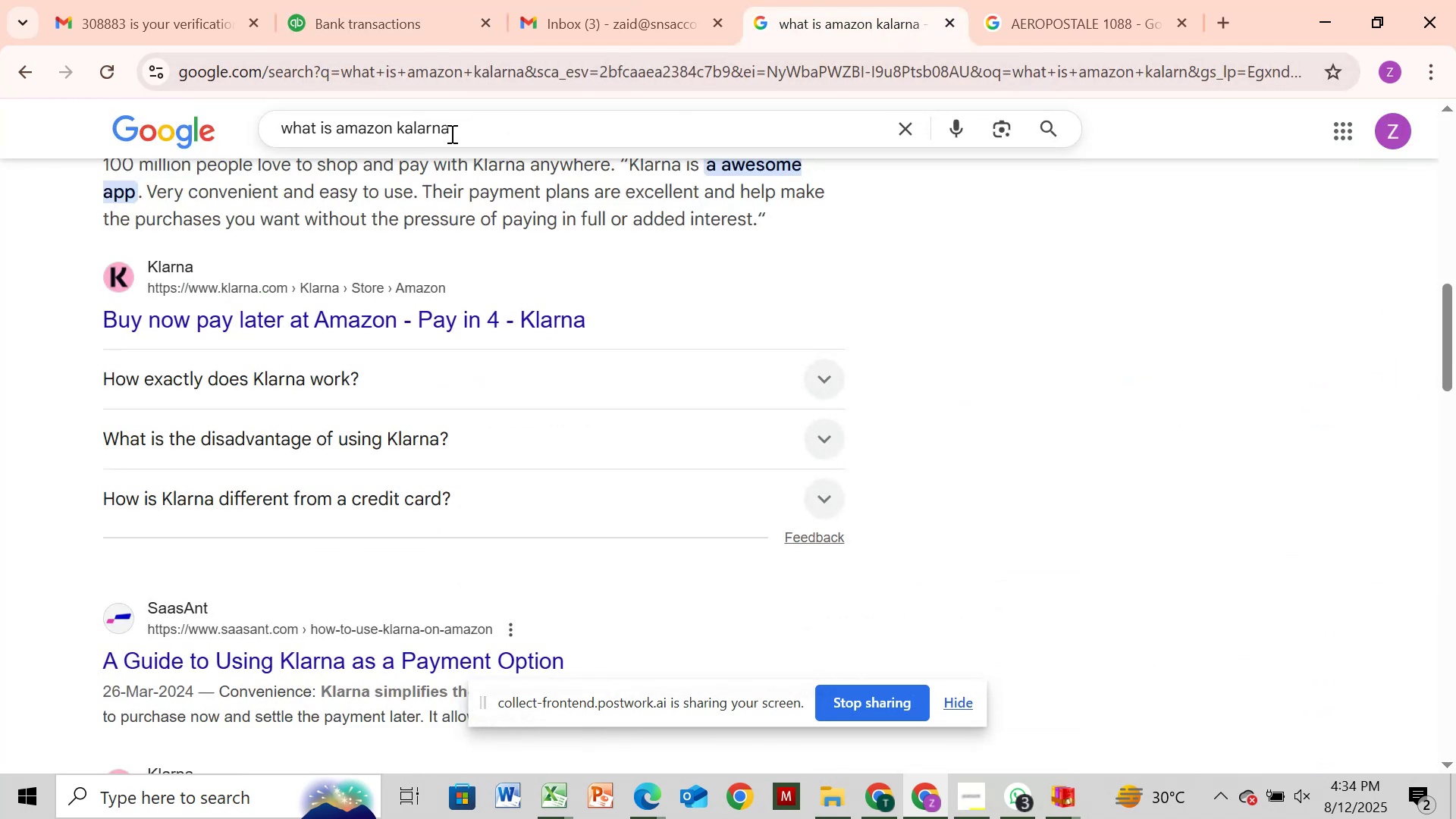 
left_click([450, 130])
 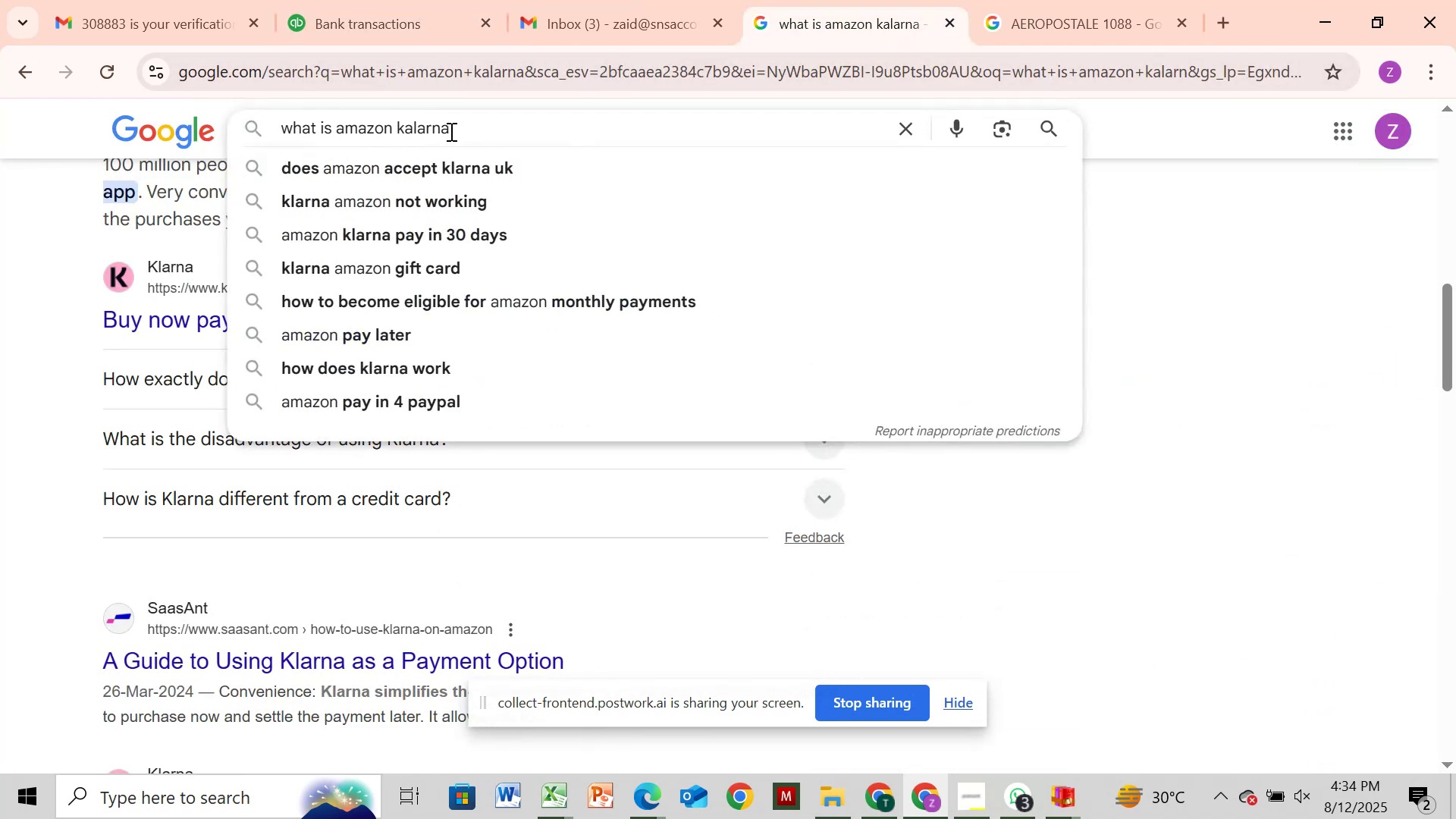 
hold_key(key=Backspace, duration=0.64)
 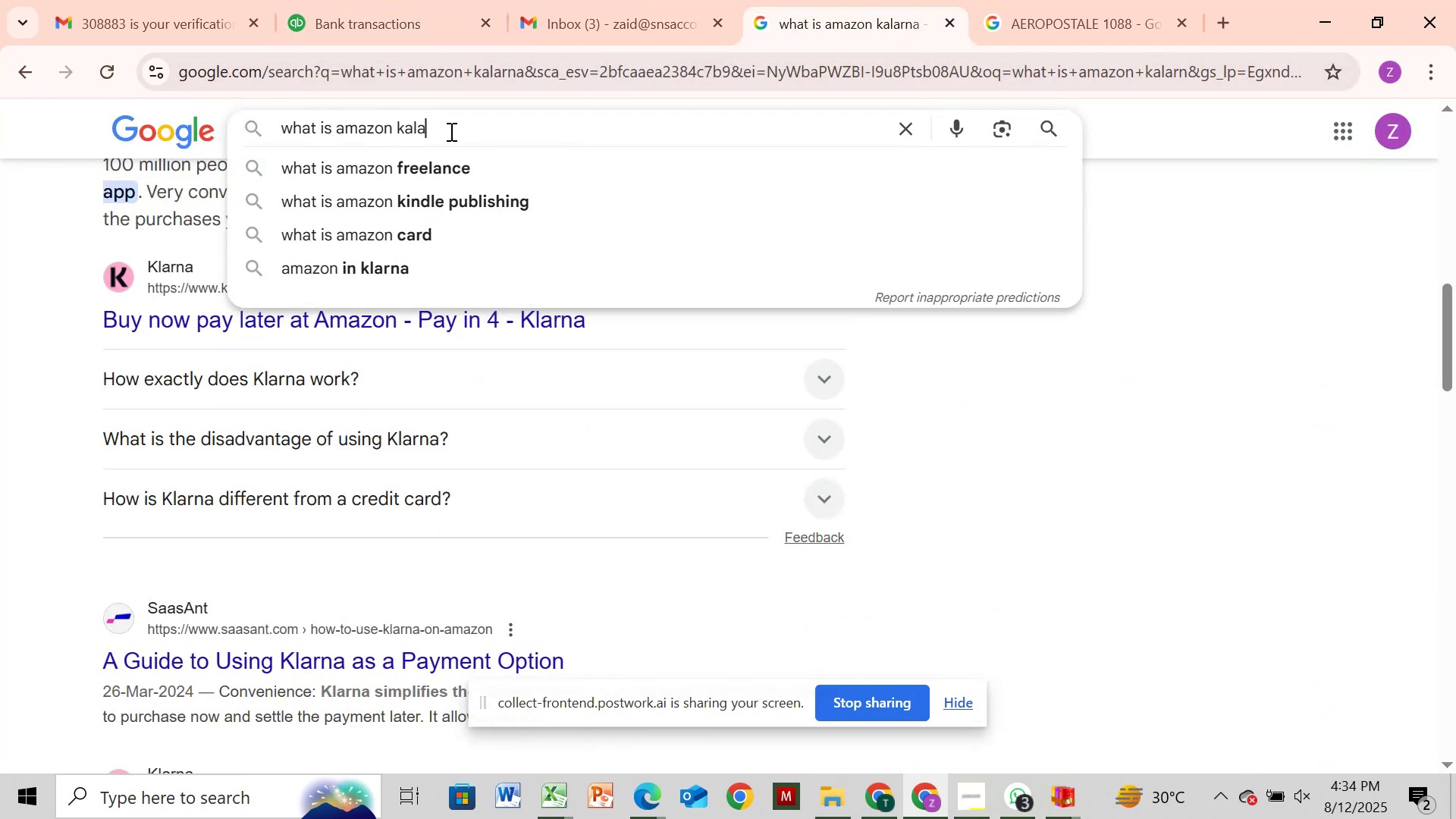 
key(Backspace)
key(Backspace)
key(Backspace)
key(Backspace)
type(CORP)
 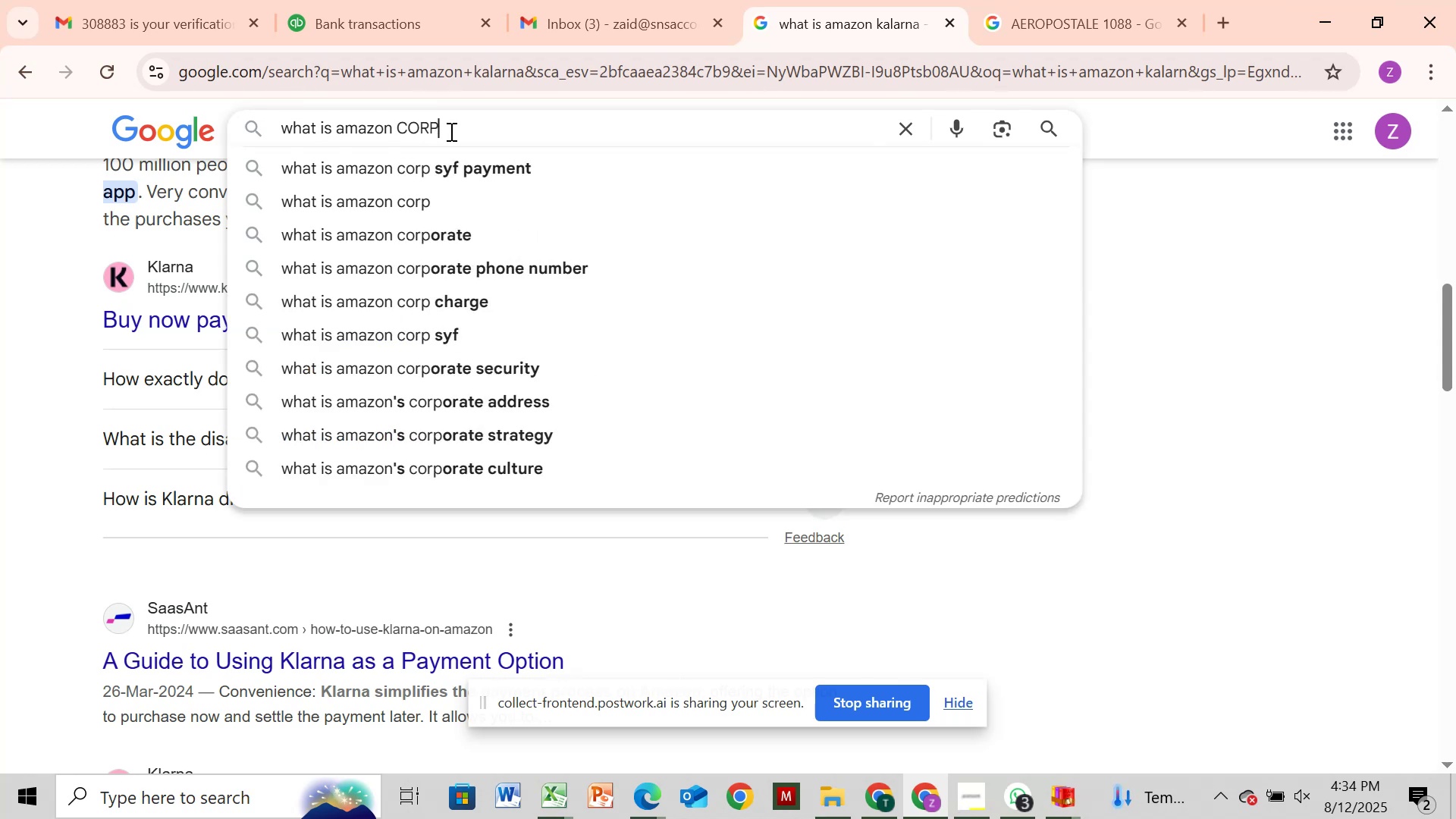 
key(Enter)
 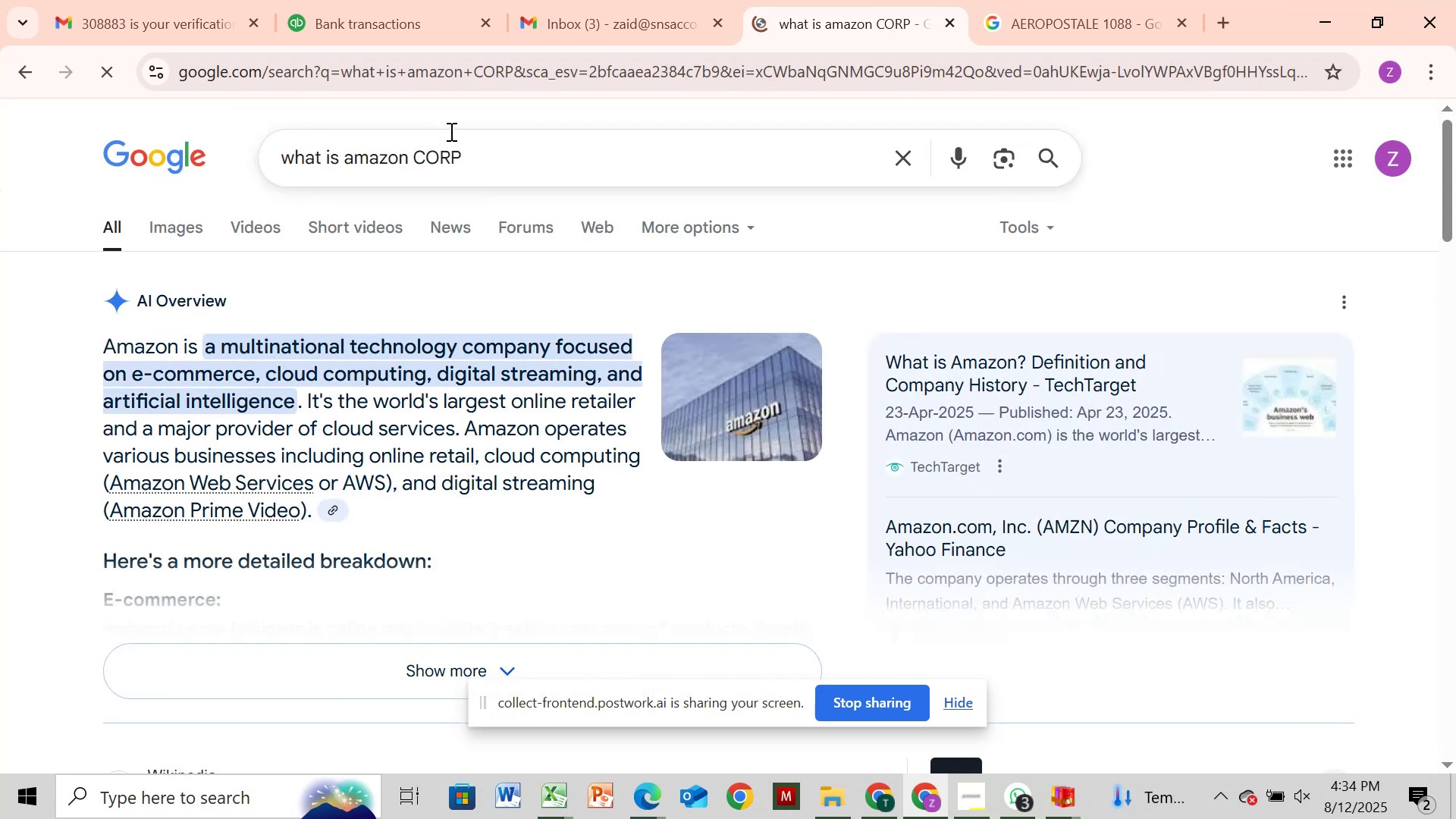 
wait(8.04)
 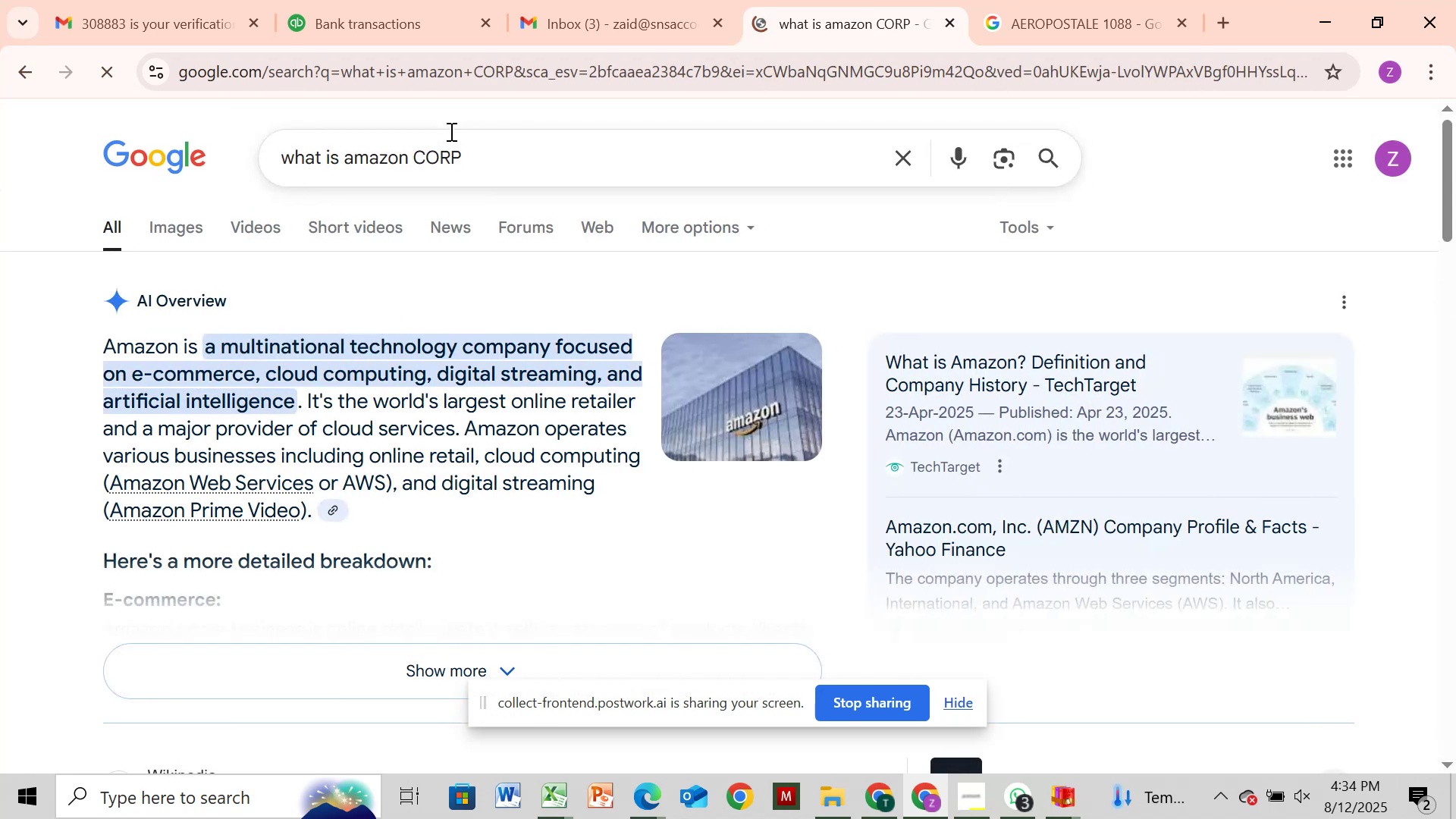 
left_click([391, 30])
 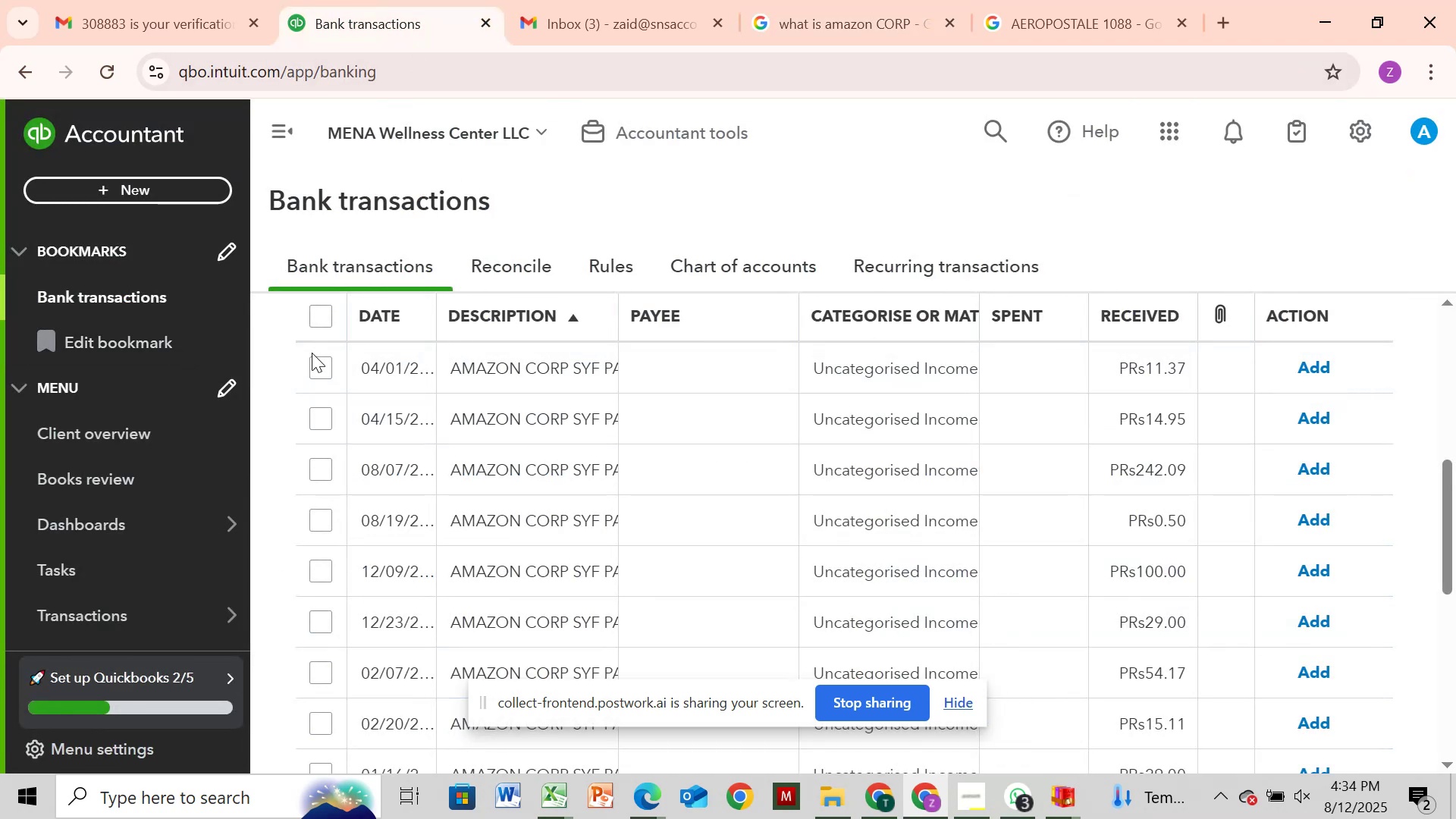 
left_click([319, 369])
 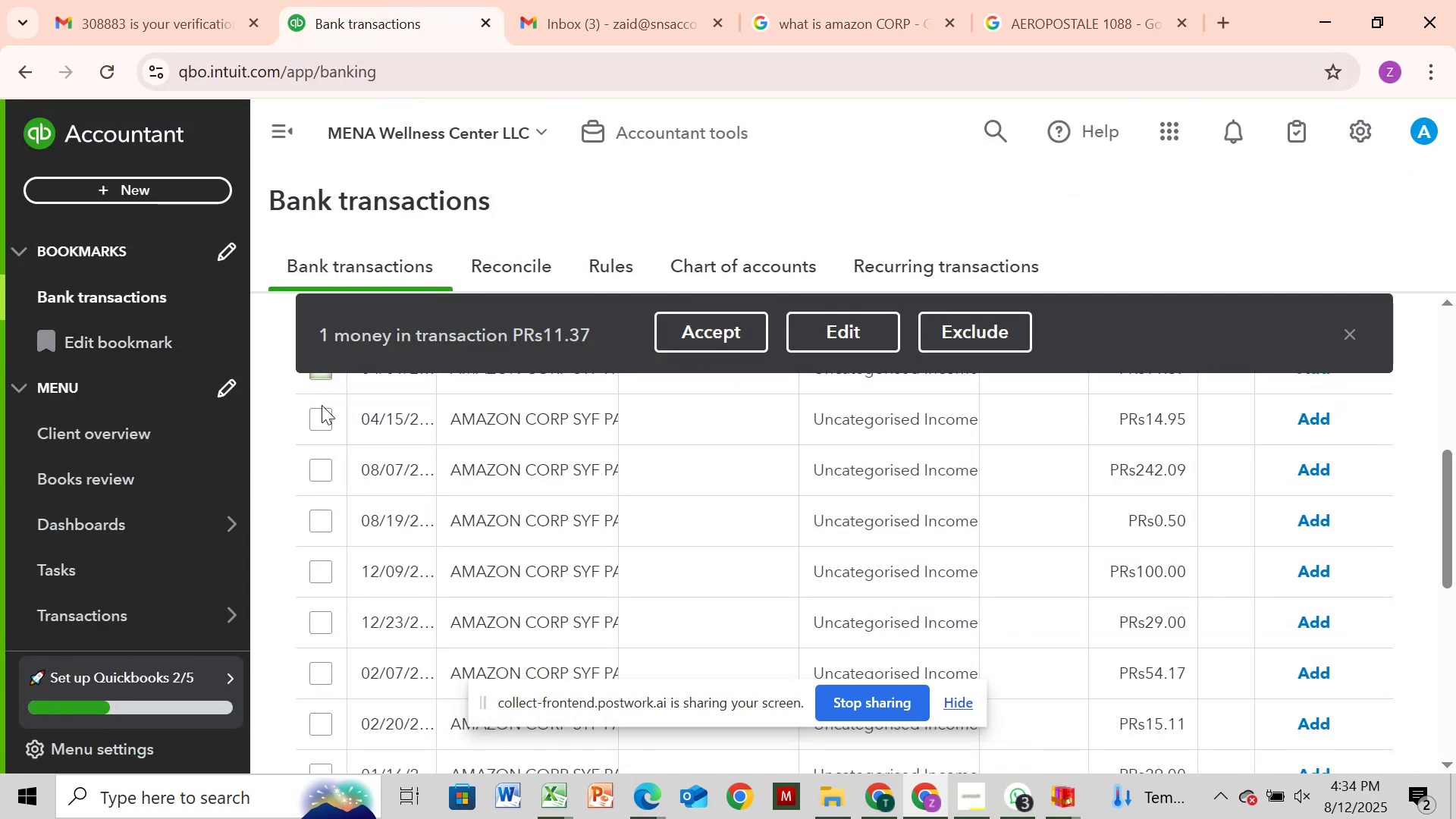 
left_click([318, 423])
 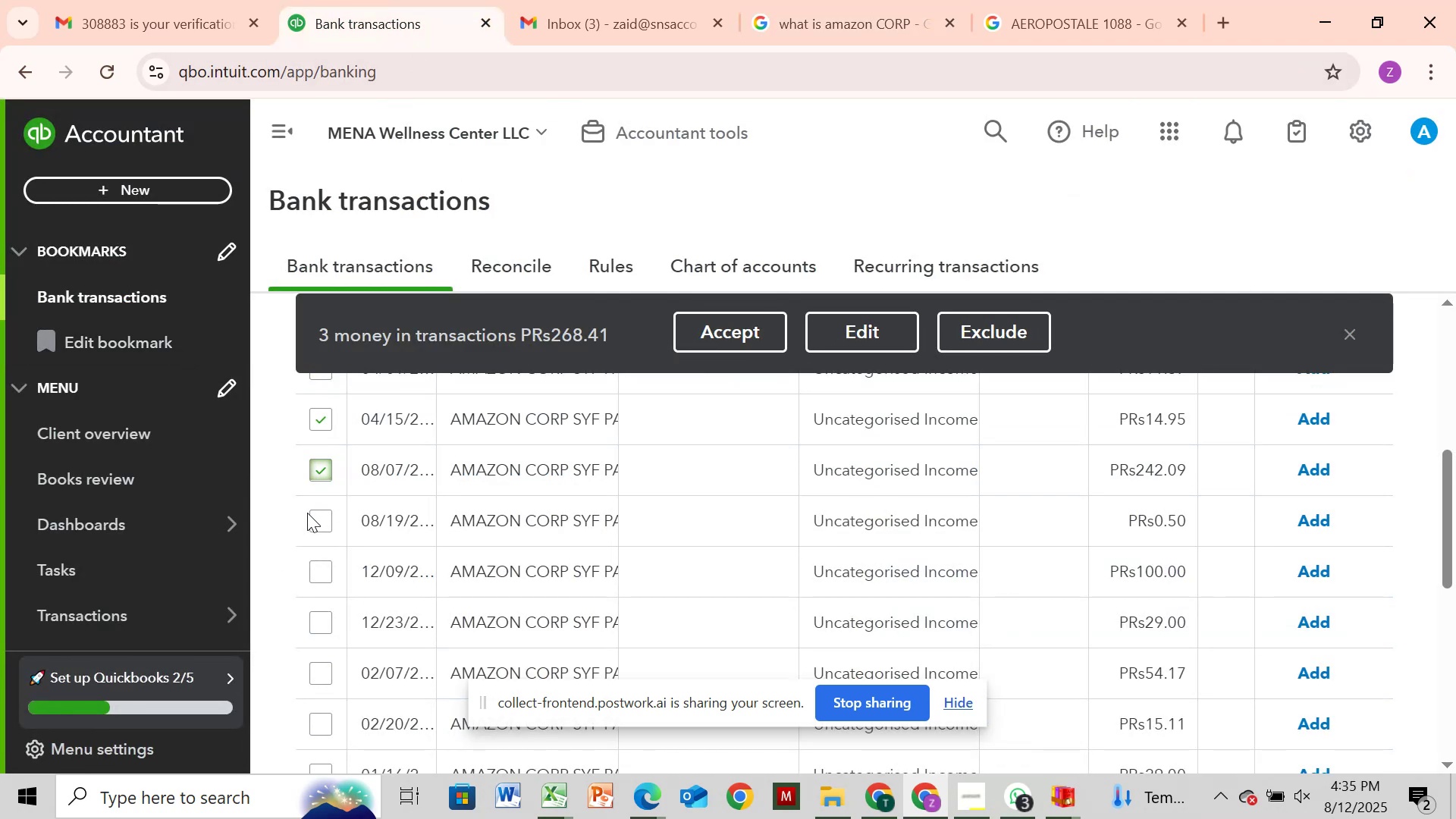 
left_click([314, 525])
 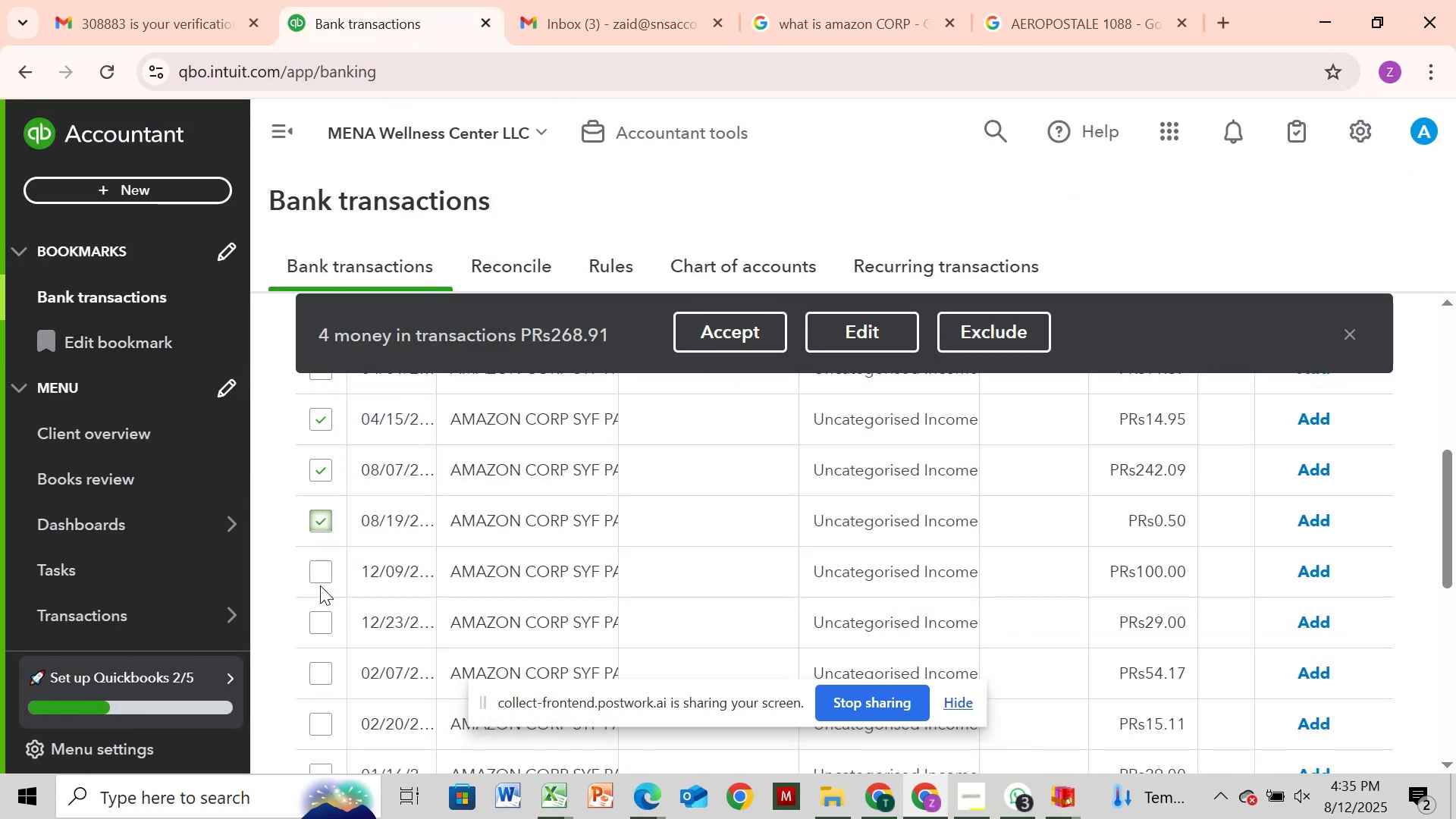 
left_click([320, 585])
 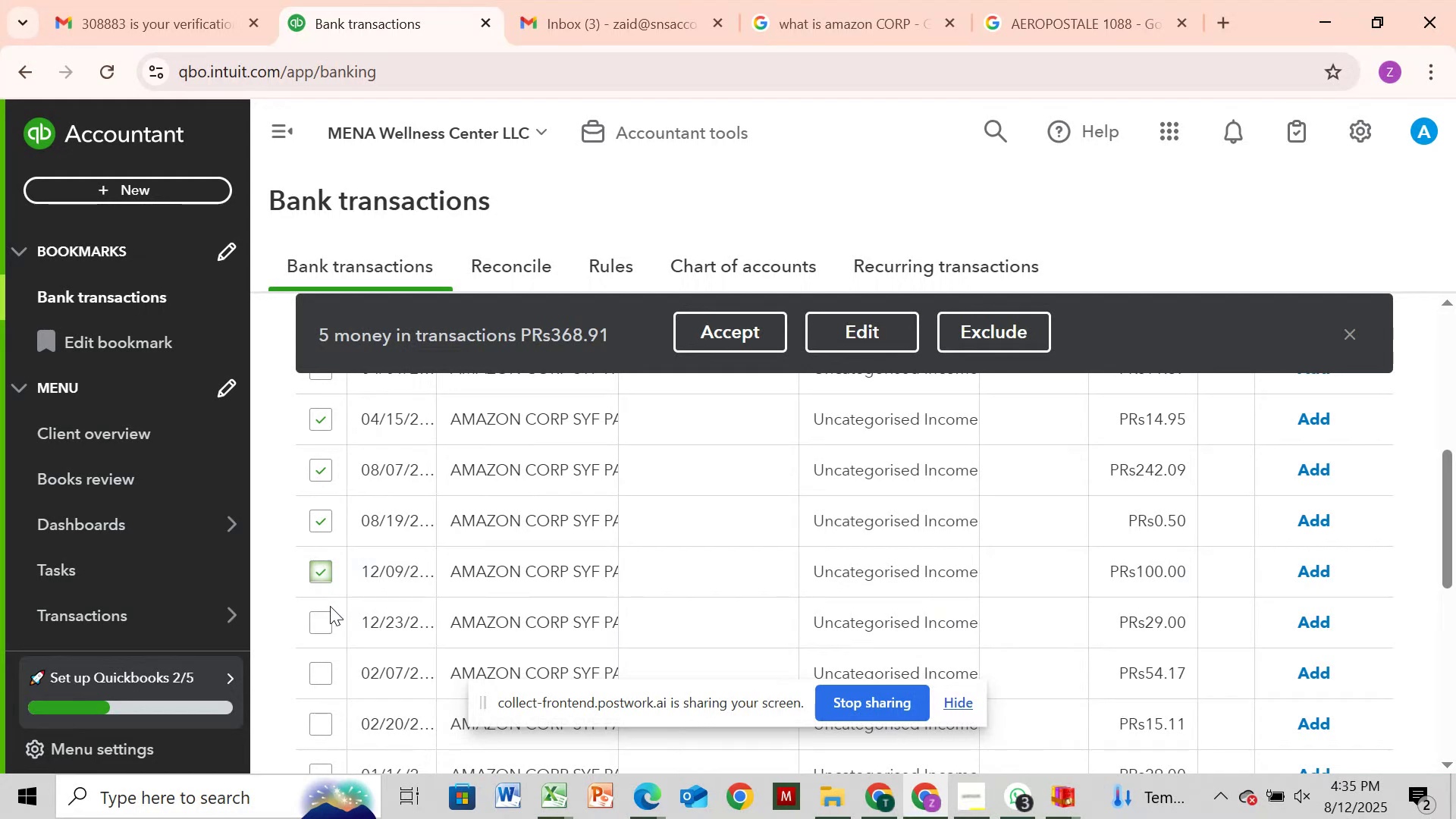 
left_click([330, 627])
 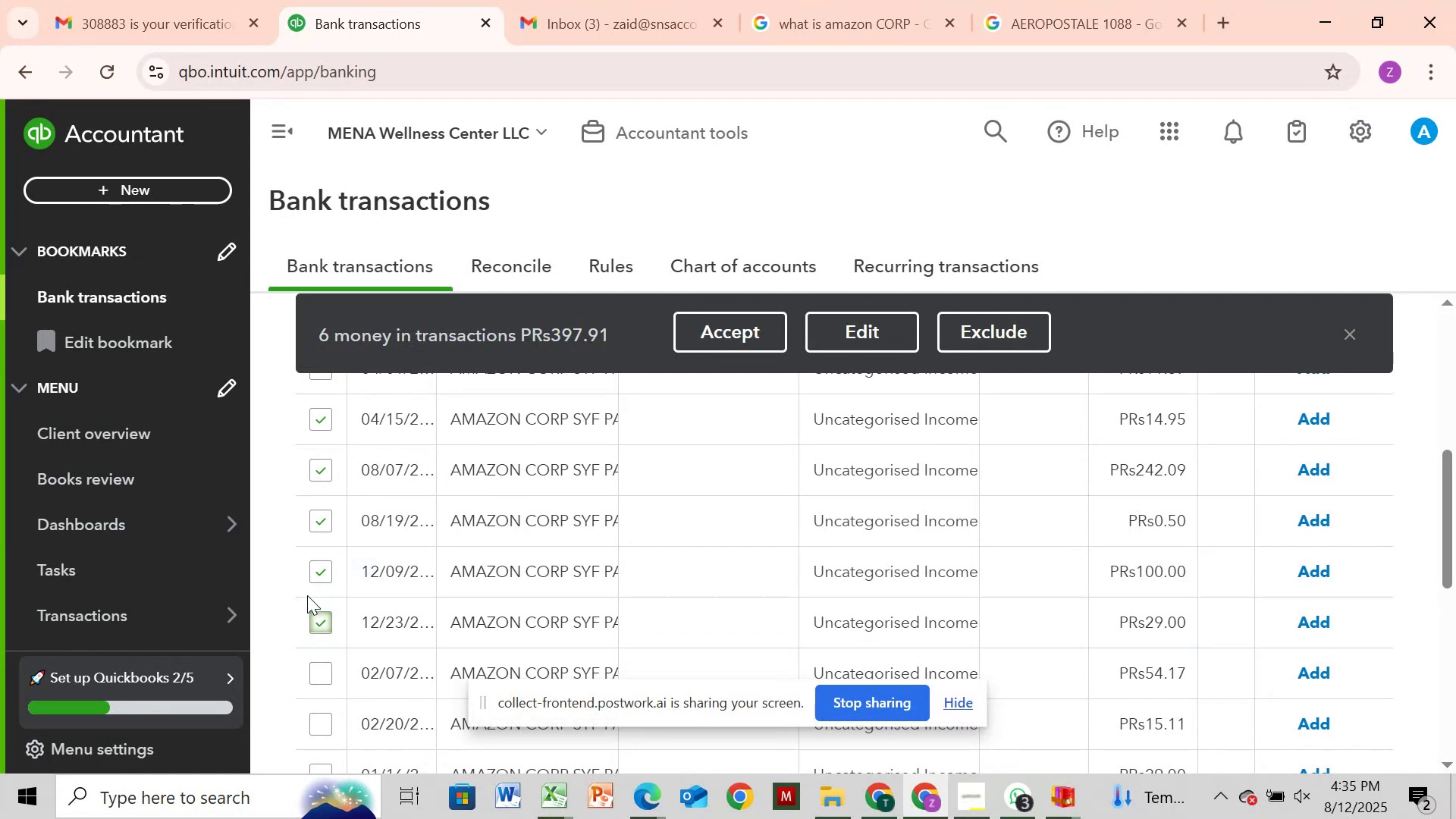 
scroll: coordinate [306, 594], scroll_direction: down, amount: 2.0
 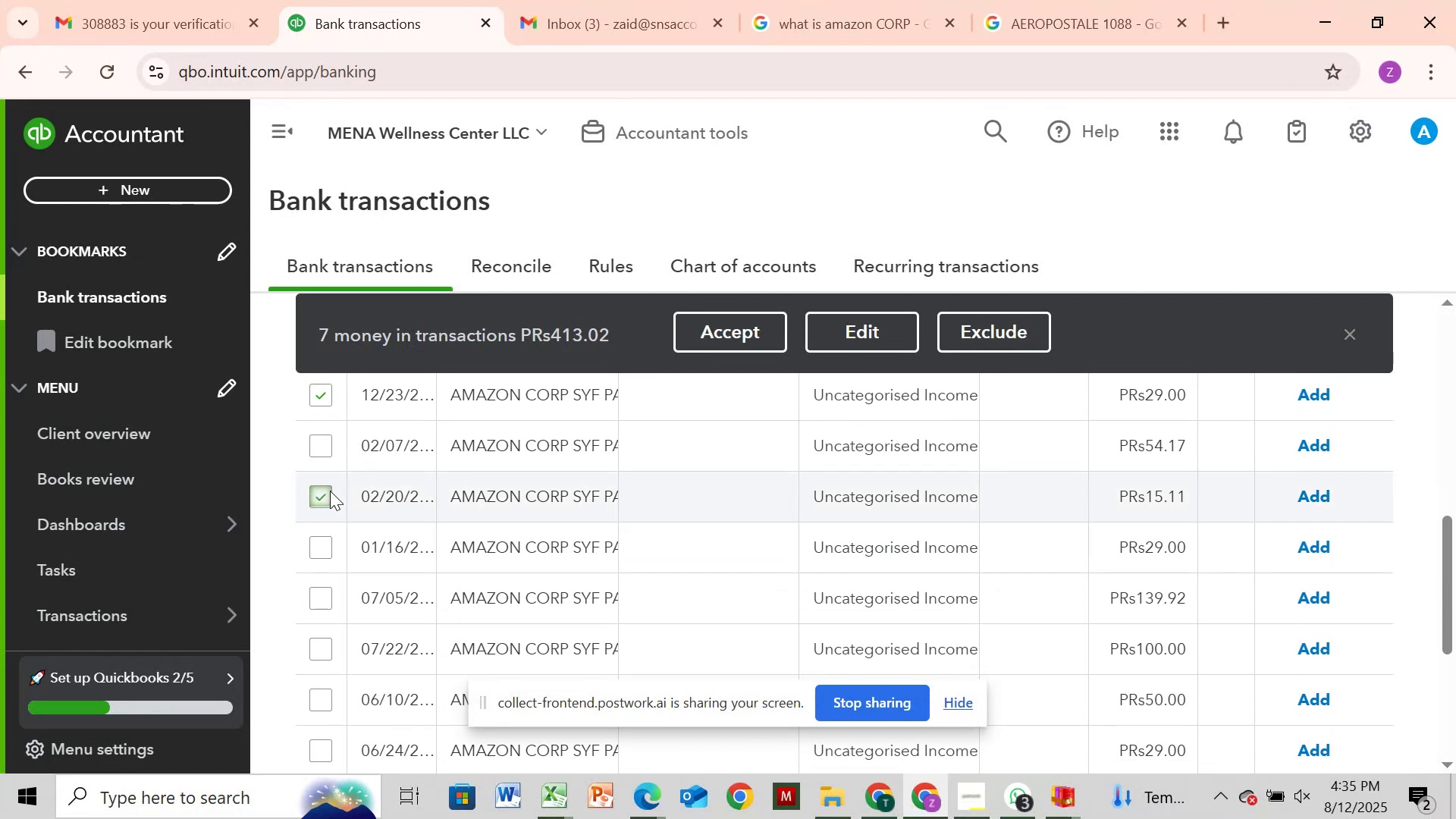 
left_click([328, 429])
 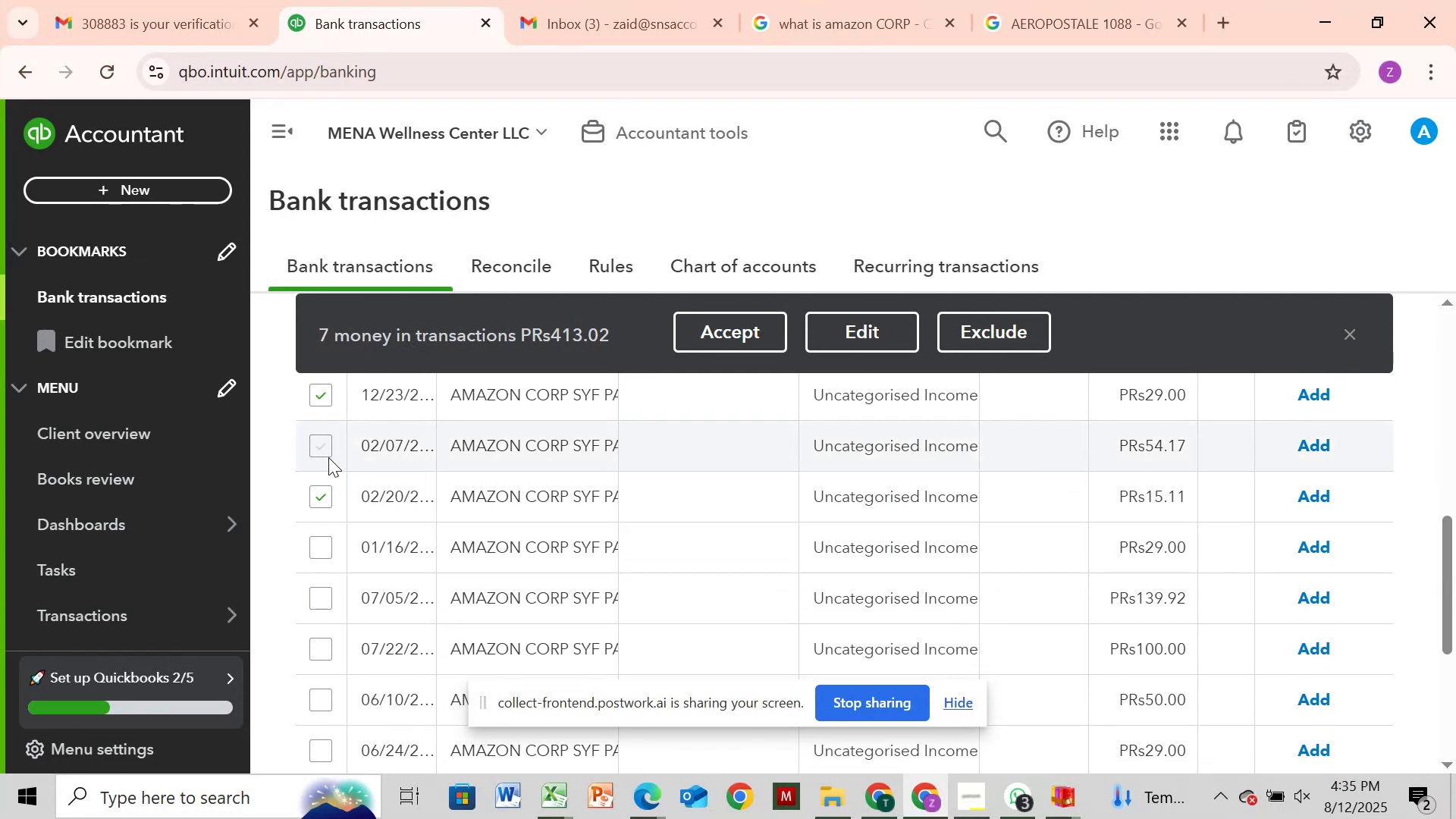 
left_click([328, 457])
 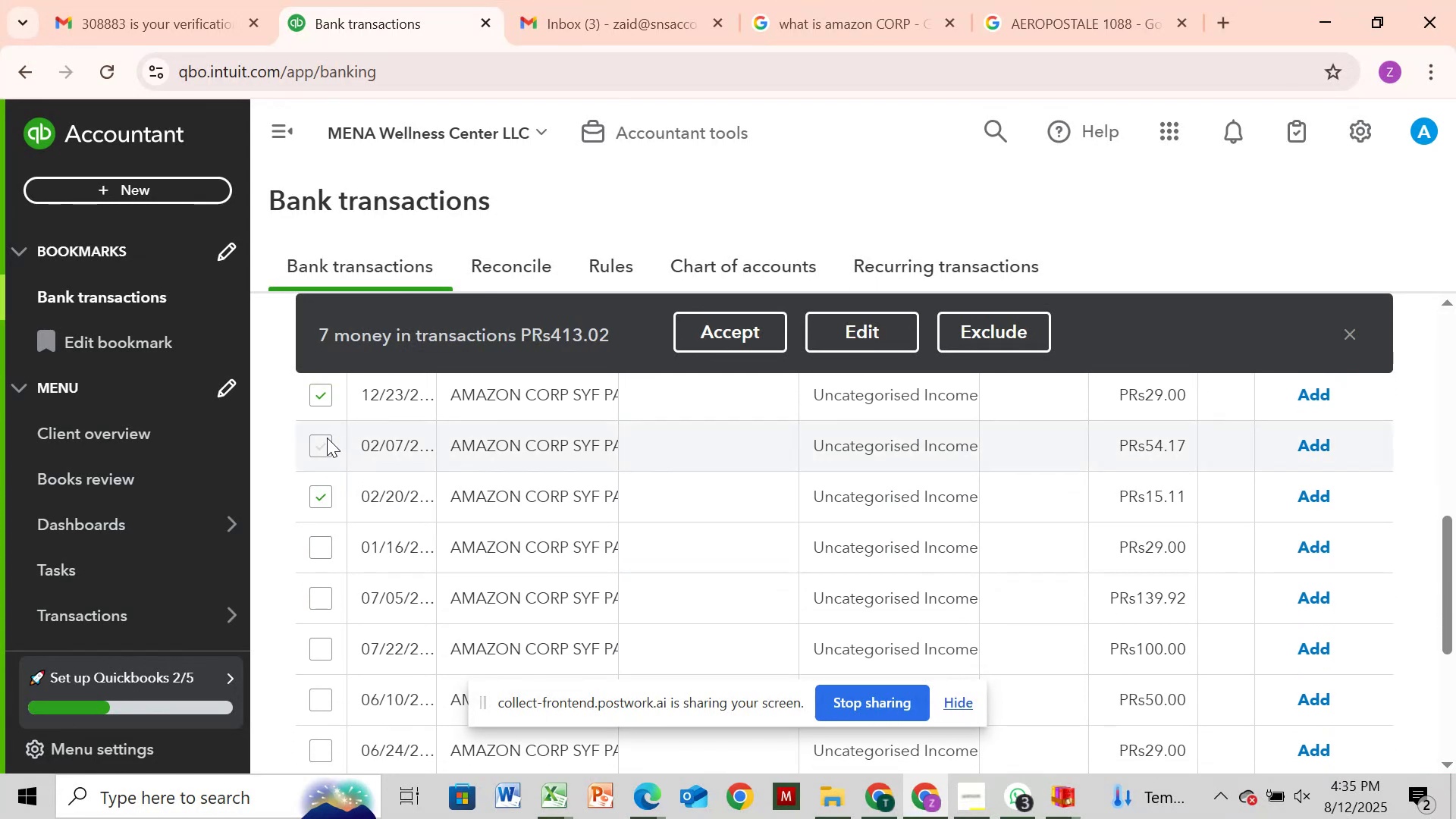 
left_click([327, 438])
 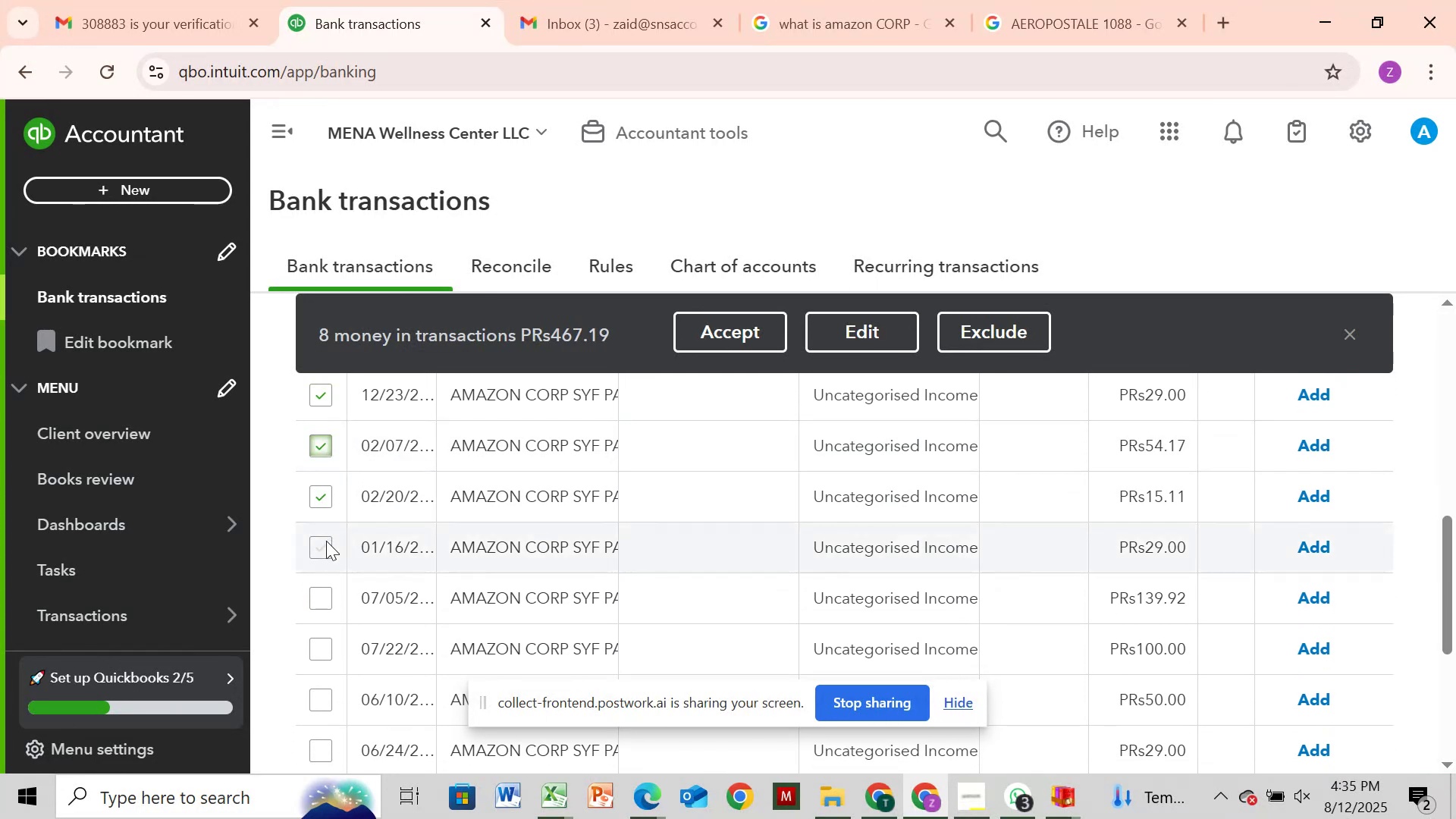 
left_click([326, 542])
 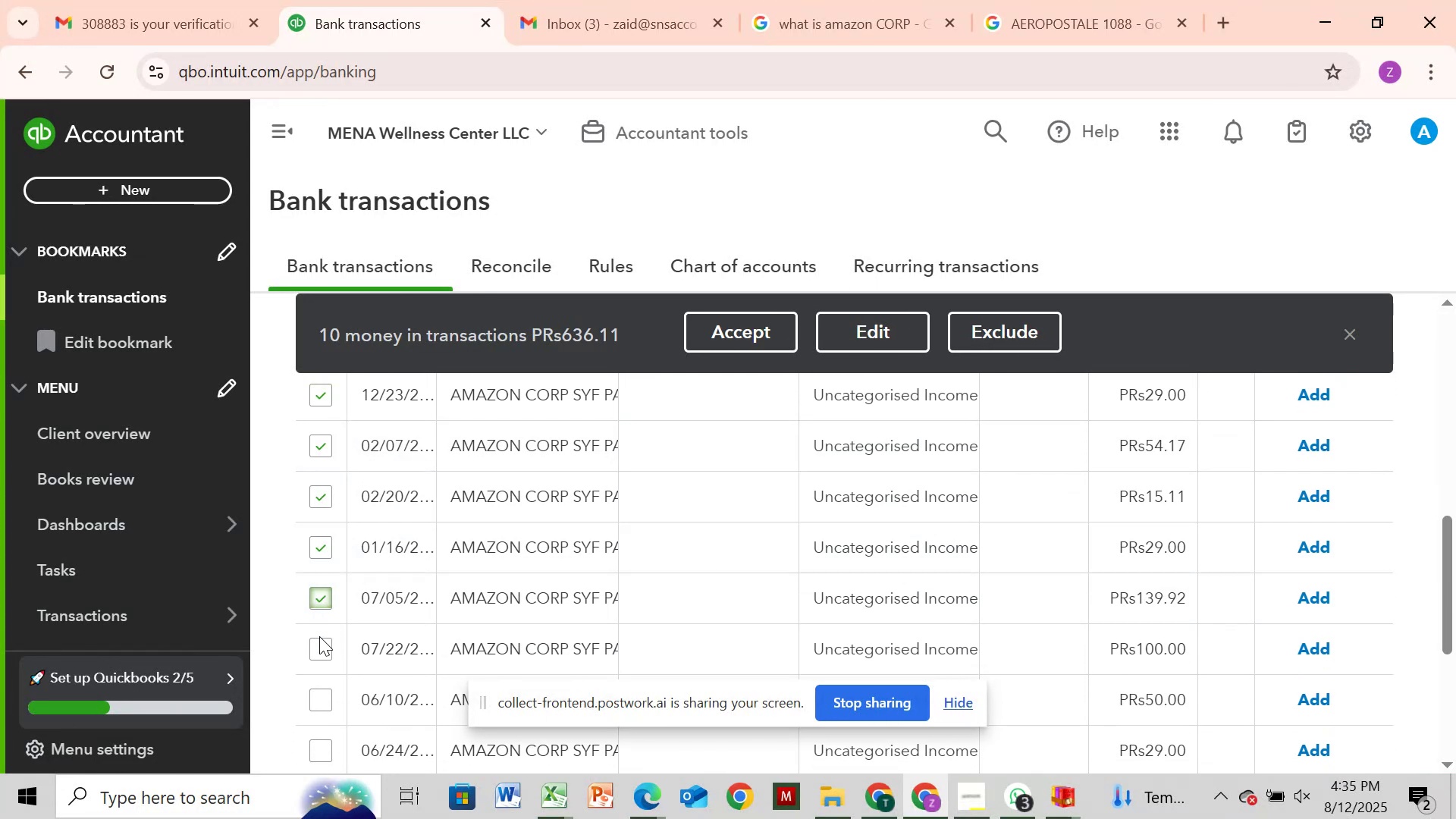 
left_click([318, 648])
 